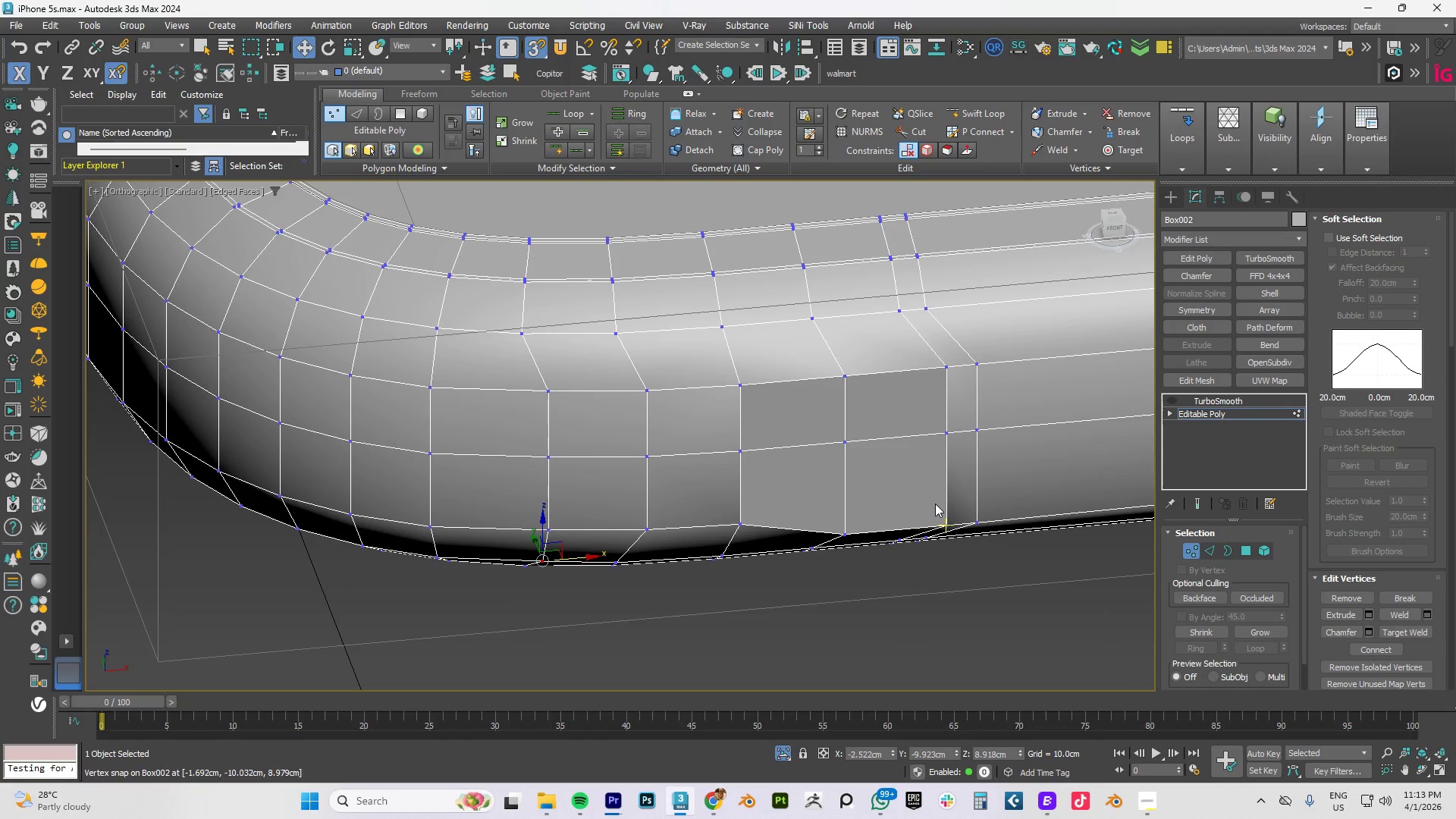 
left_click([835, 518])
 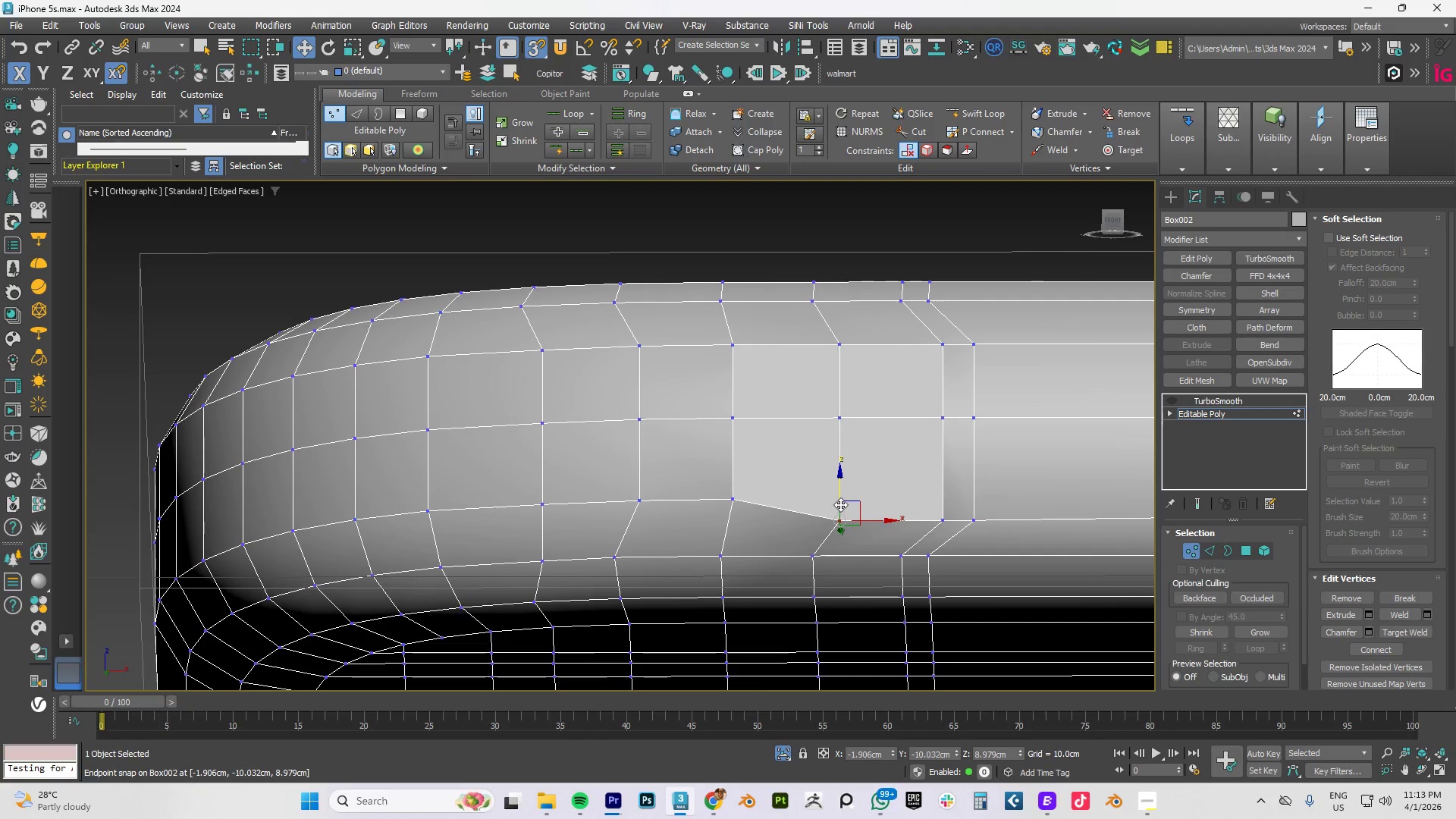 
left_click_drag(start_coordinate=[839, 497], to_coordinate=[715, 496])
 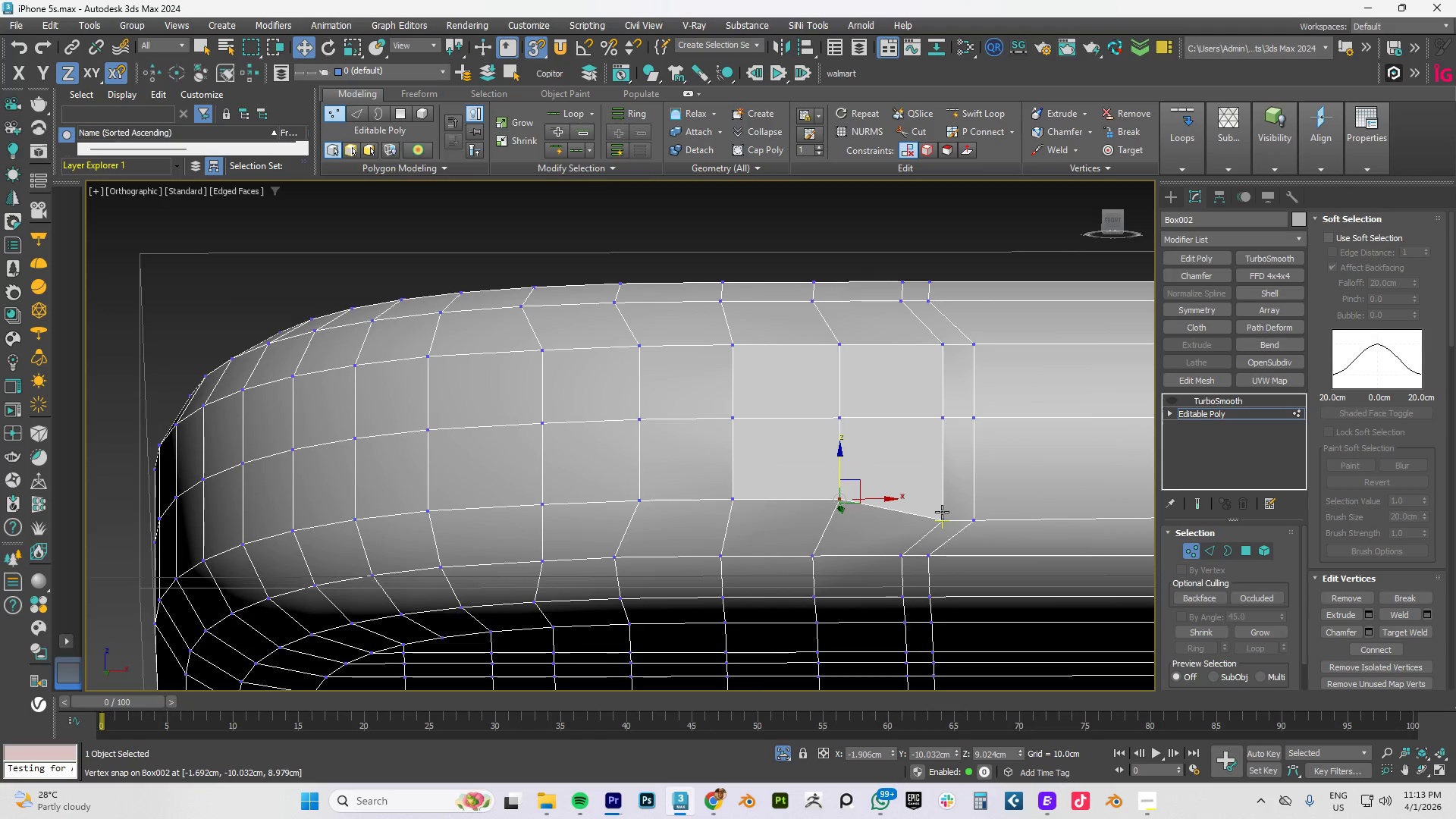 
left_click([942, 516])
 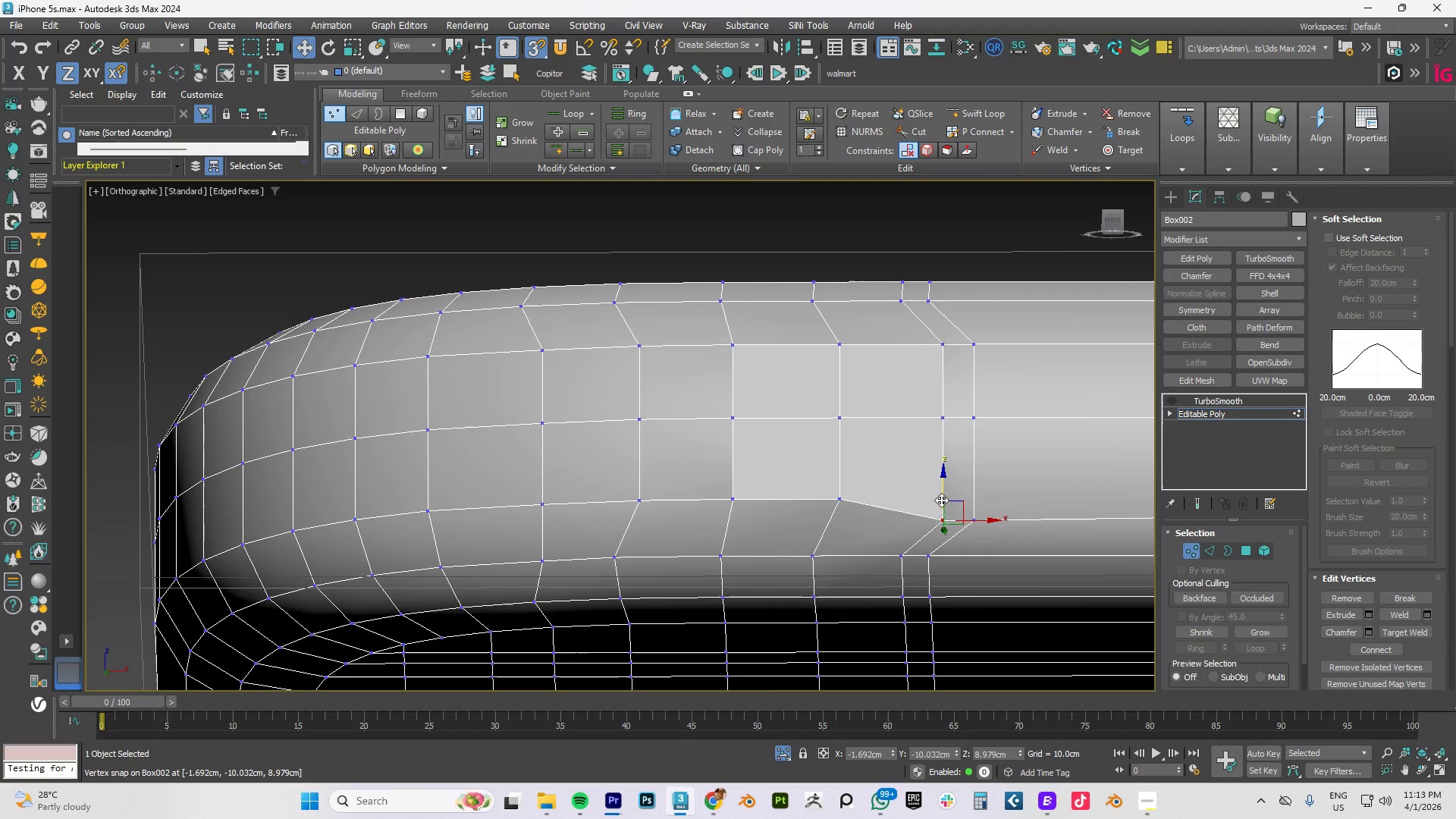 
left_click_drag(start_coordinate=[942, 500], to_coordinate=[839, 500])
 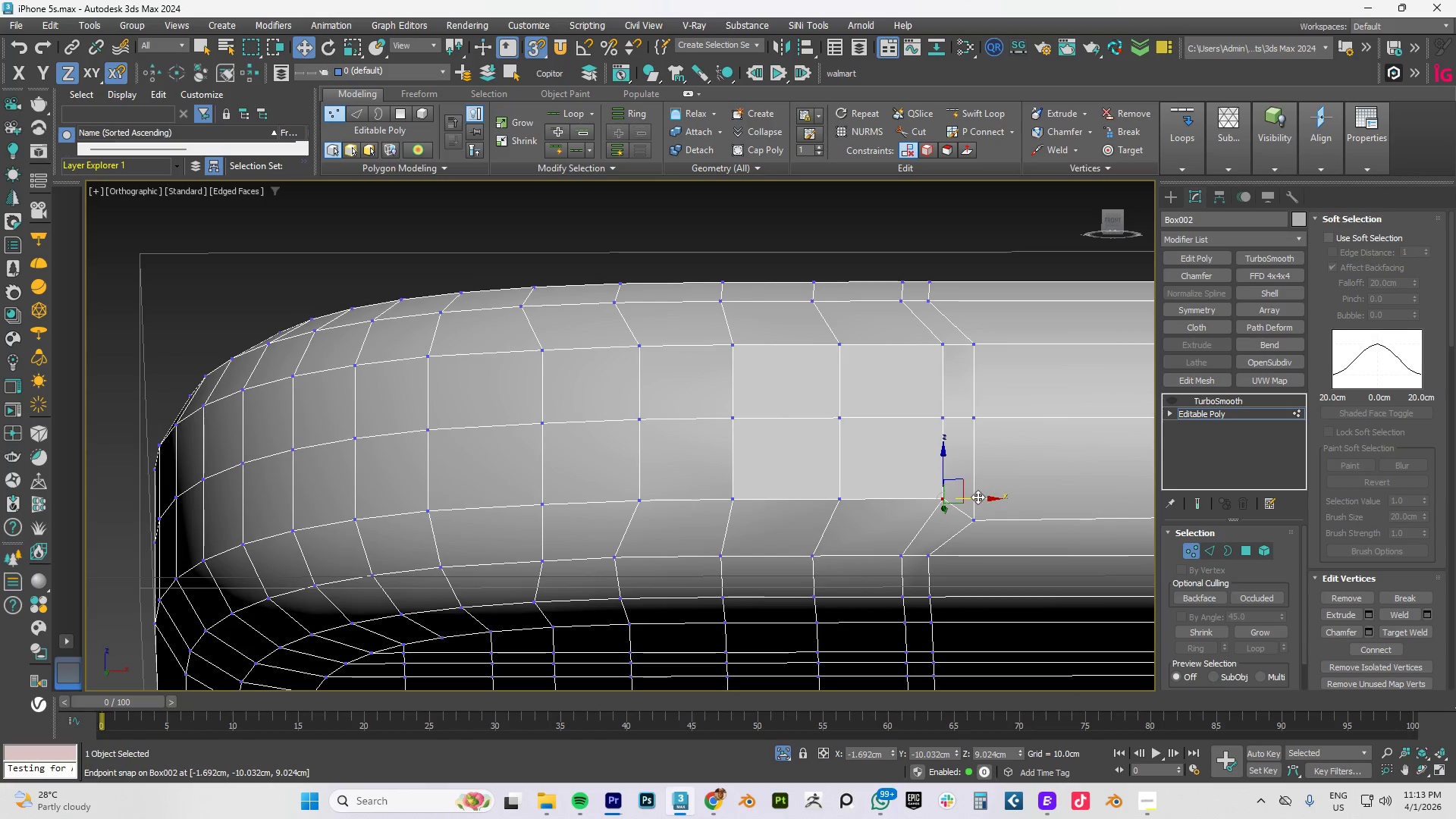 
left_click_drag(start_coordinate=[976, 498], to_coordinate=[899, 554])
 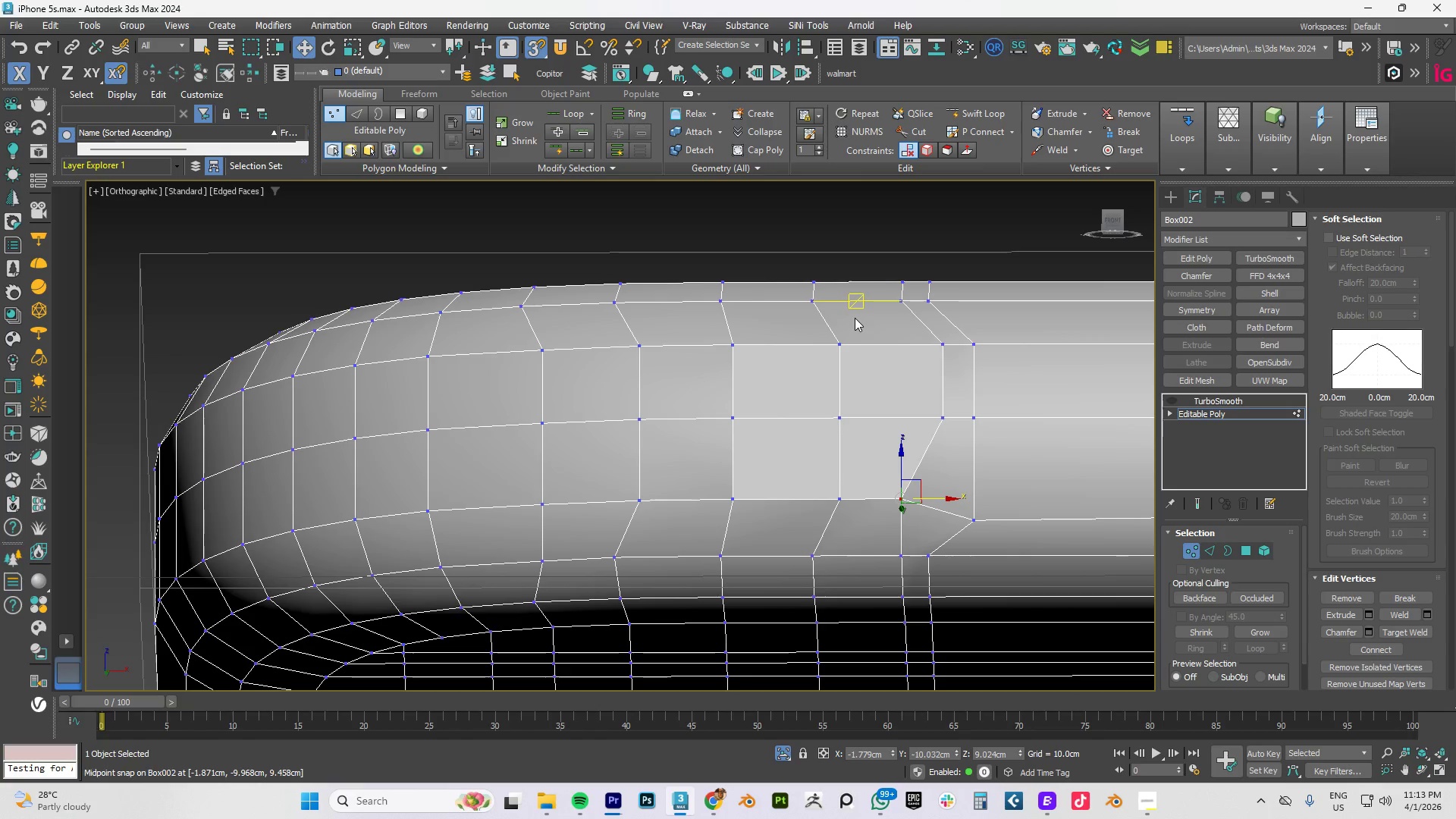 
left_click_drag(start_coordinate=[855, 330], to_coordinate=[836, 507])
 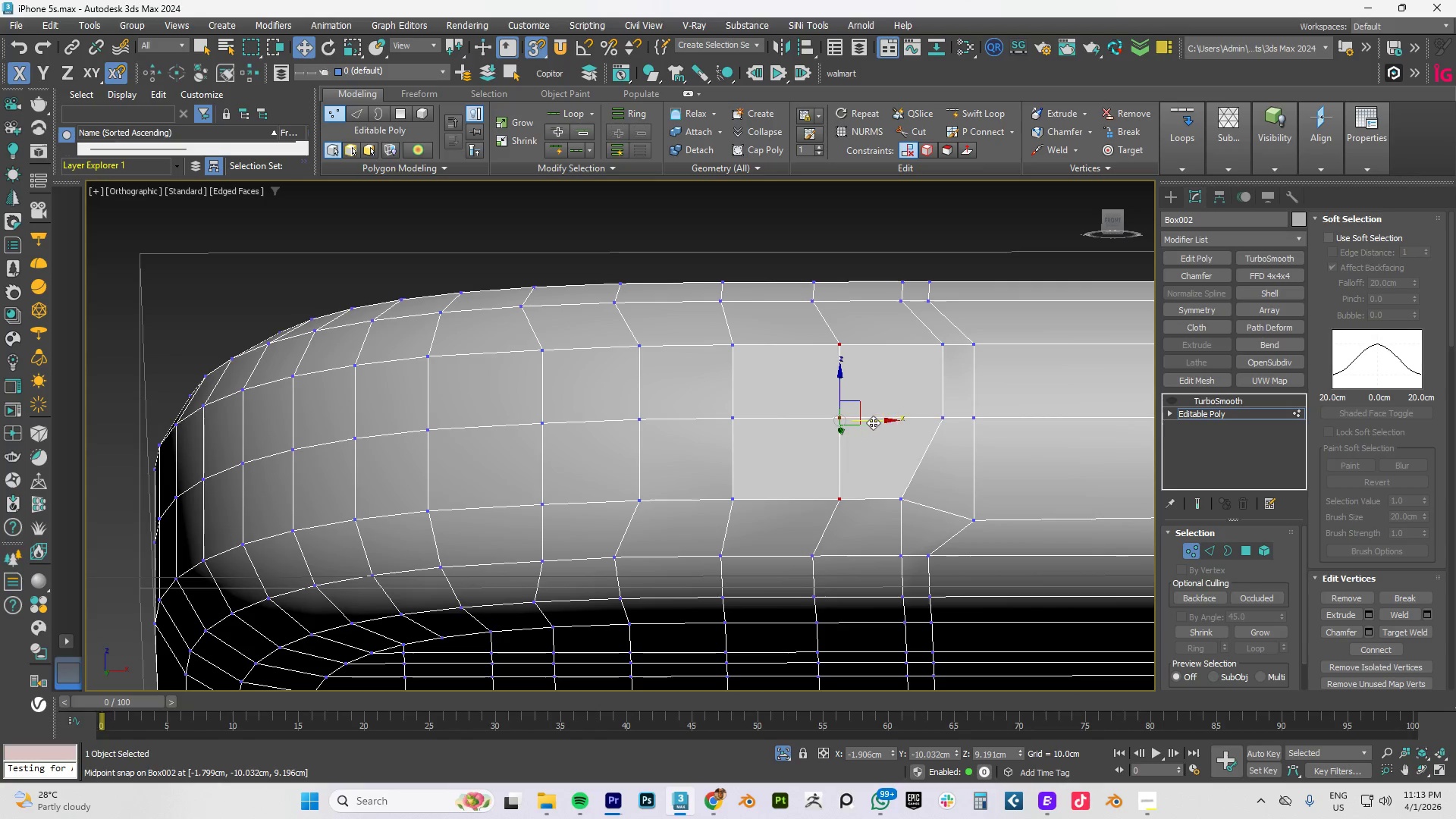 
left_click_drag(start_coordinate=[873, 420], to_coordinate=[822, 306])
 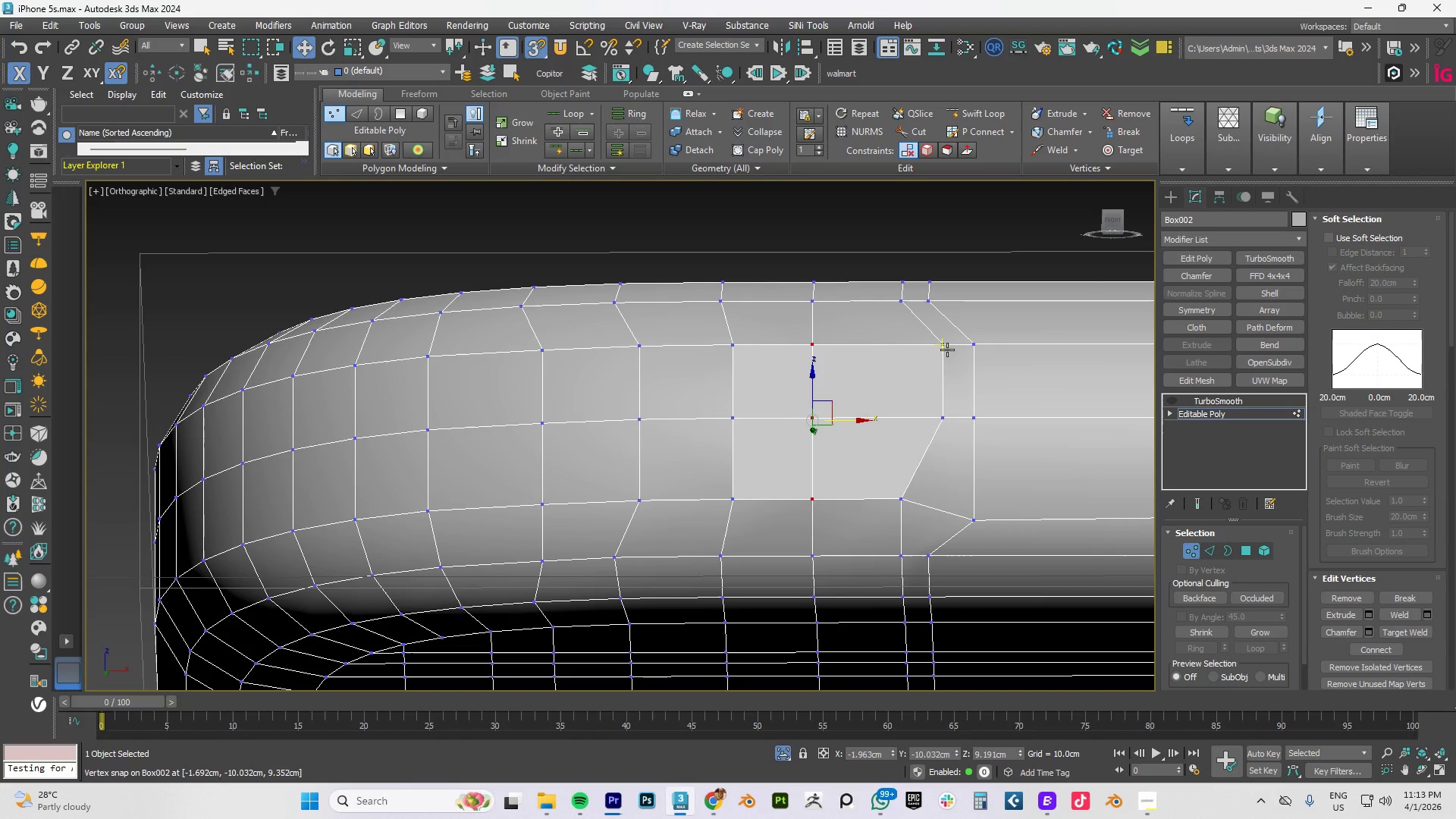 
left_click([946, 349])
 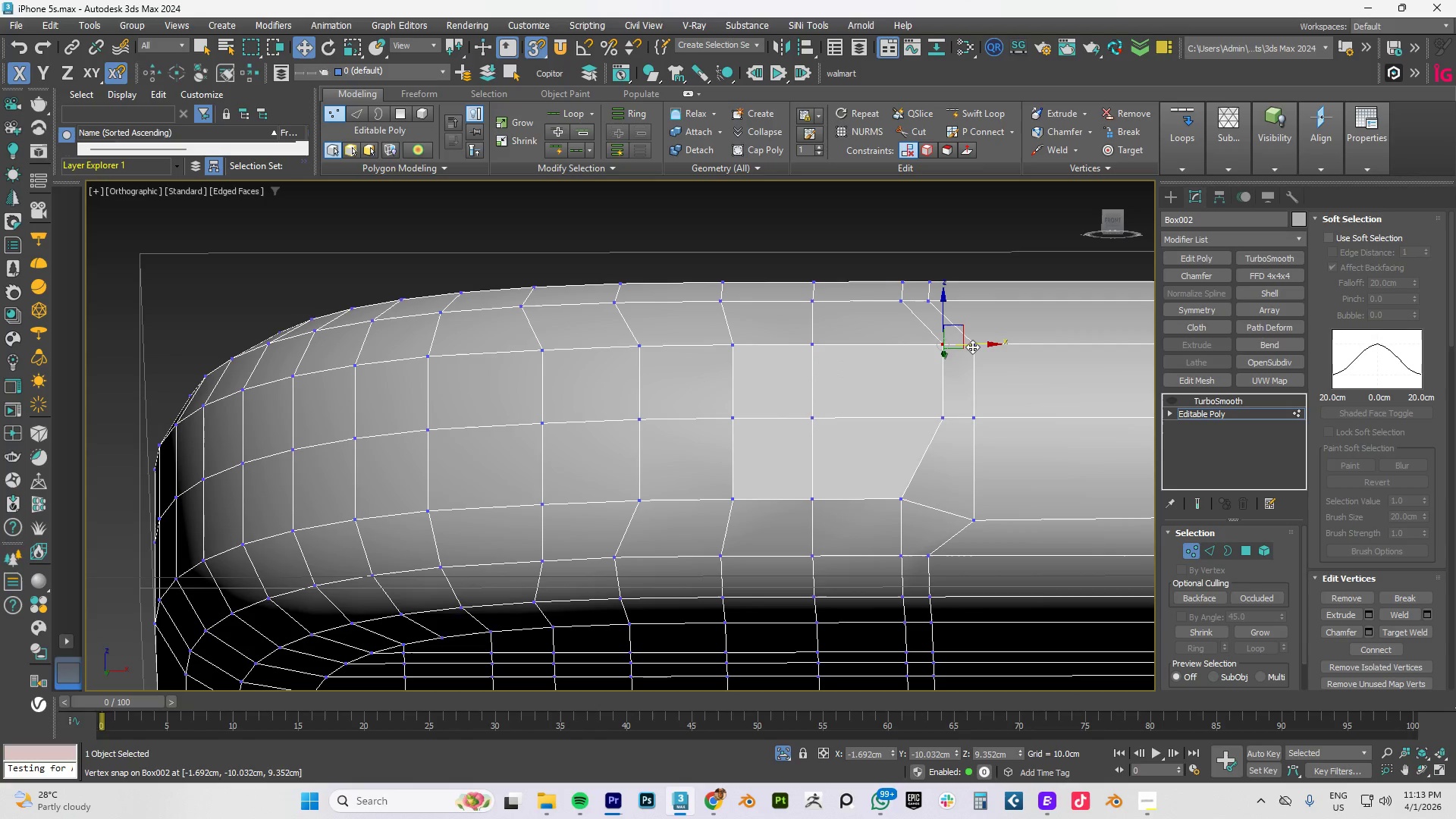 
left_click_drag(start_coordinate=[972, 344], to_coordinate=[899, 304])
 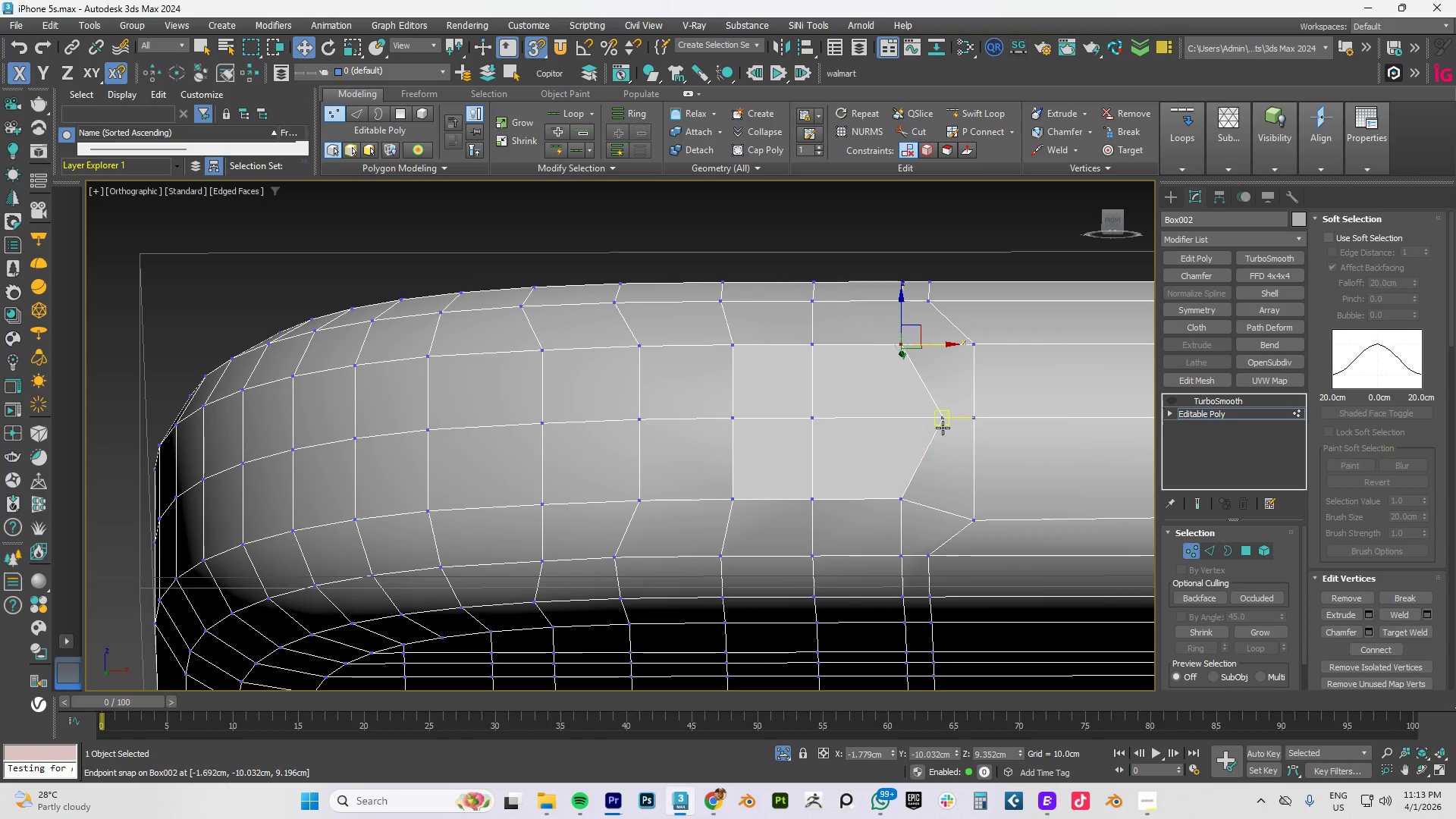 
left_click([943, 419])
 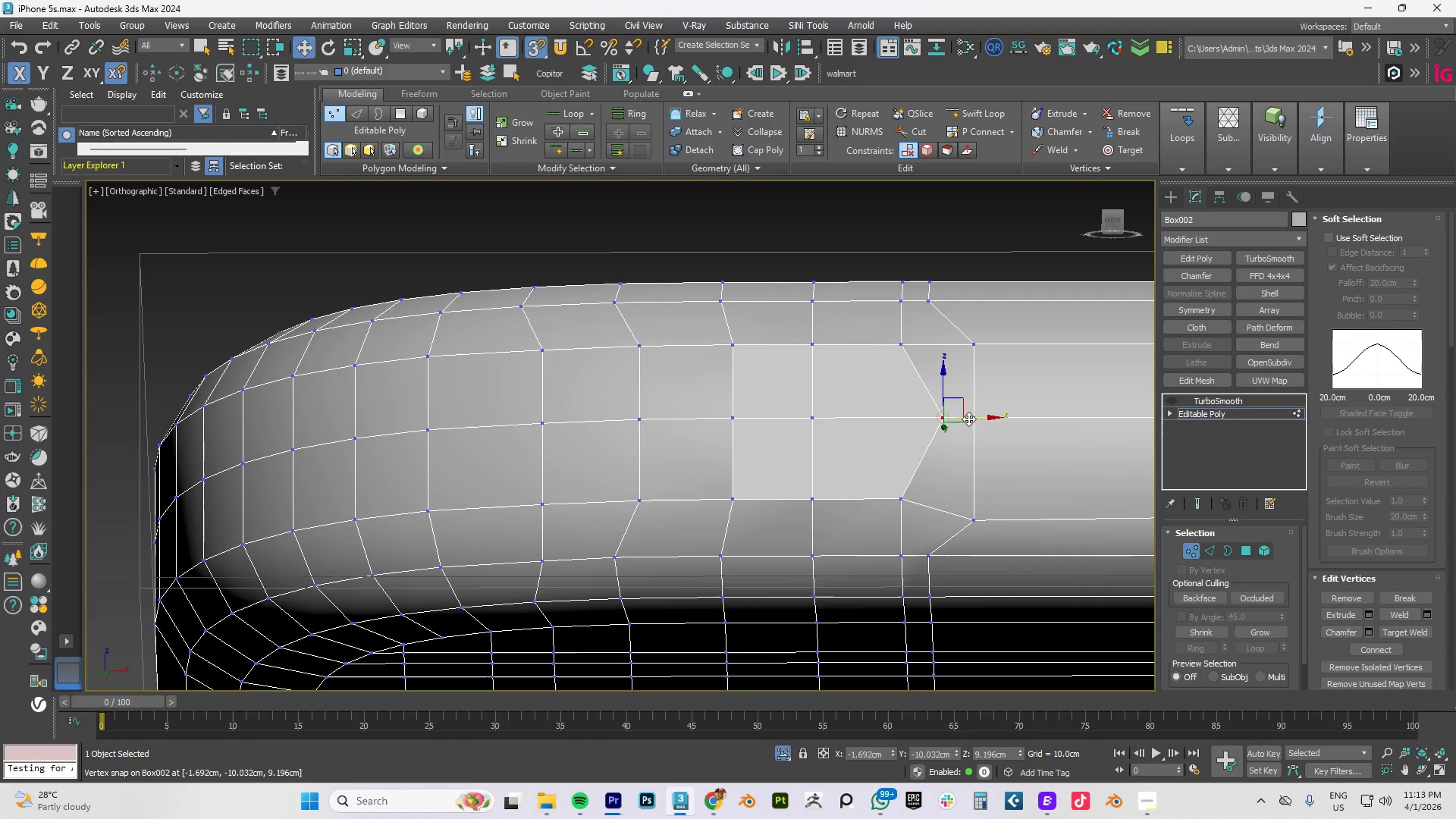 
left_click_drag(start_coordinate=[968, 419], to_coordinate=[902, 345])
 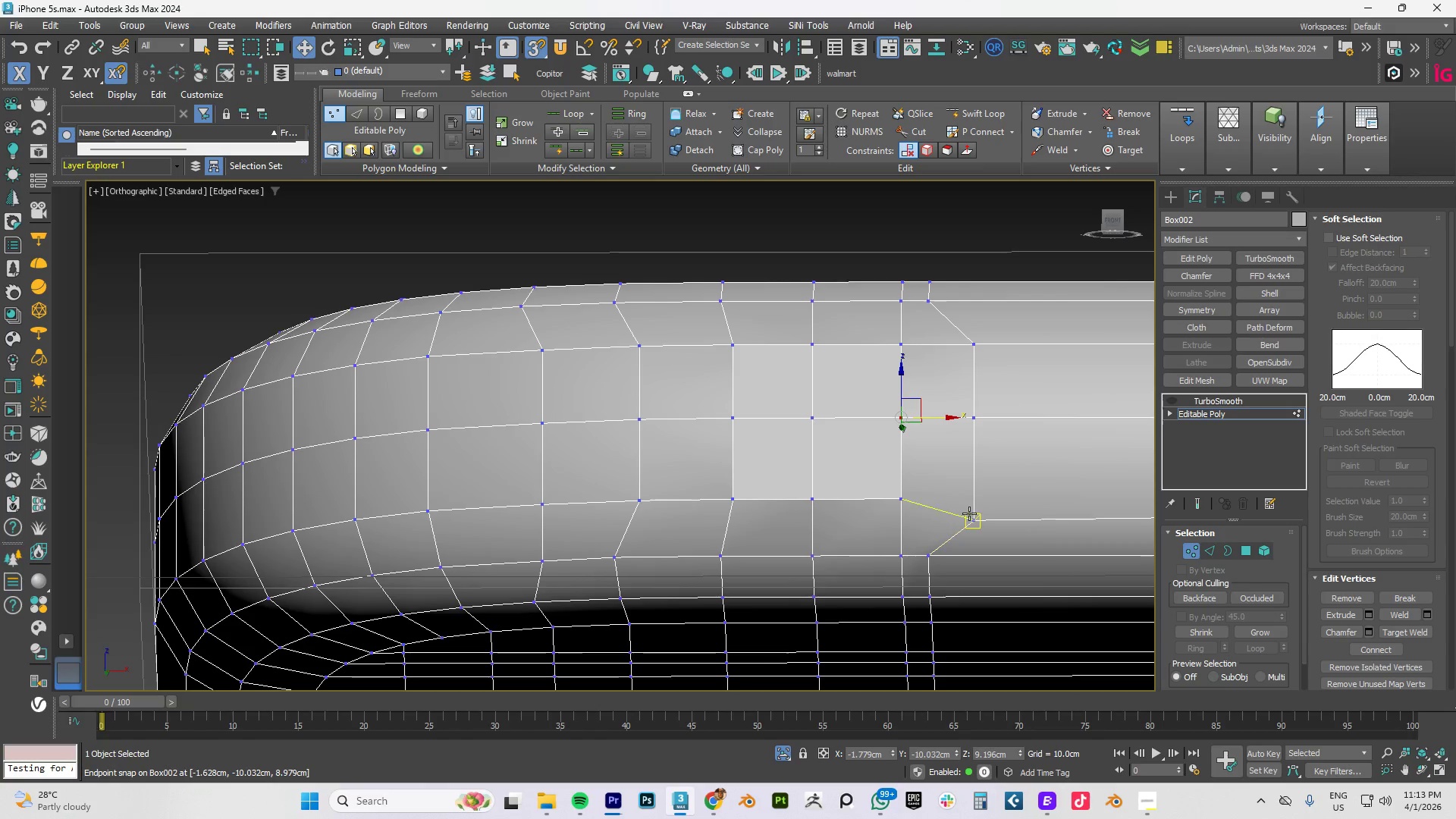 
left_click([974, 519])
 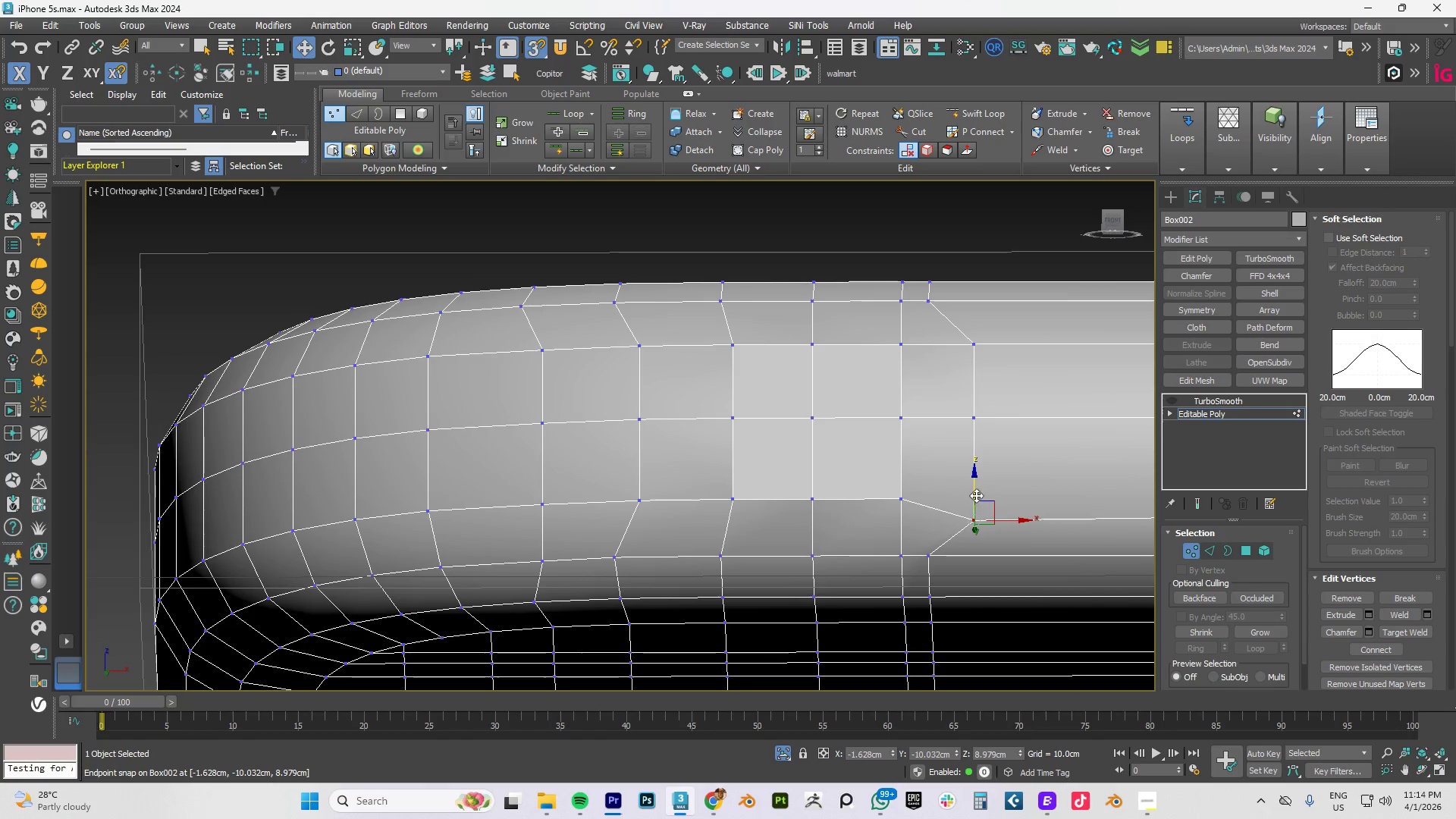 
left_click_drag(start_coordinate=[976, 491], to_coordinate=[900, 499])
 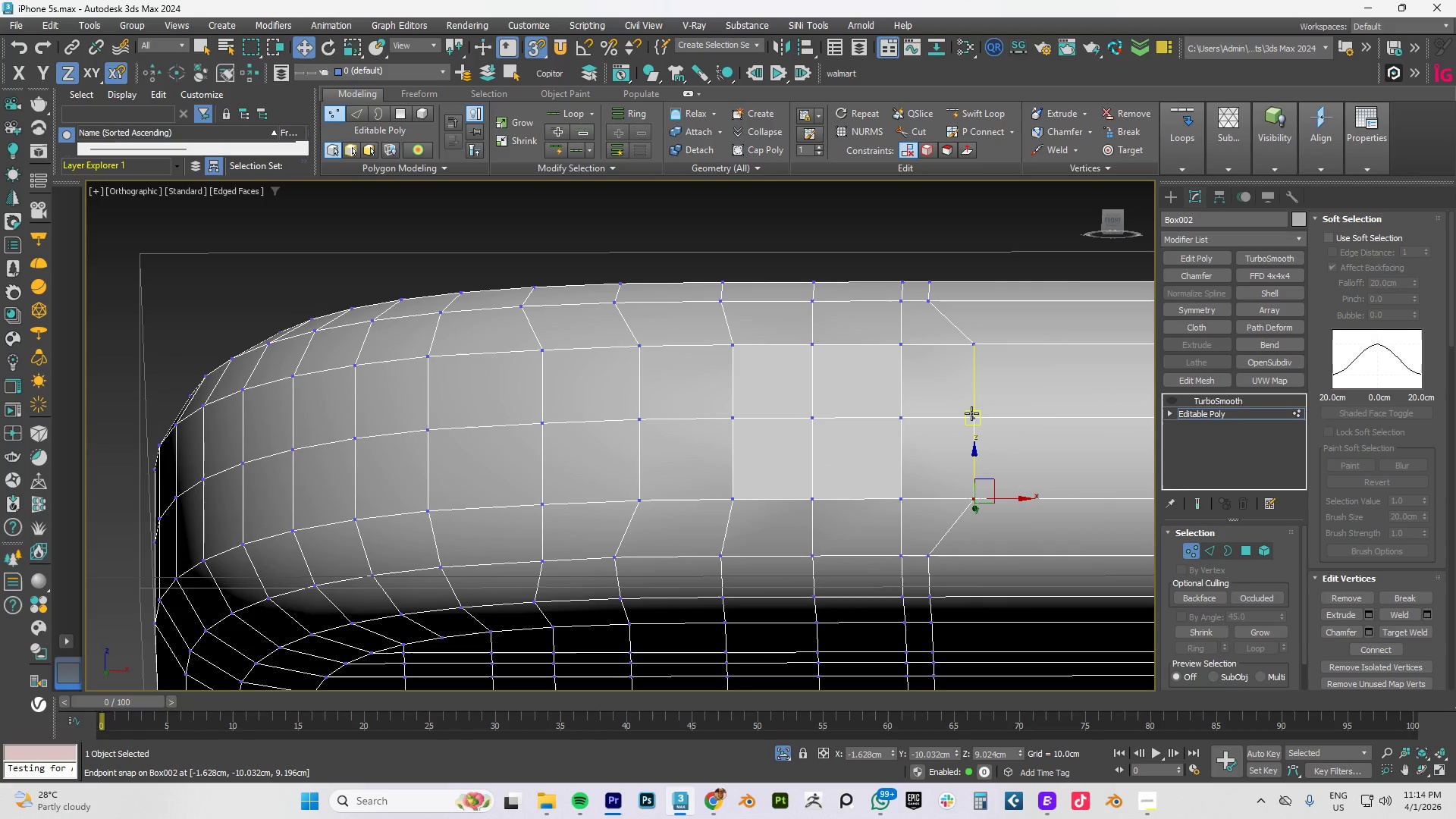 
left_click([971, 413])
 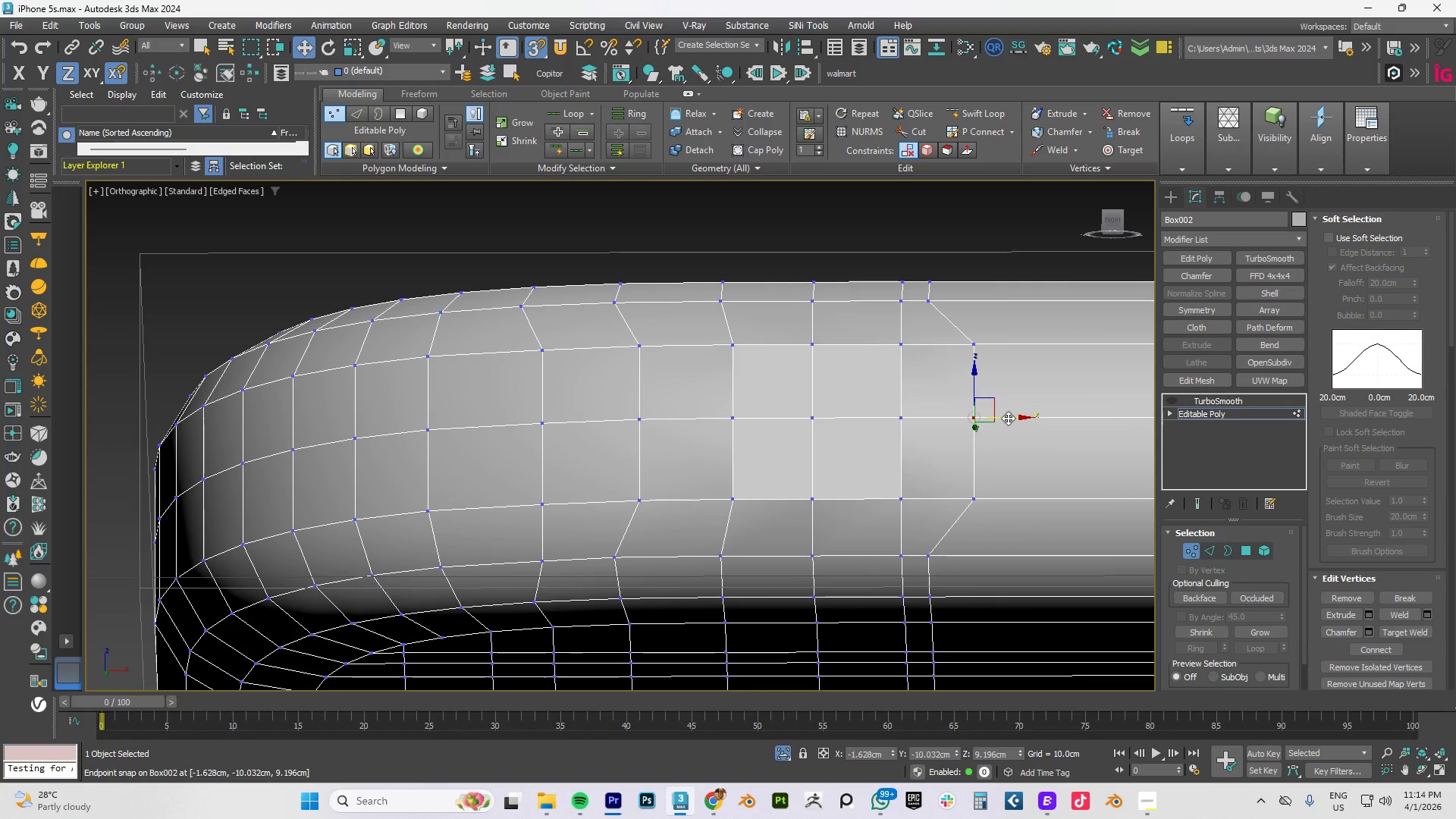 
left_click_drag(start_coordinate=[1009, 418], to_coordinate=[934, 559])
 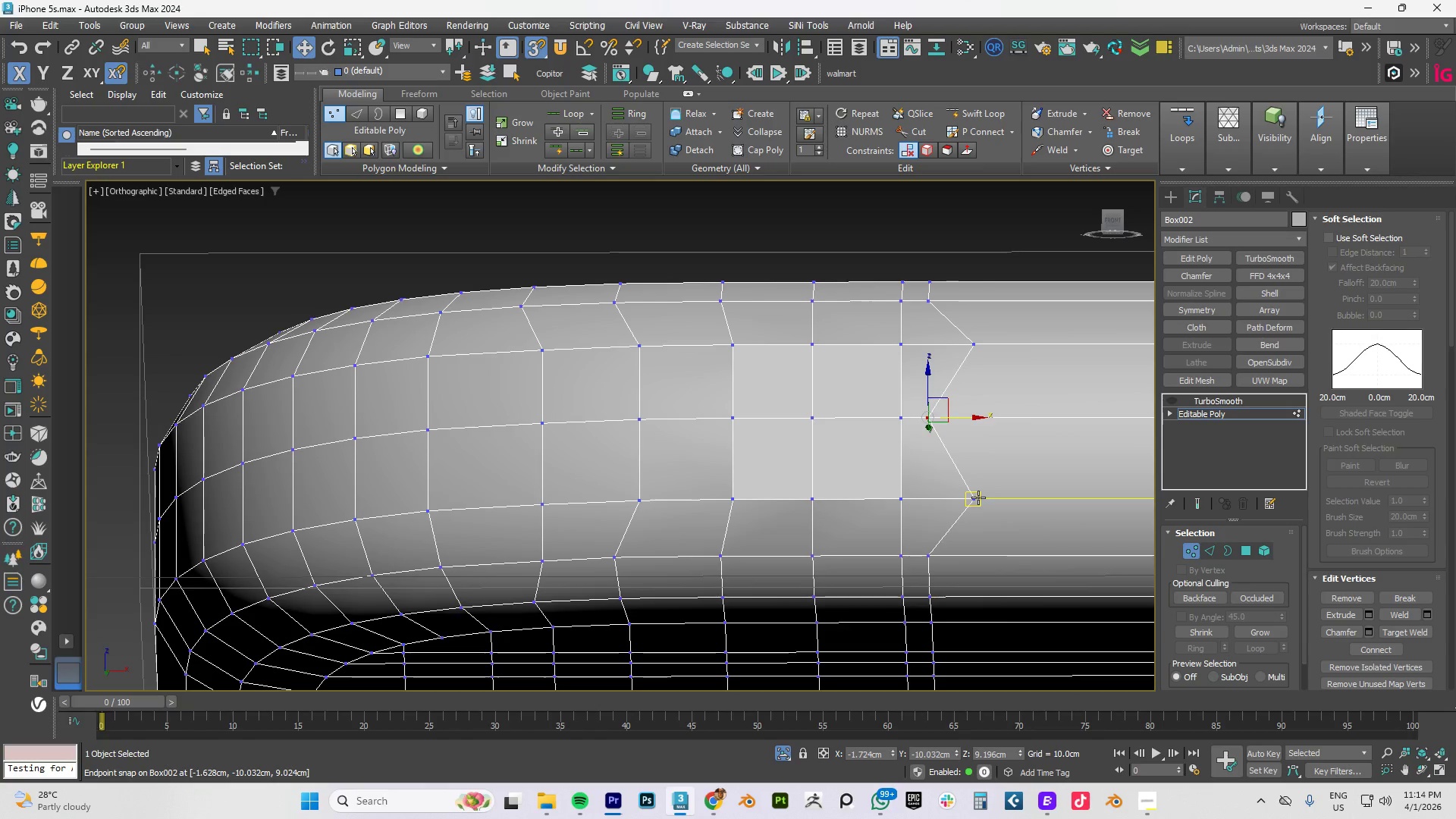 
left_click([977, 497])
 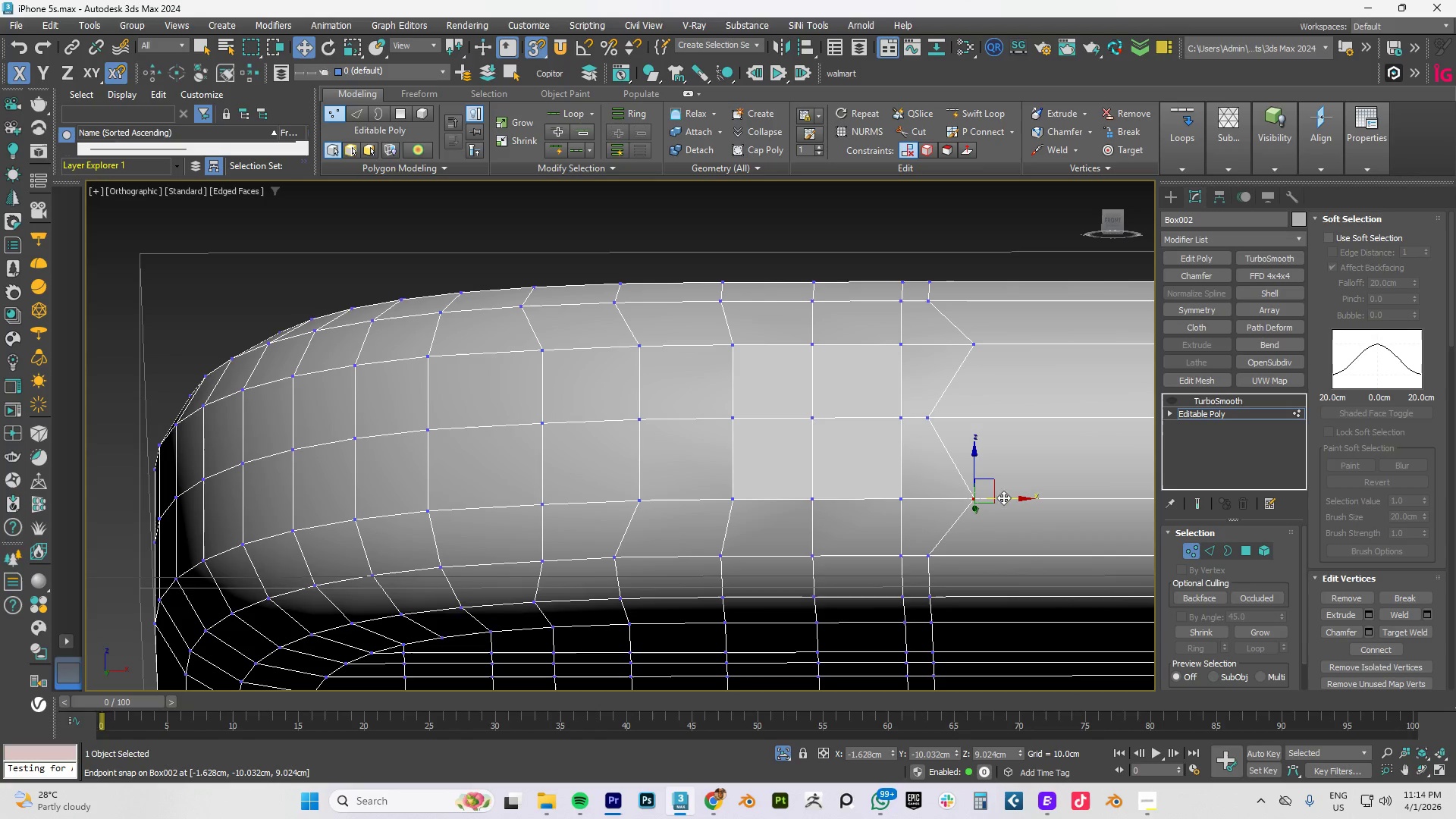 
left_click_drag(start_coordinate=[1005, 500], to_coordinate=[927, 553])
 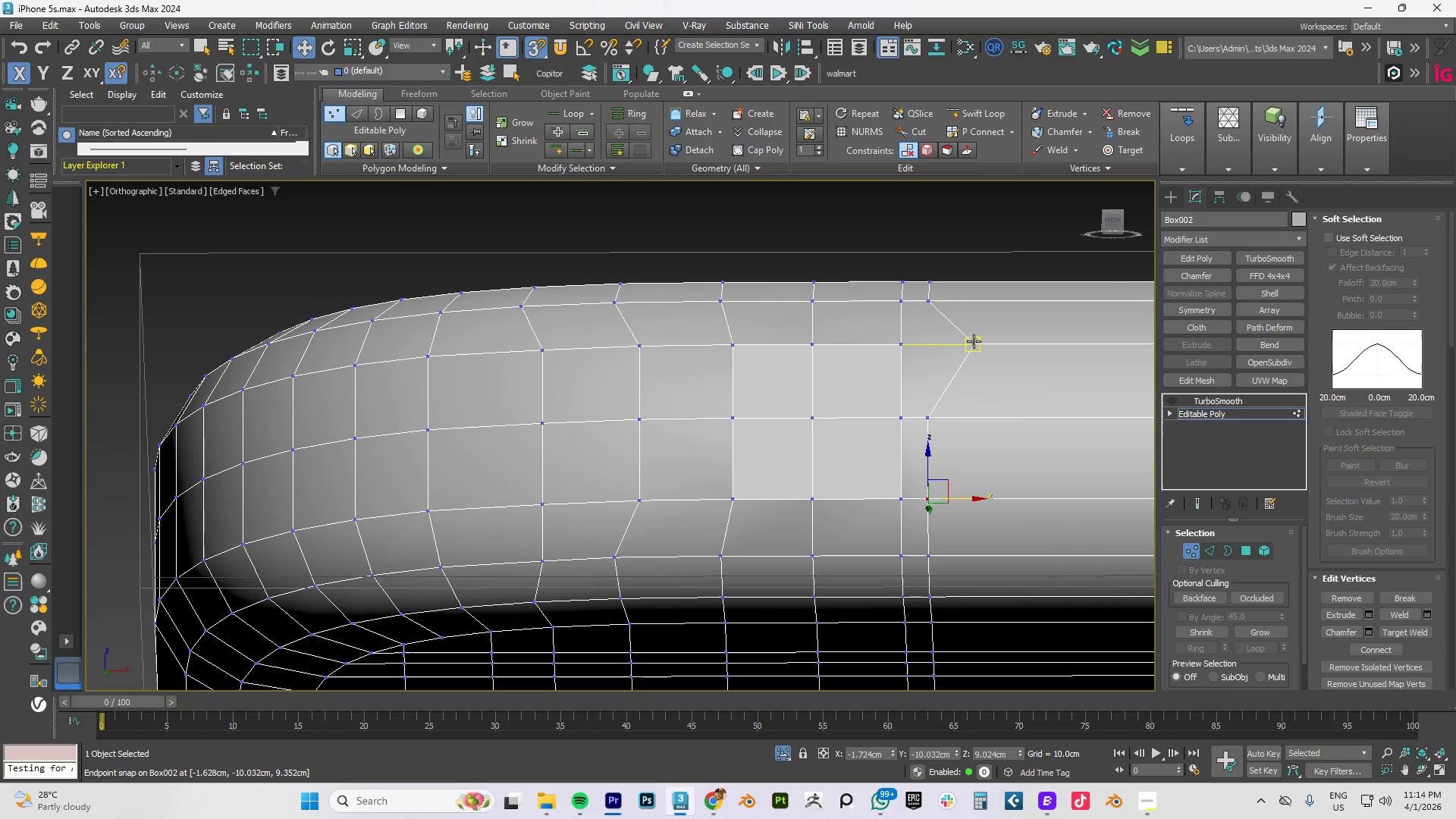 
left_click([974, 341])
 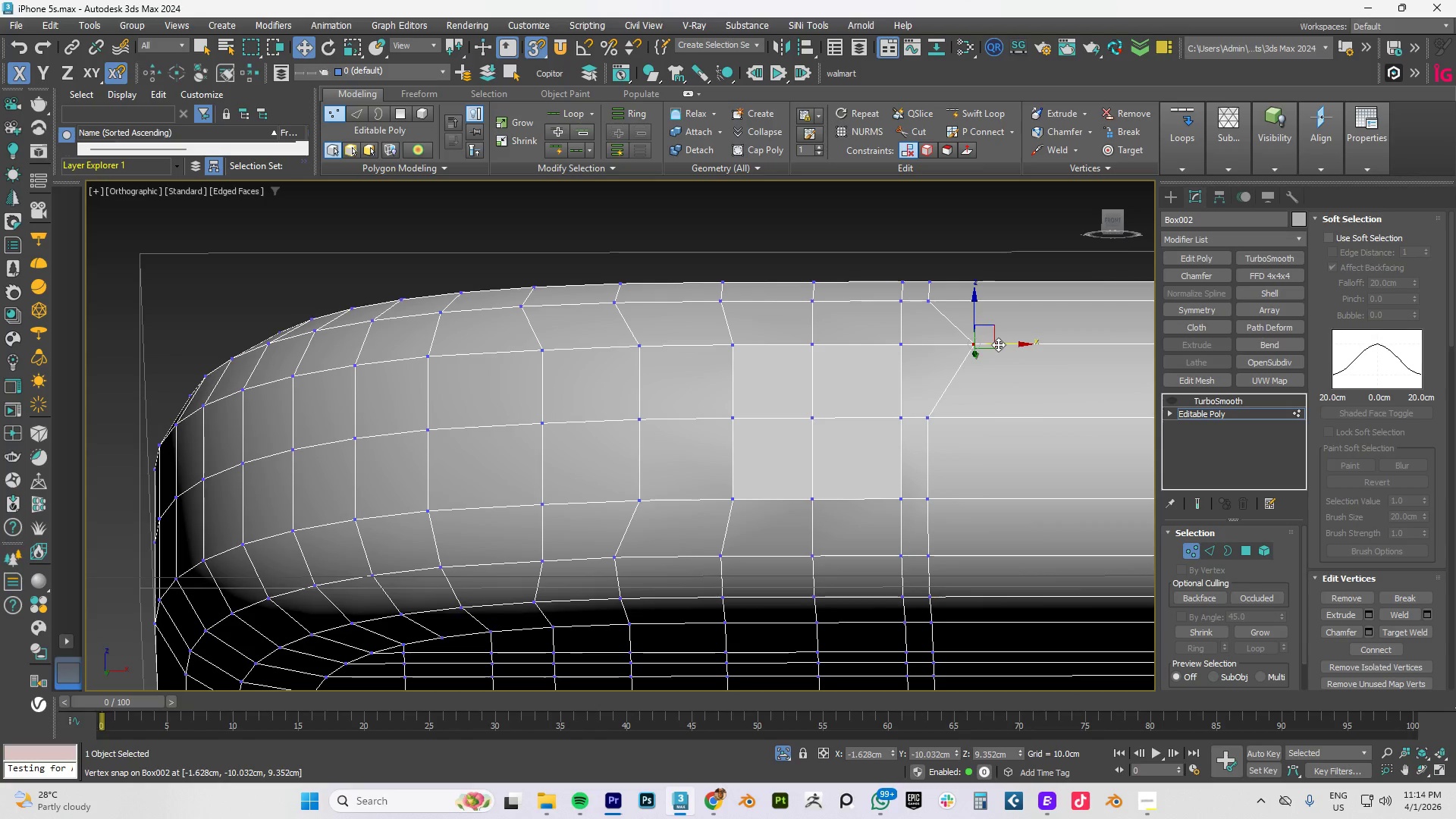 
left_click_drag(start_coordinate=[998, 344], to_coordinate=[927, 303])
 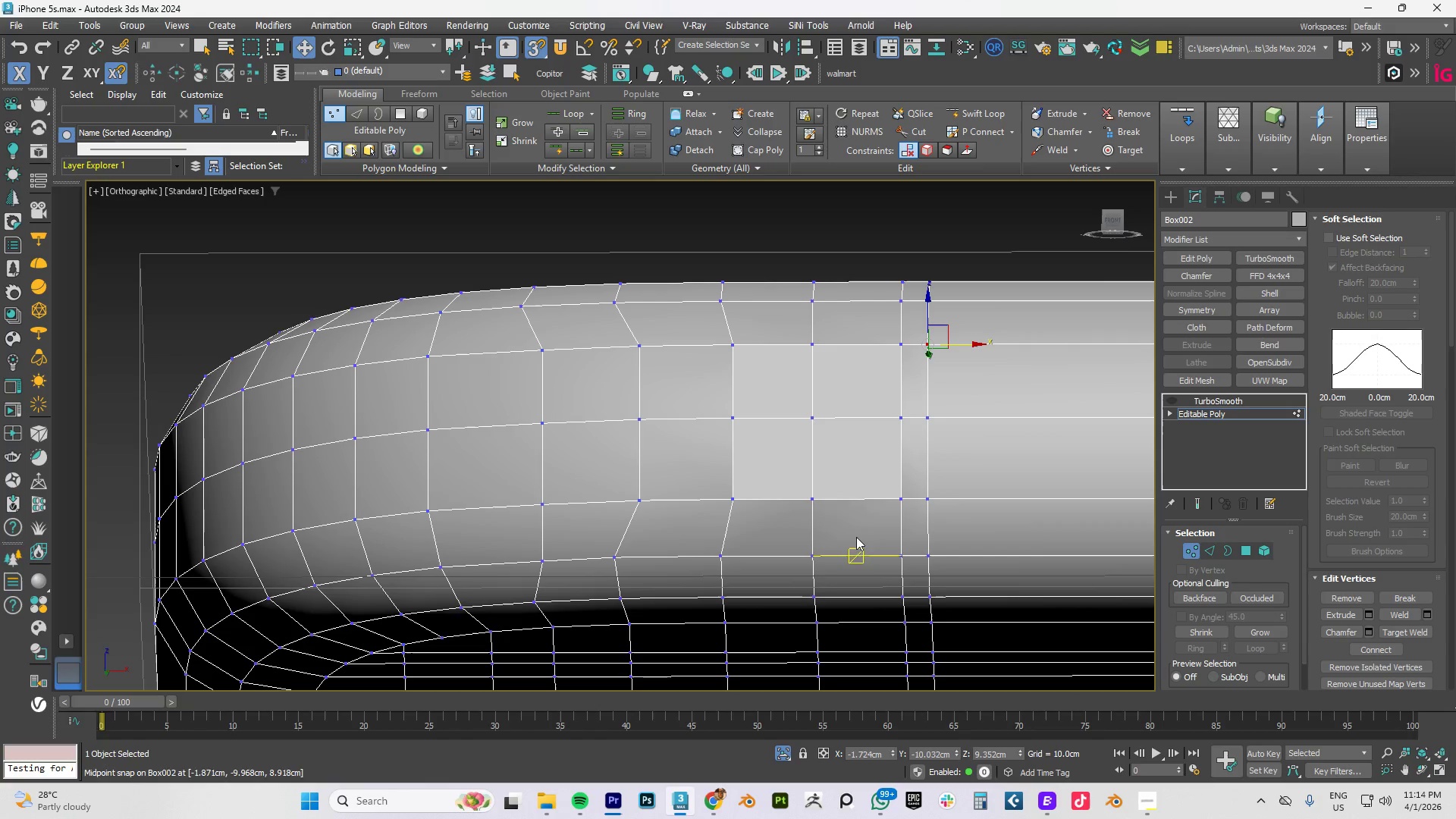 
hold_key(key=AltLeft, duration=1.5)
 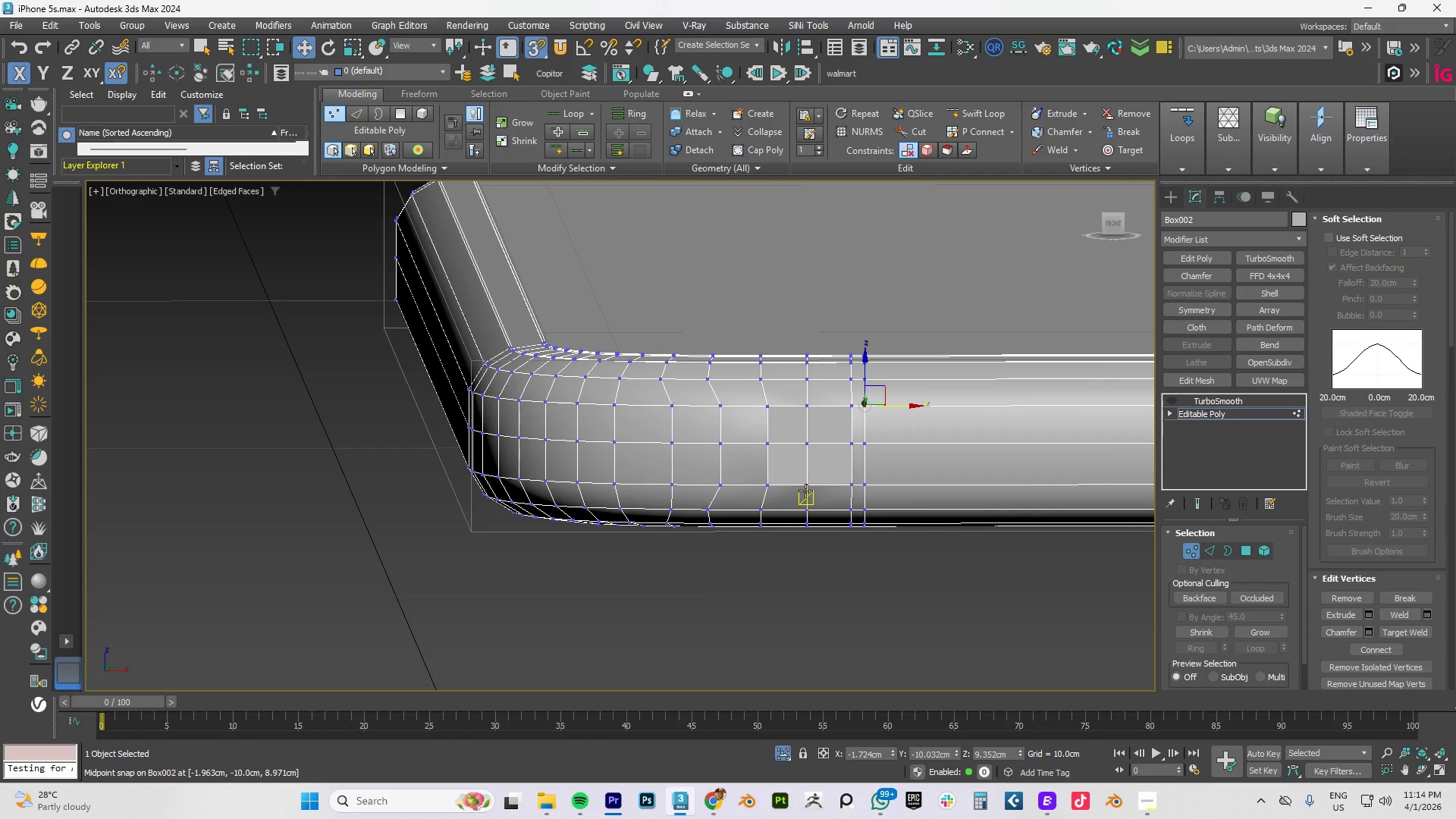 
scroll: coordinate [802, 467], scroll_direction: down, amount: 2.0
 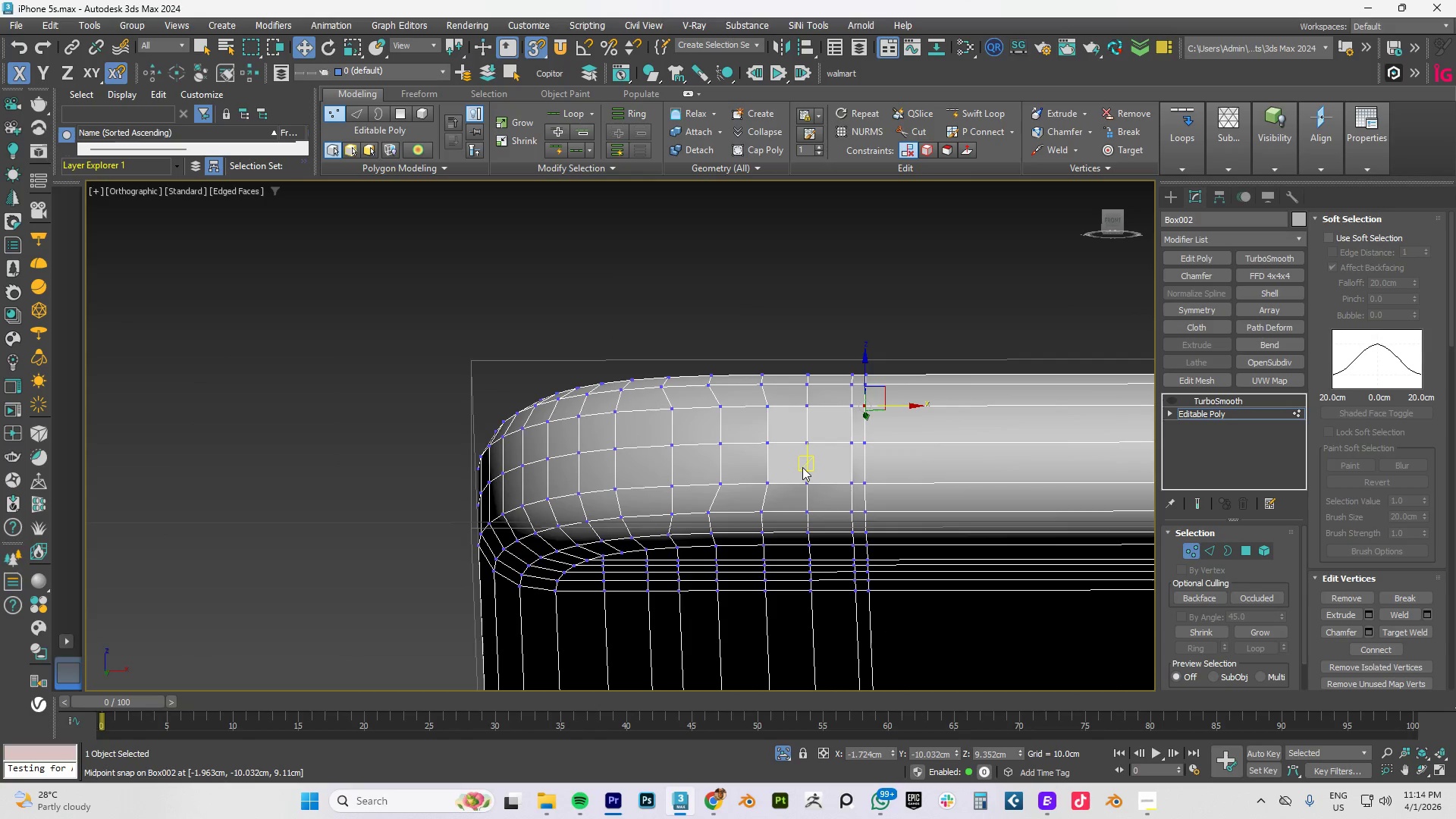 
type(fz)
 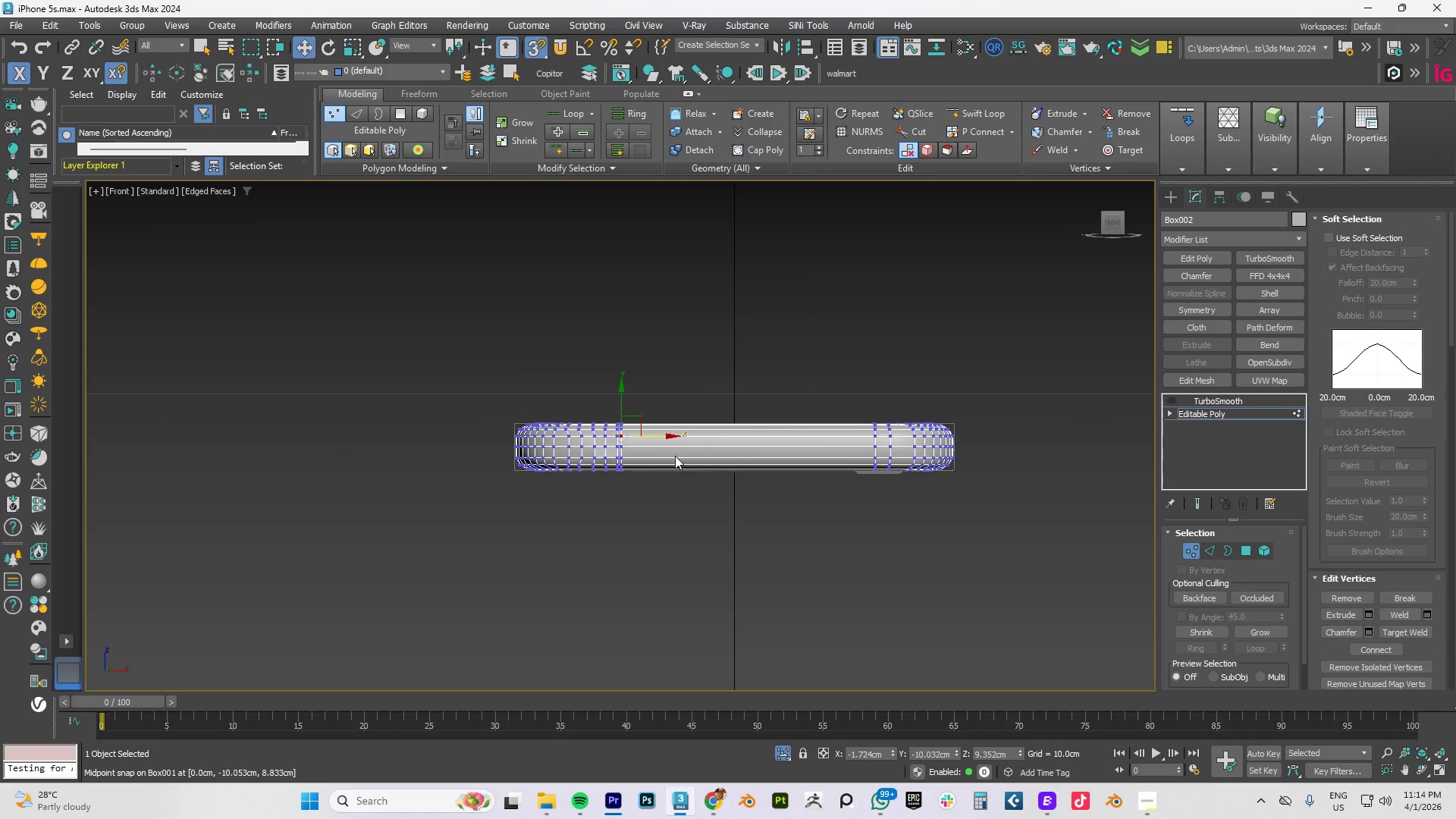 
scroll: coordinate [794, 472], scroll_direction: up, amount: 6.0
 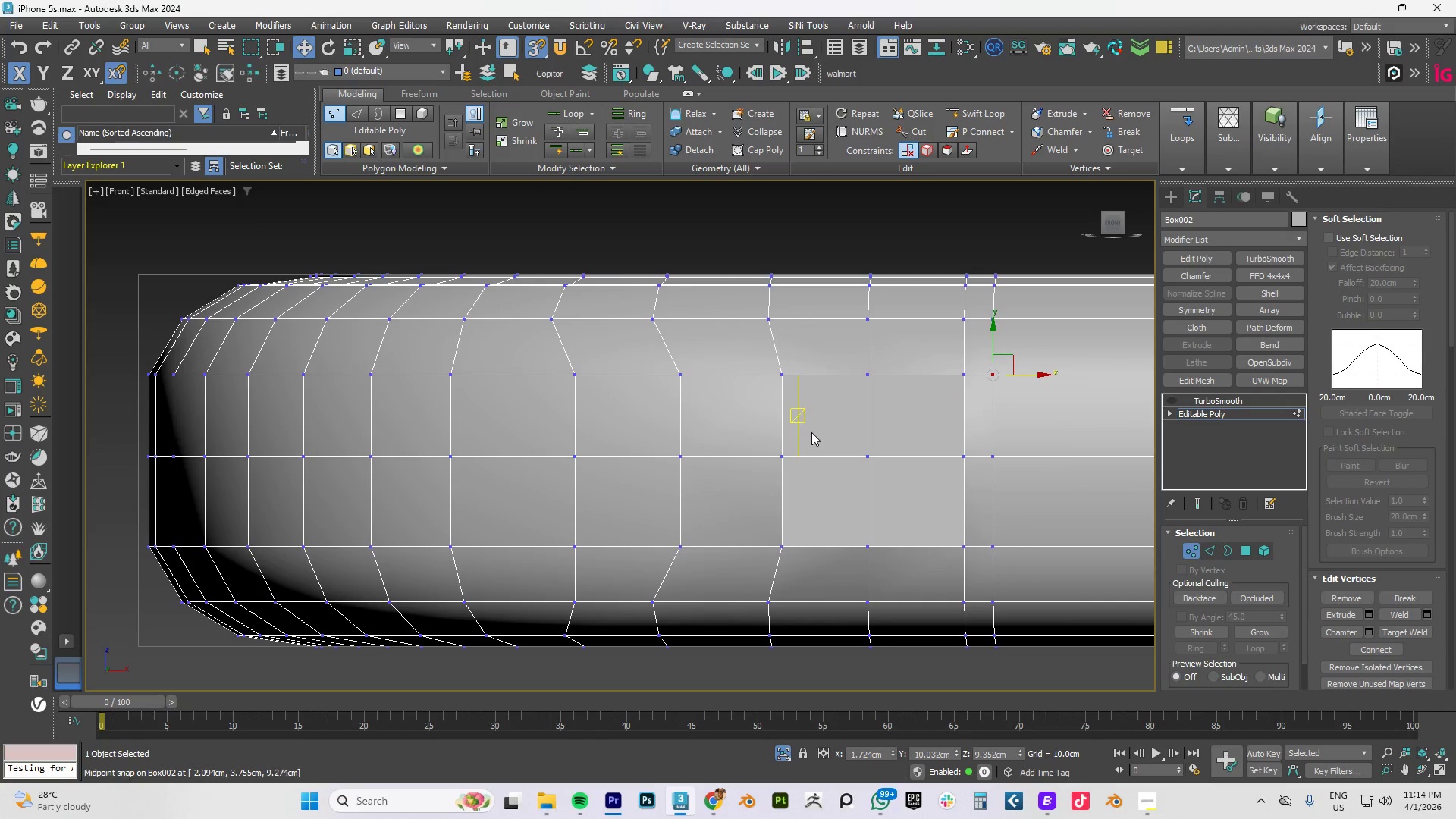 
scroll: coordinate [811, 432], scroll_direction: down, amount: 1.0
 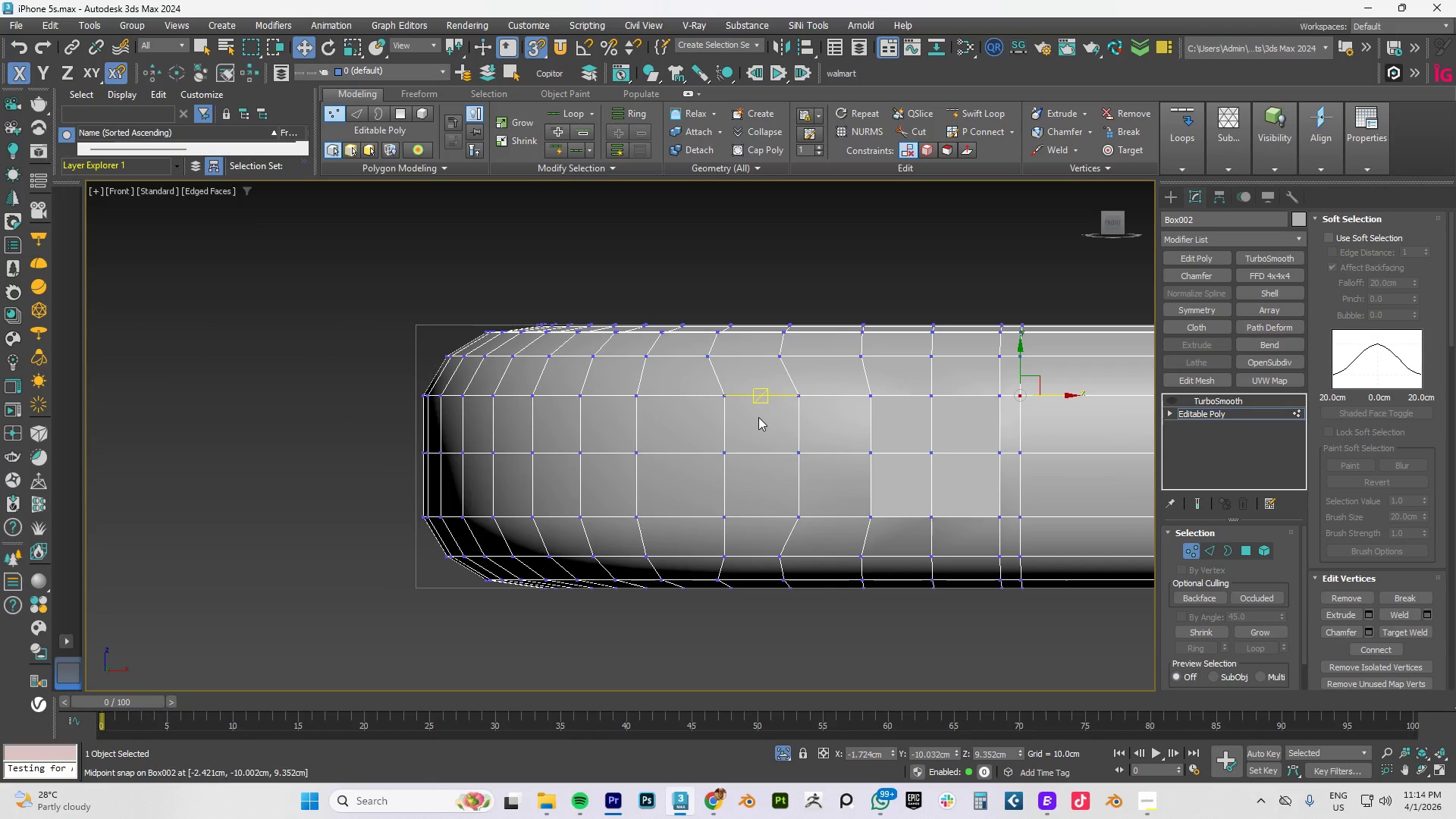 
left_click_drag(start_coordinate=[752, 372], to_coordinate=[713, 526])
 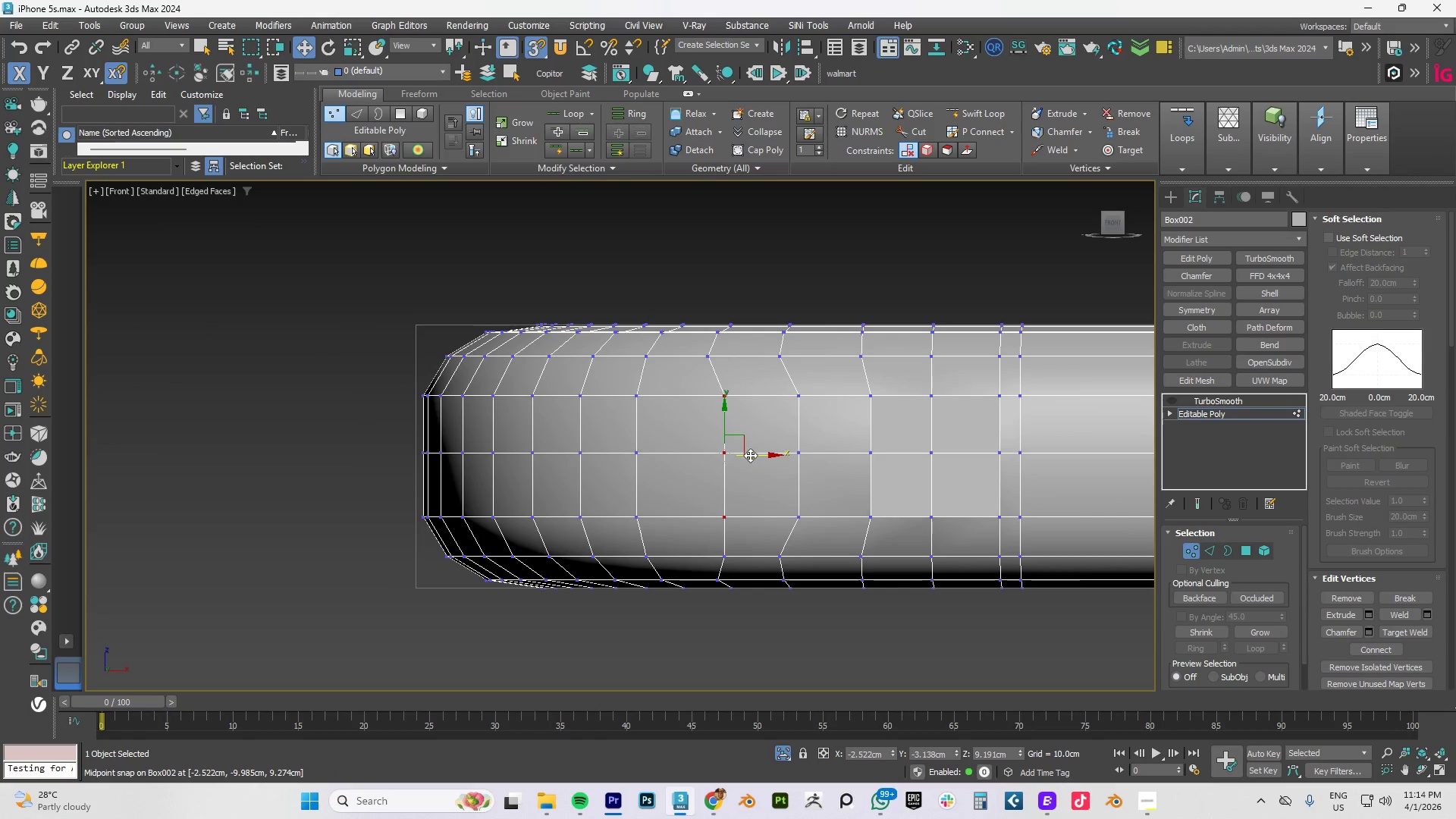 
left_click_drag(start_coordinate=[750, 456], to_coordinate=[708, 360])
 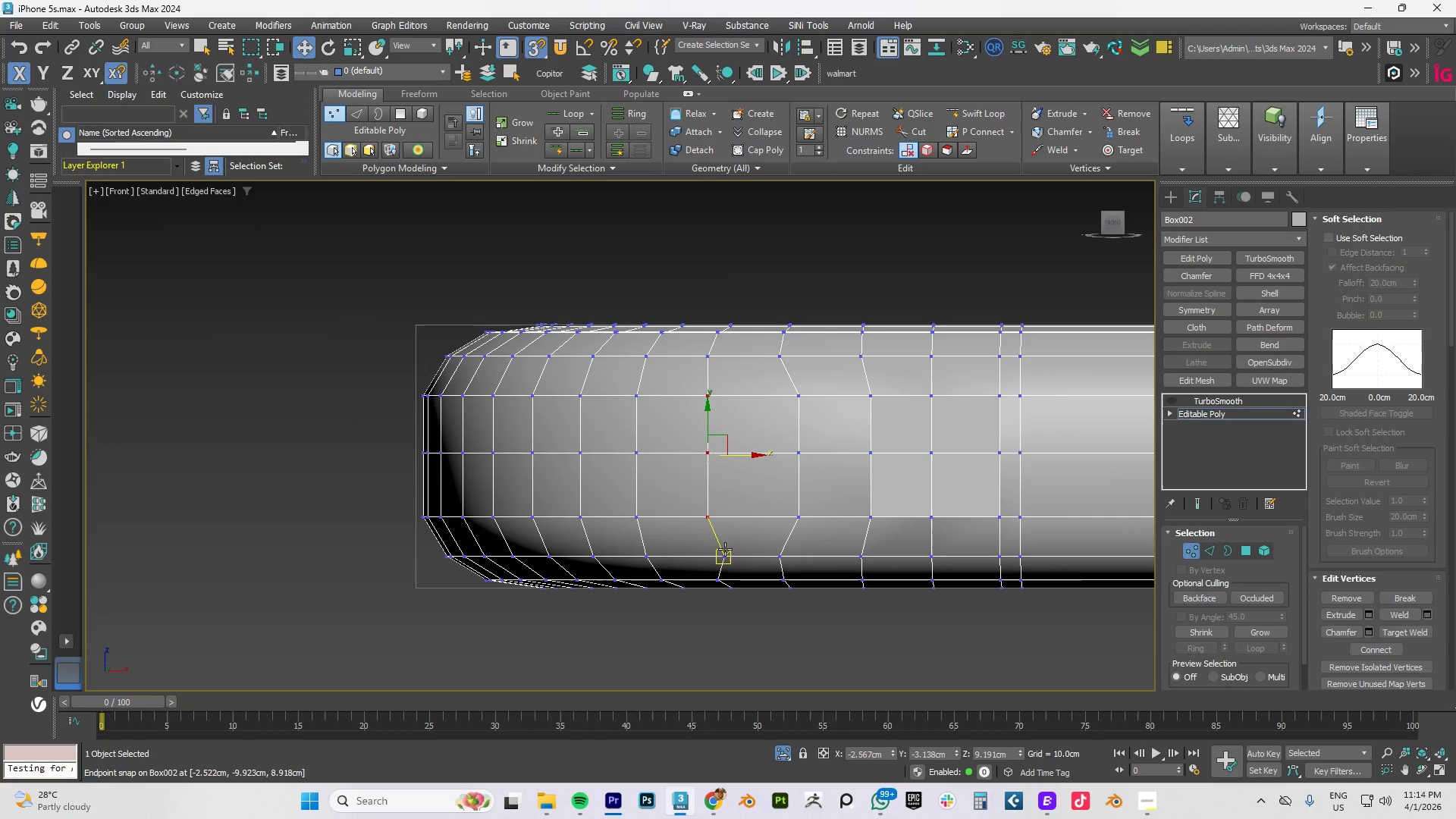 
left_click([725, 549])
 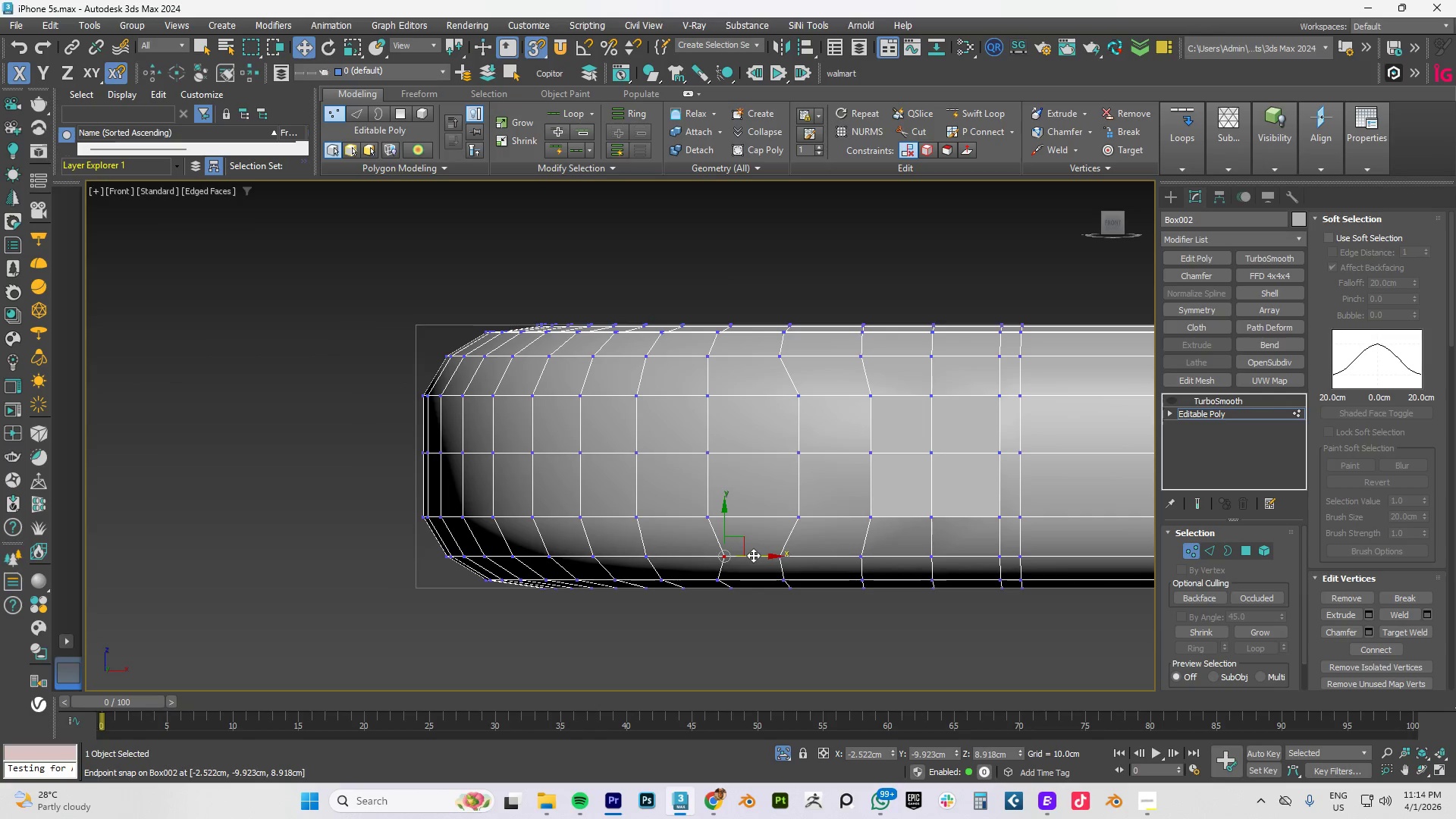 
left_click_drag(start_coordinate=[753, 555], to_coordinate=[711, 525])
 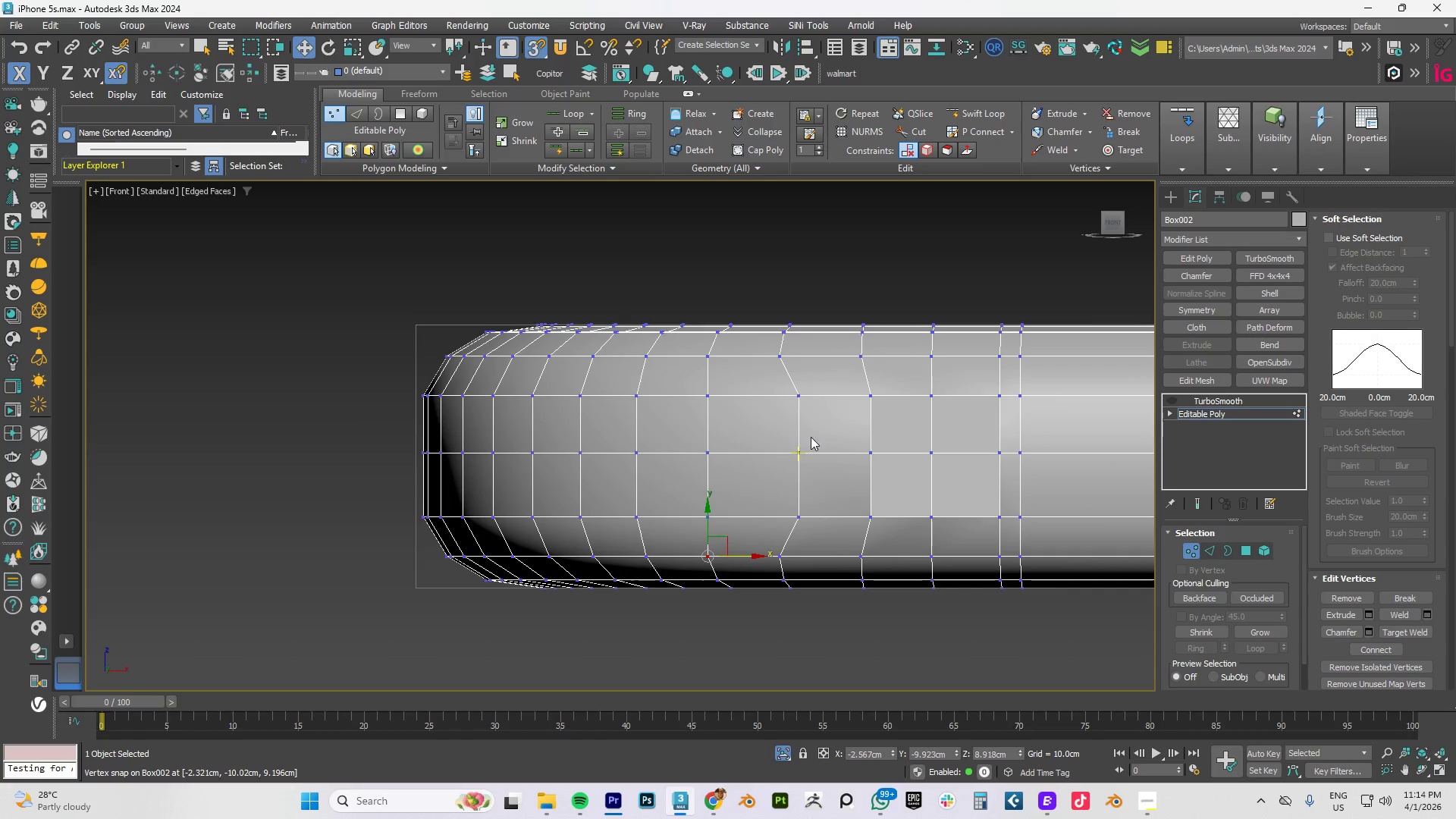 
left_click_drag(start_coordinate=[813, 394], to_coordinate=[796, 452])
 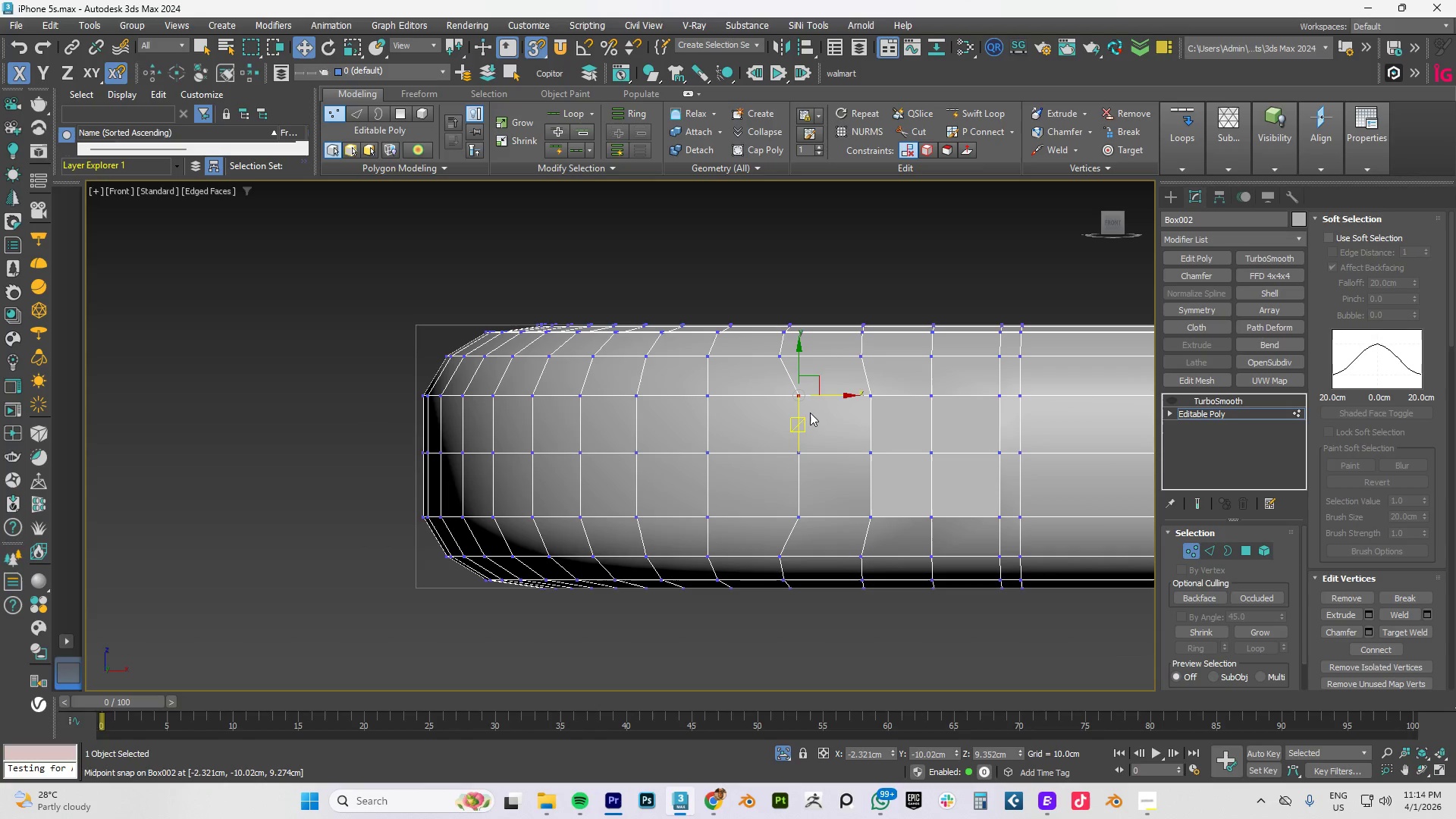 
key(Control+ControlLeft)
 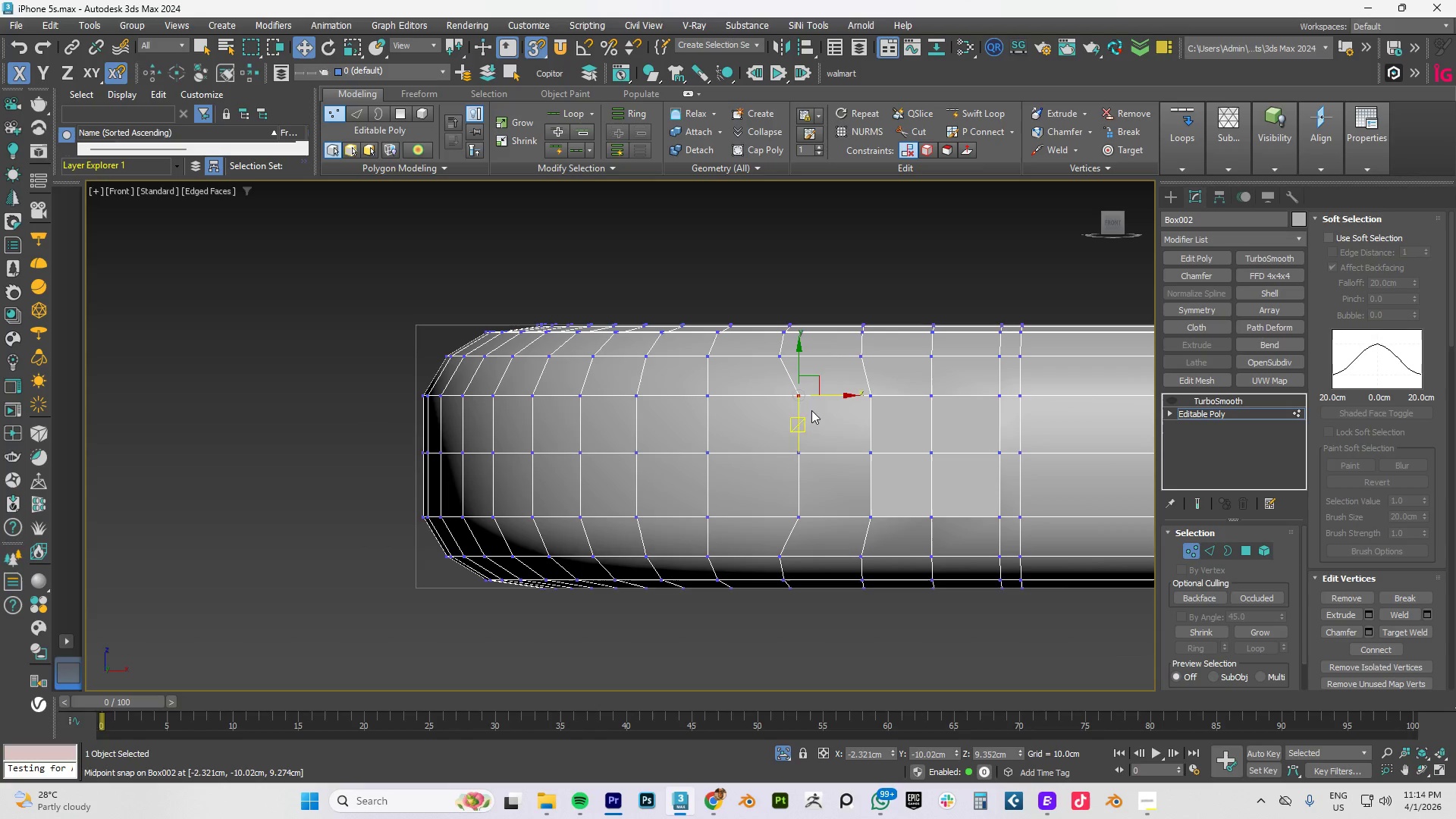 
key(Control+Z)
 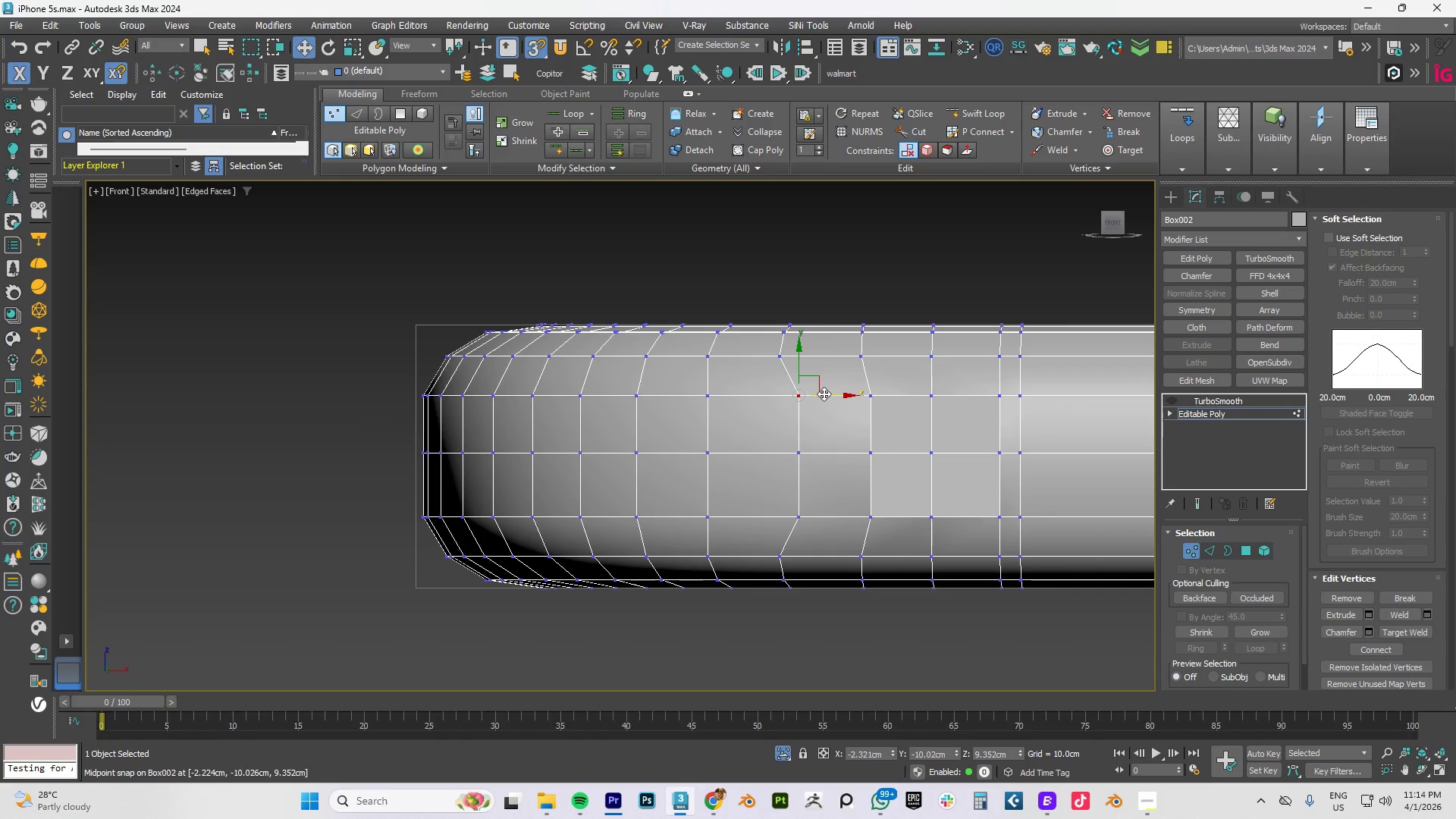 
left_click_drag(start_coordinate=[824, 394], to_coordinate=[780, 359])
 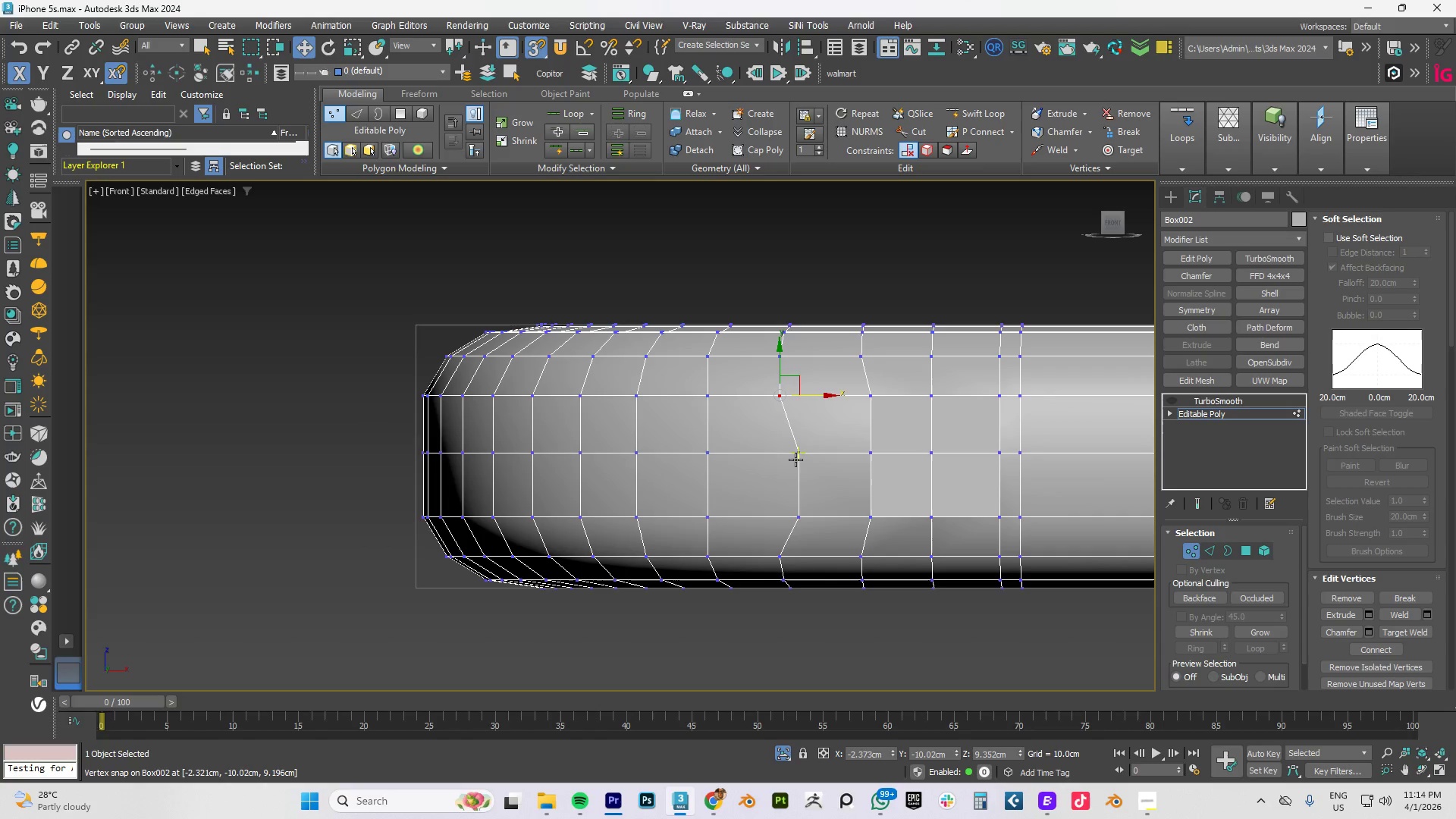 
left_click([800, 452])
 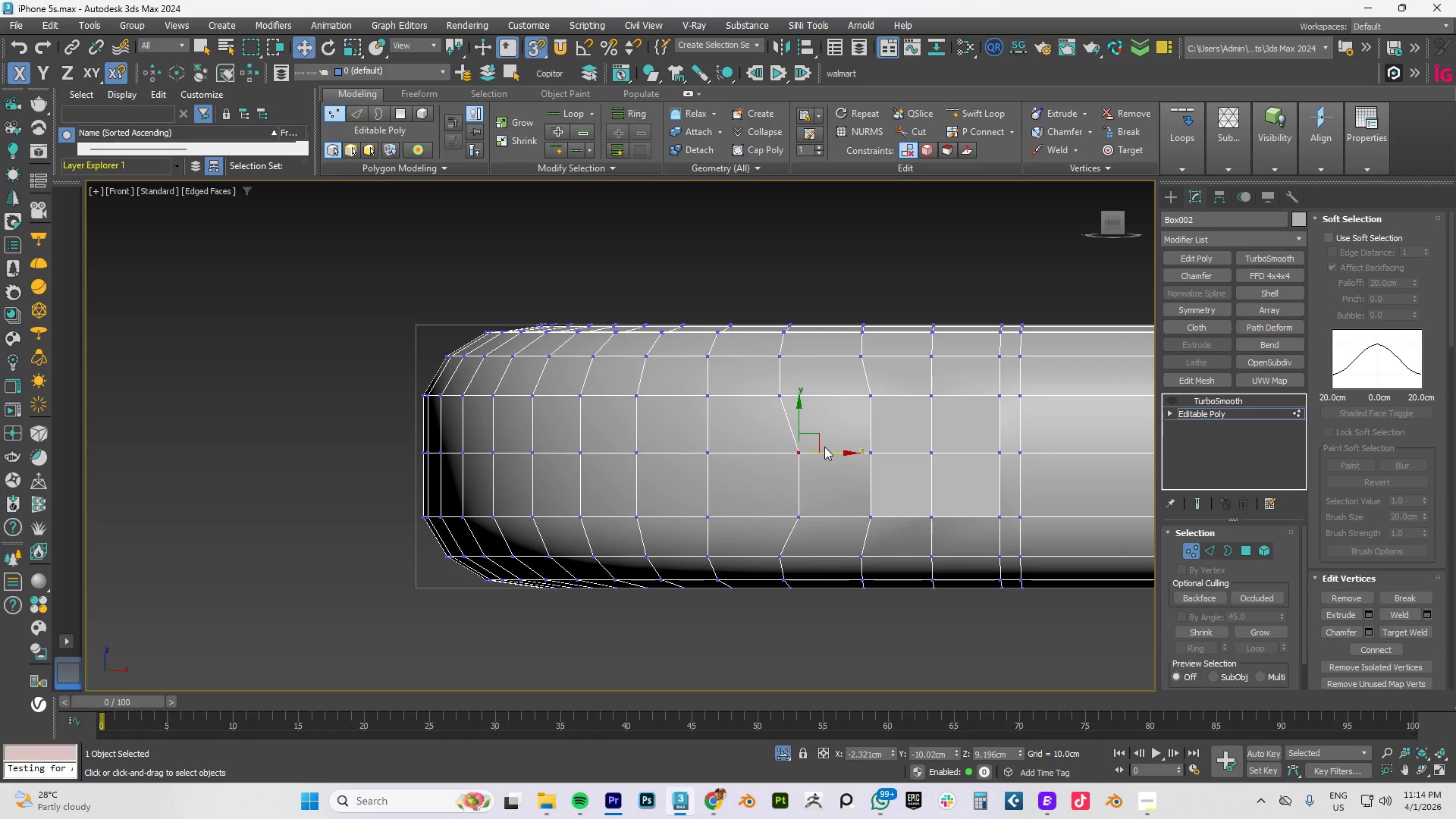 
wait(7.05)
 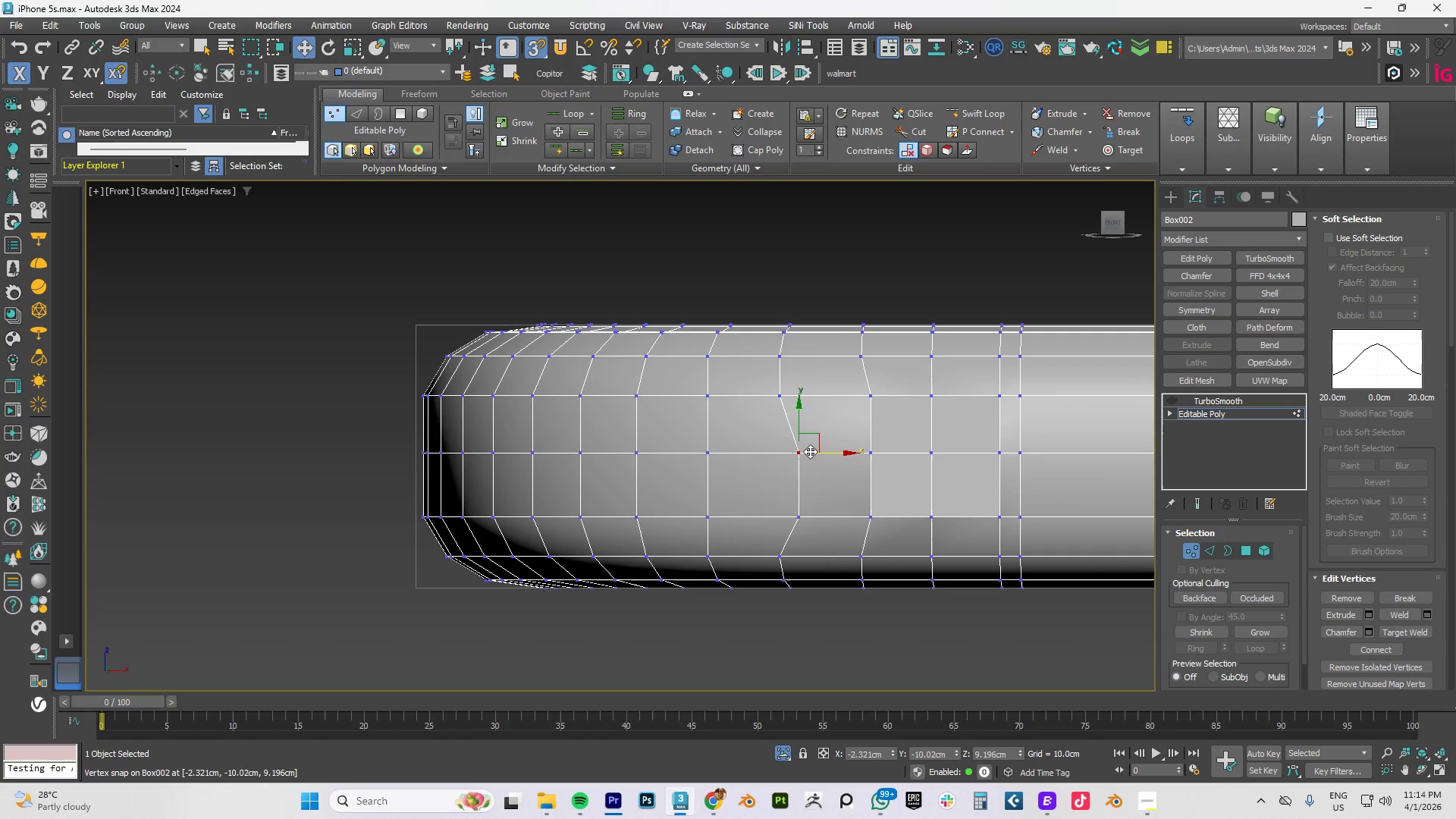 
left_click_drag(start_coordinate=[824, 452], to_coordinate=[777, 398])
 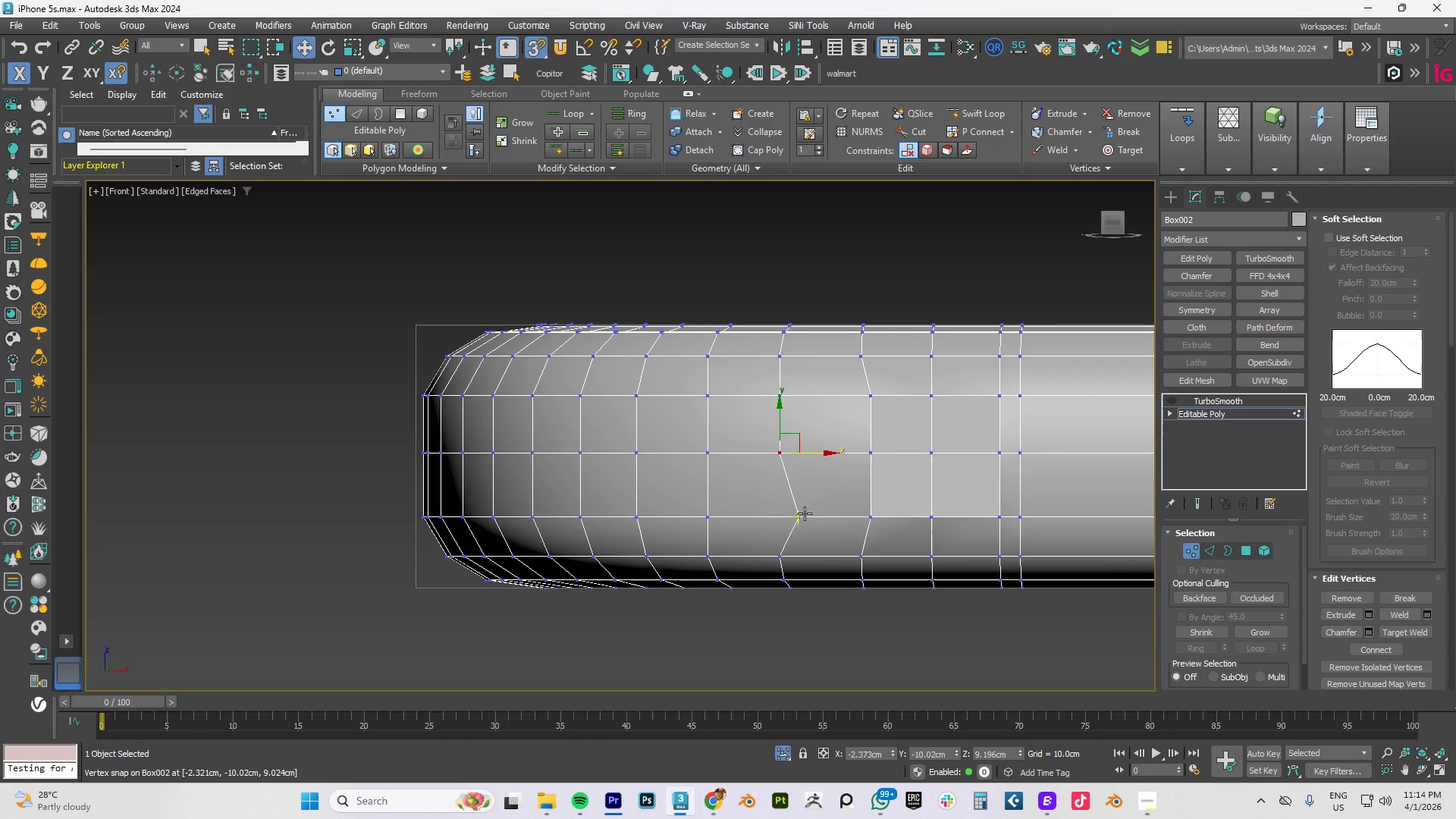 
left_click([800, 516])
 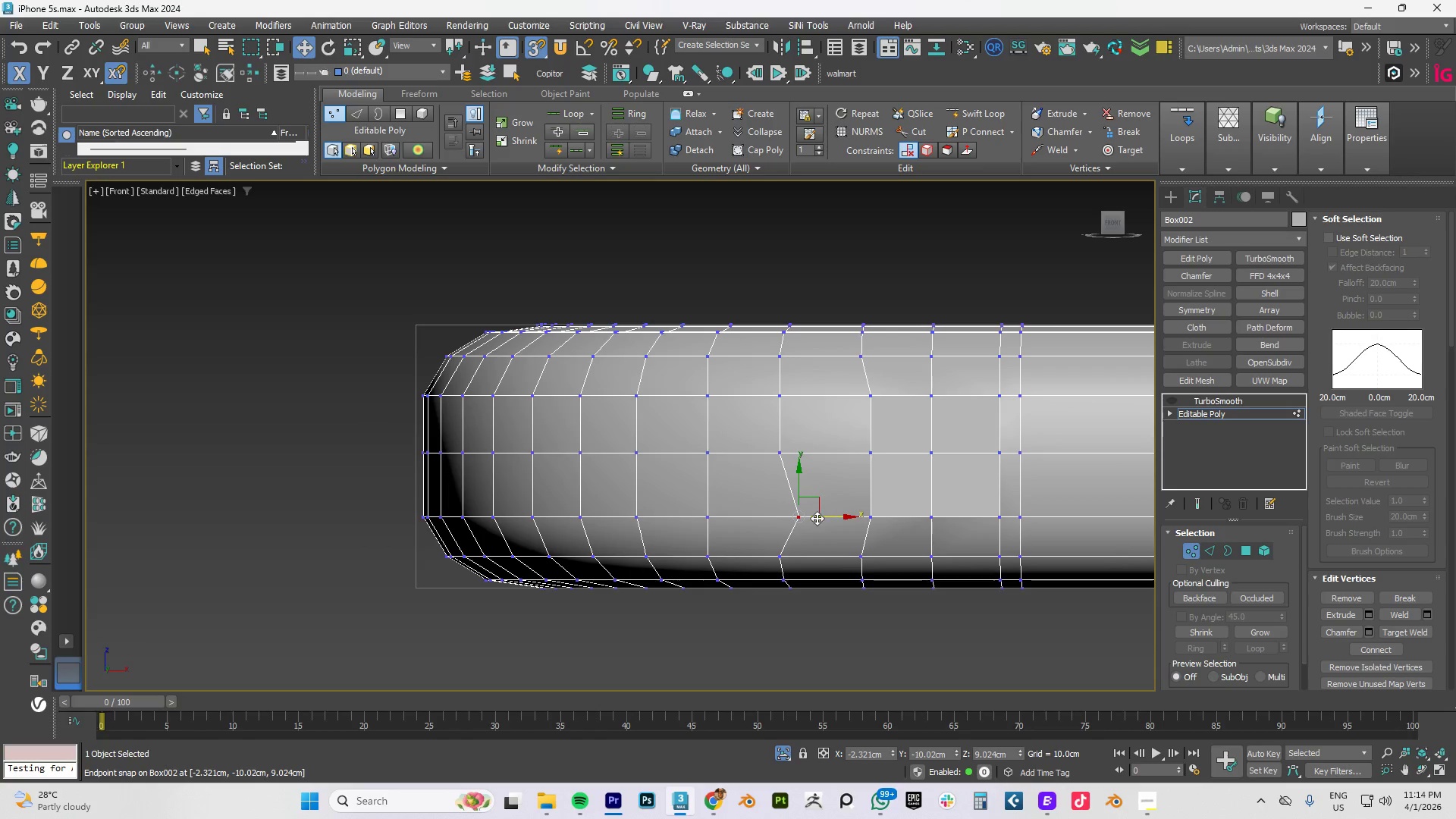 
left_click_drag(start_coordinate=[823, 519], to_coordinate=[780, 457])
 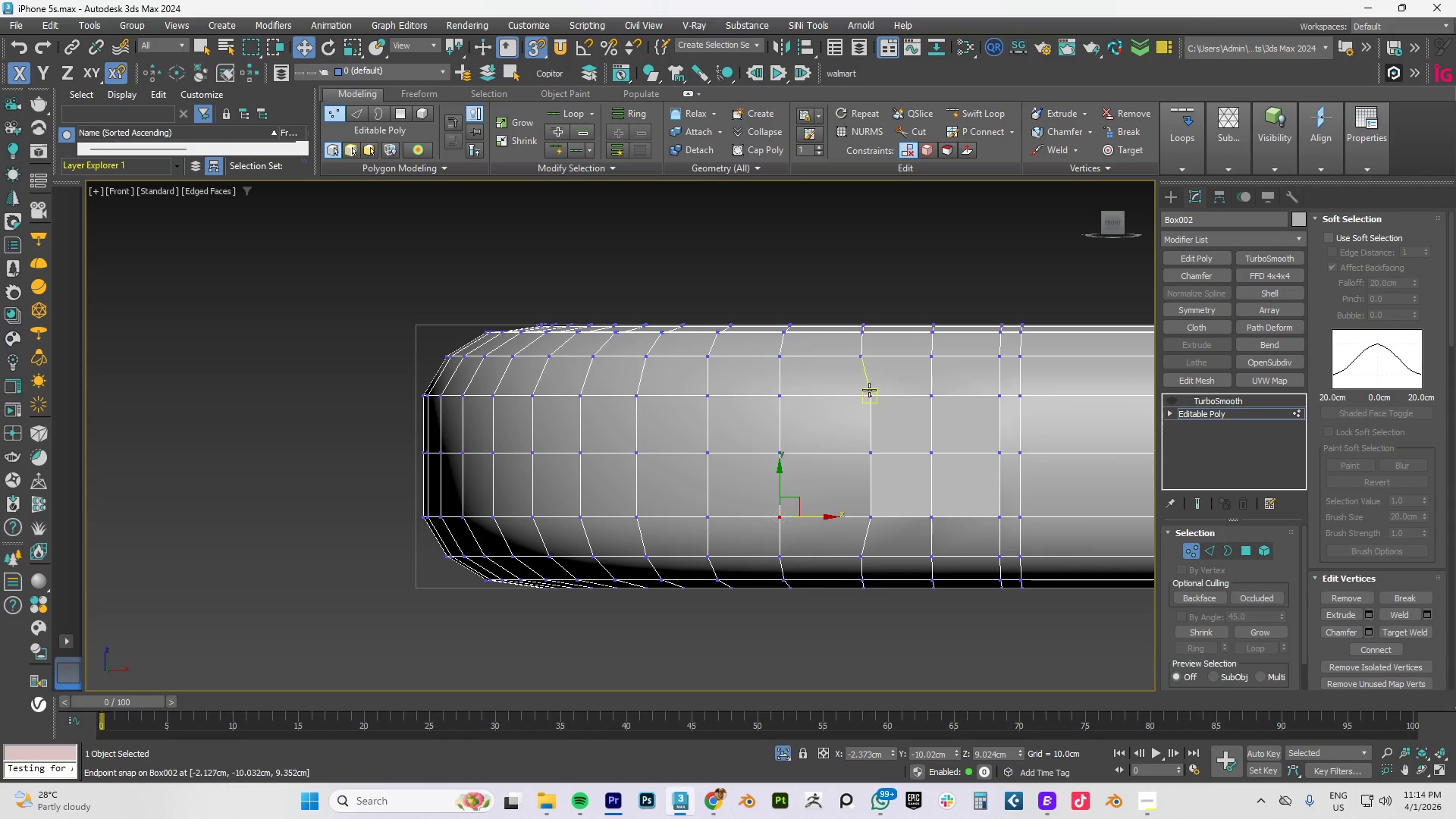 
left_click([875, 390])
 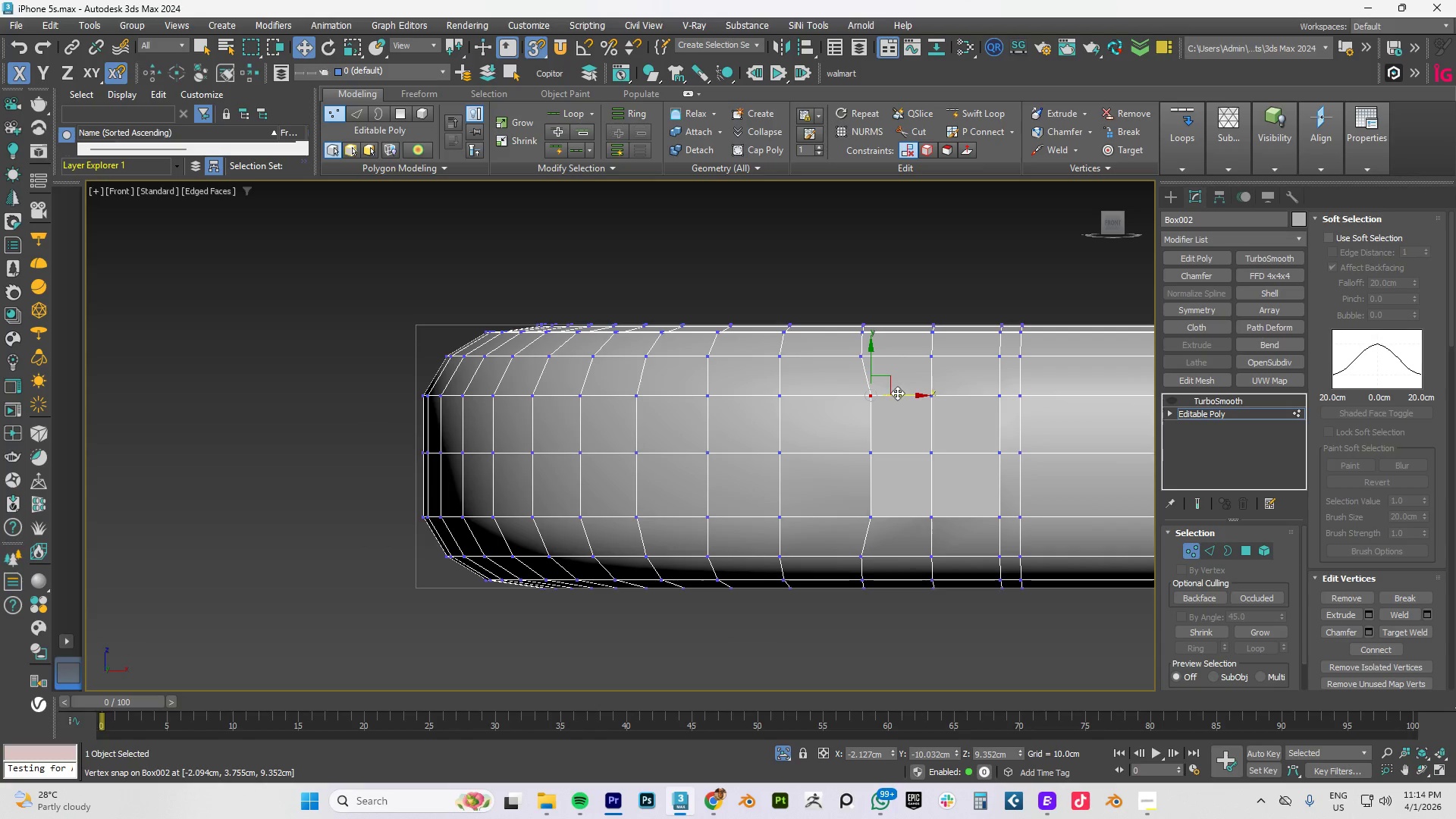 
left_click_drag(start_coordinate=[902, 394], to_coordinate=[860, 362])
 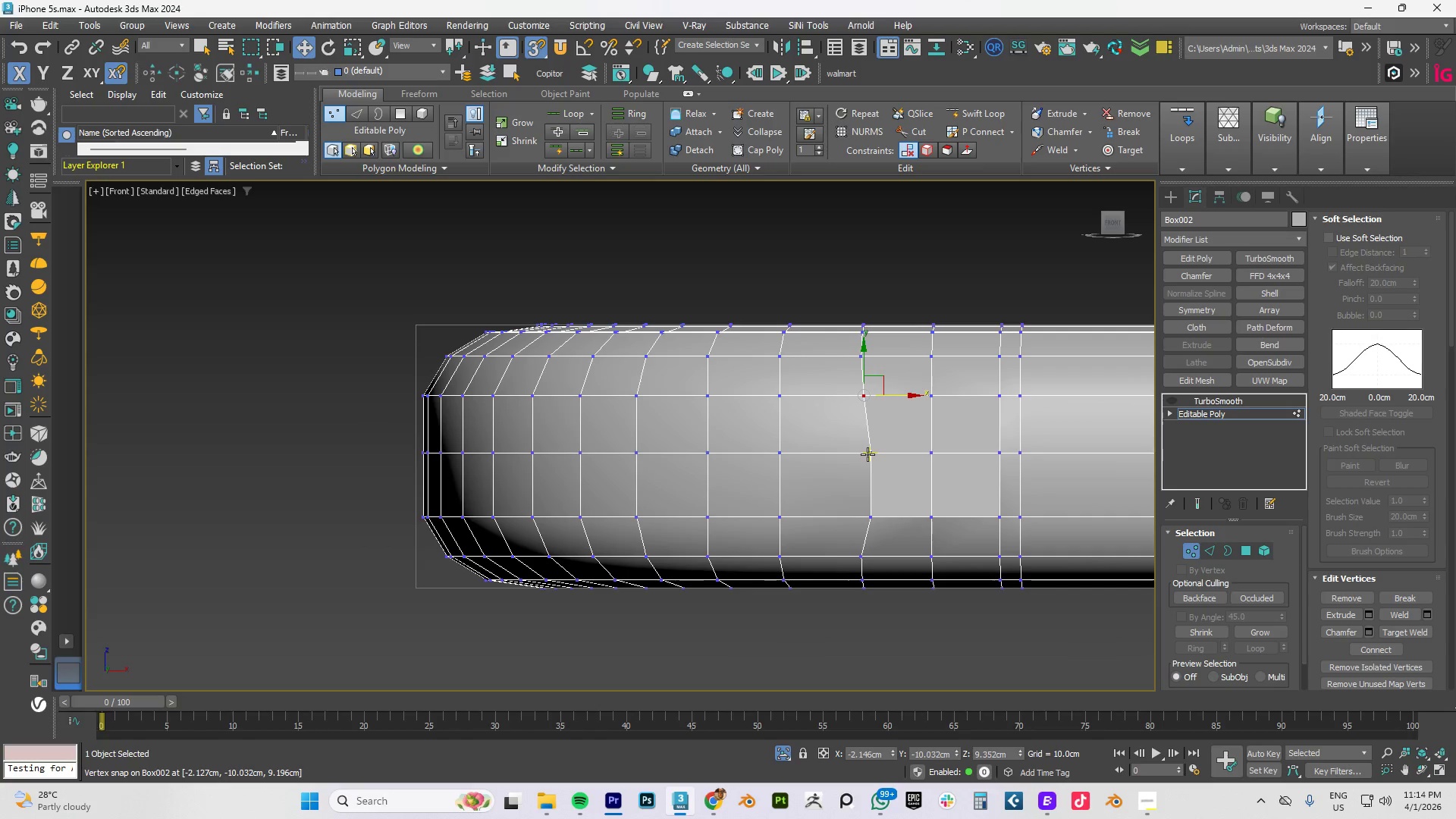 
left_click([868, 453])
 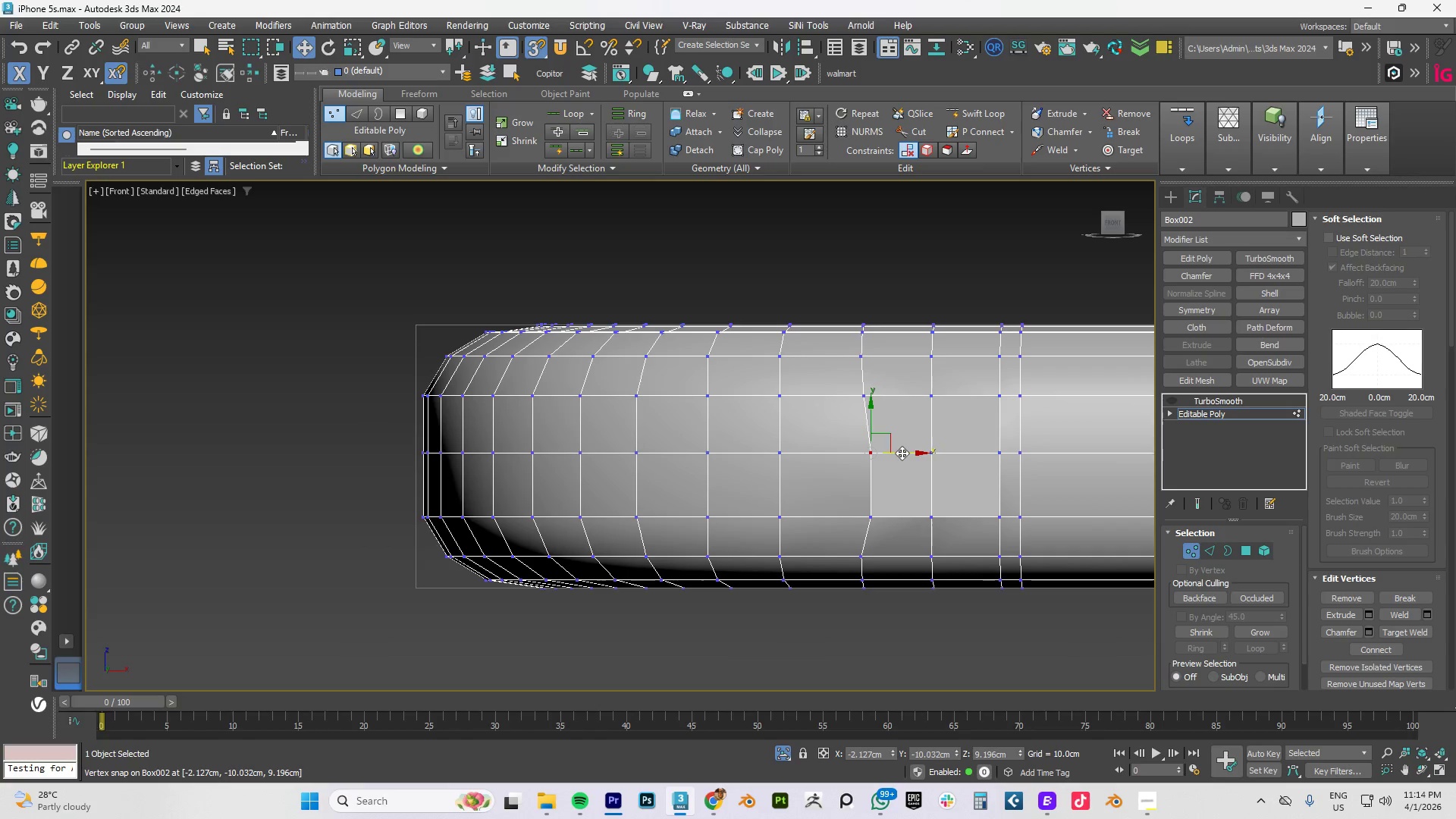 
left_click_drag(start_coordinate=[902, 453], to_coordinate=[861, 356])
 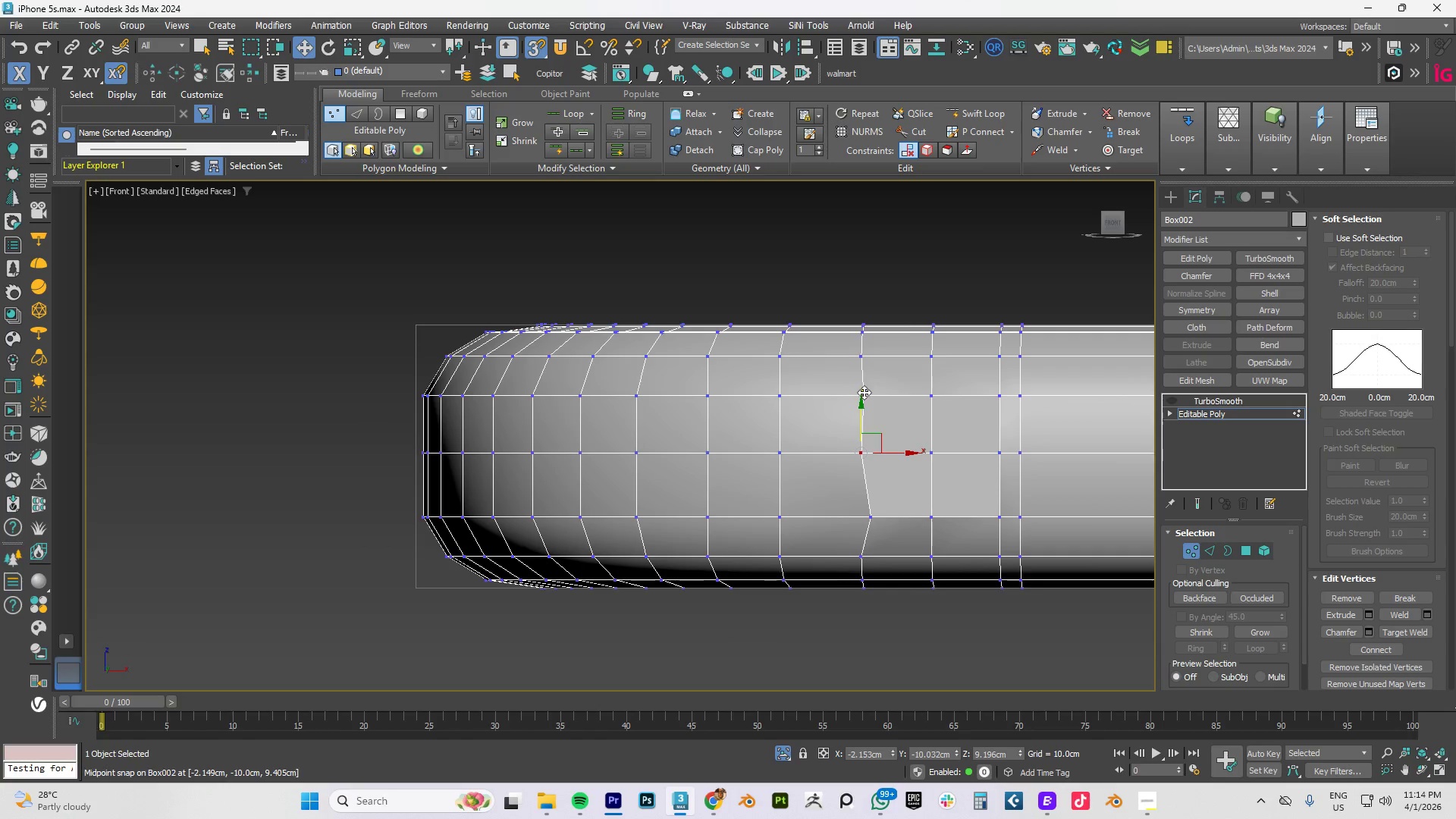 
left_click([863, 394])
 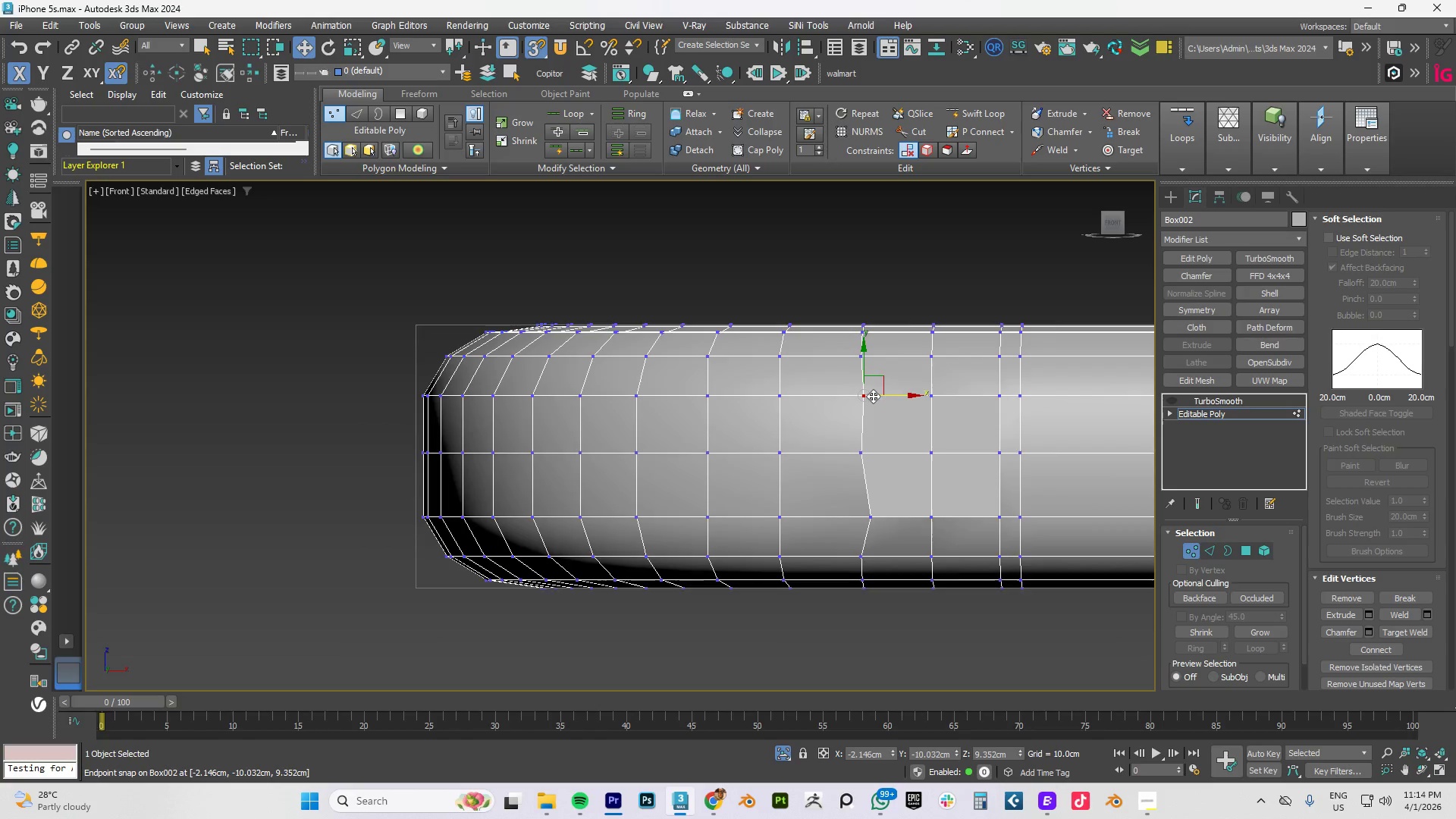 
scroll: coordinate [873, 396], scroll_direction: up, amount: 2.0
 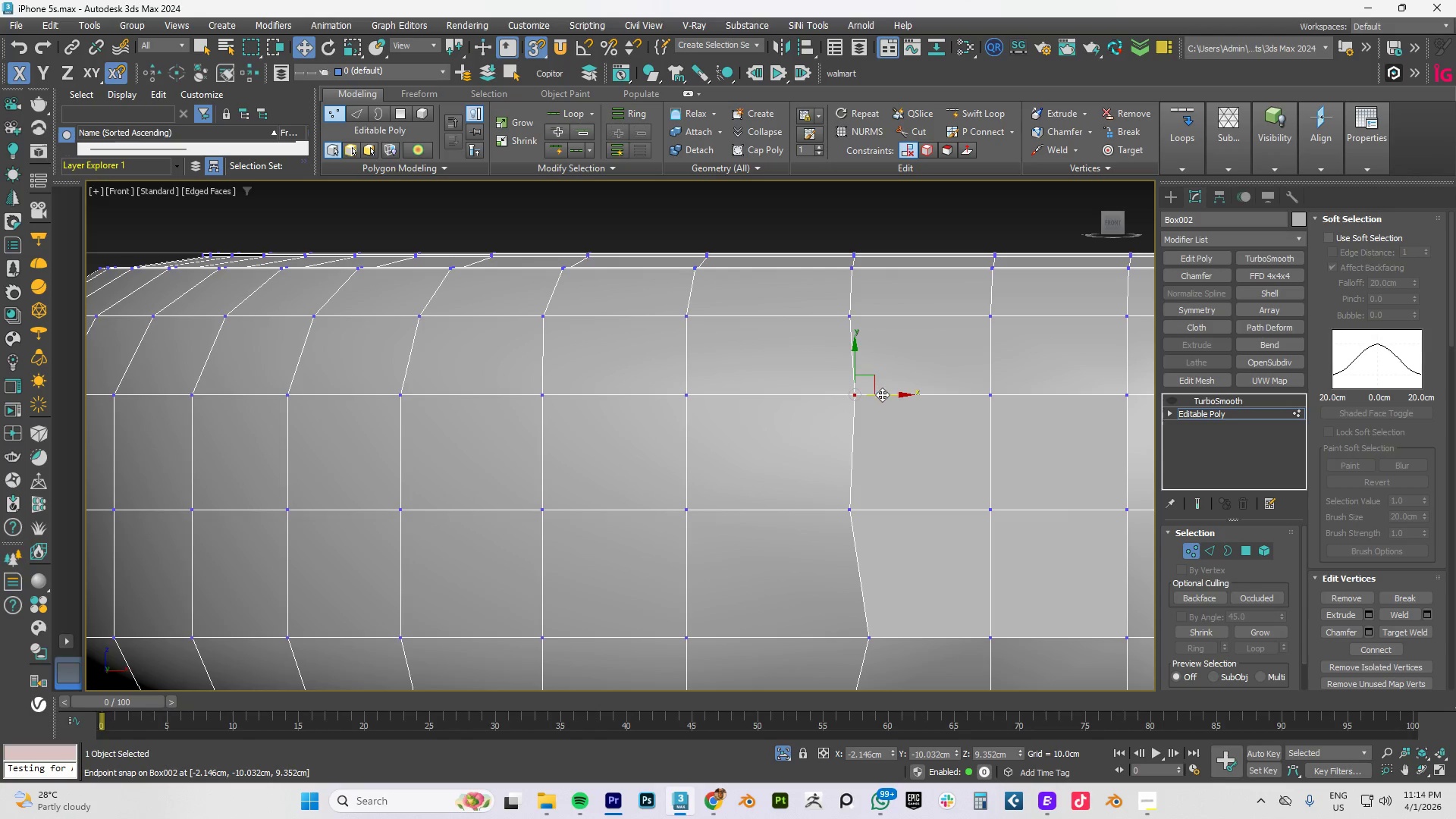 
left_click_drag(start_coordinate=[882, 395], to_coordinate=[844, 311])
 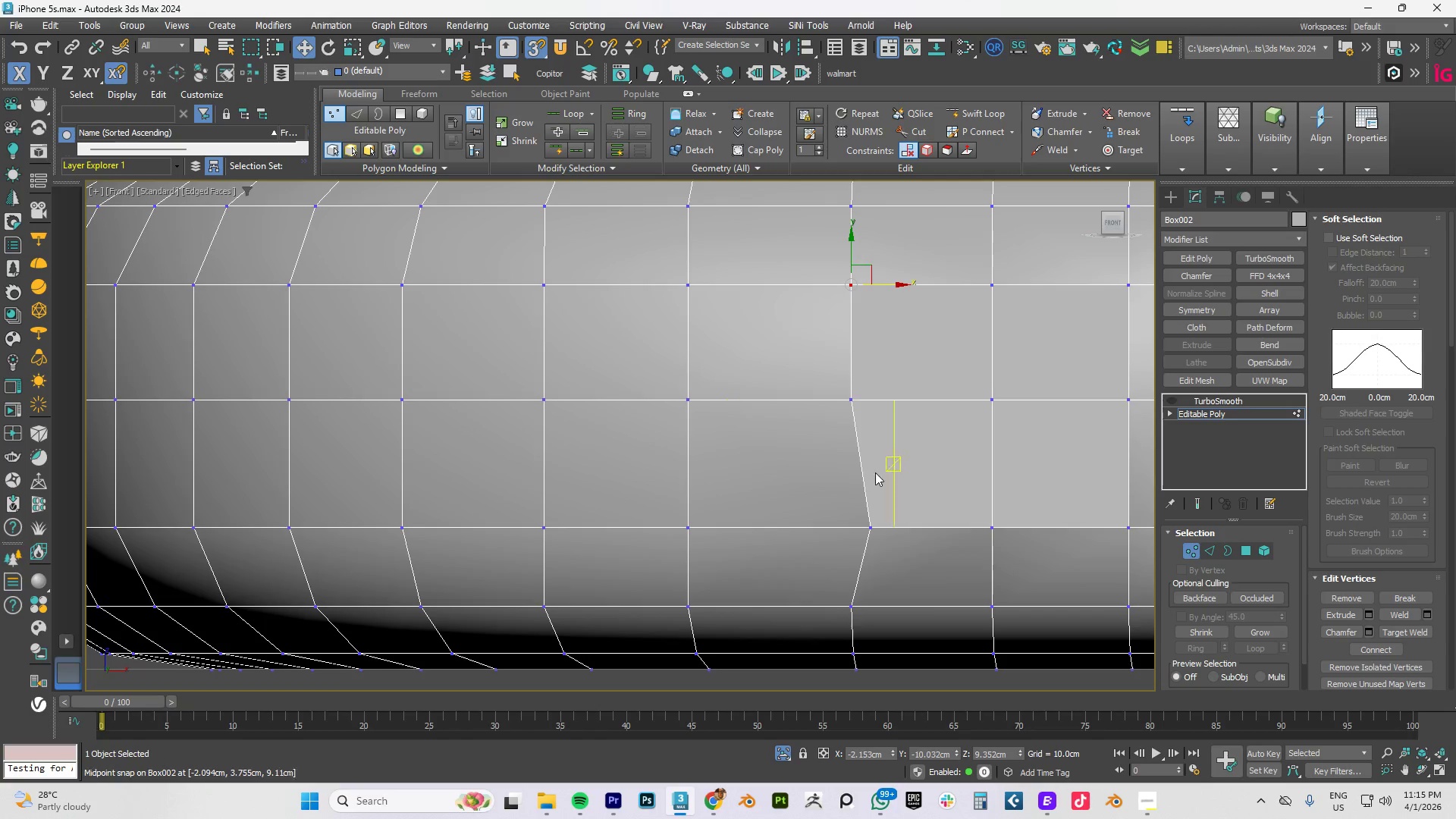 
left_click([866, 532])
 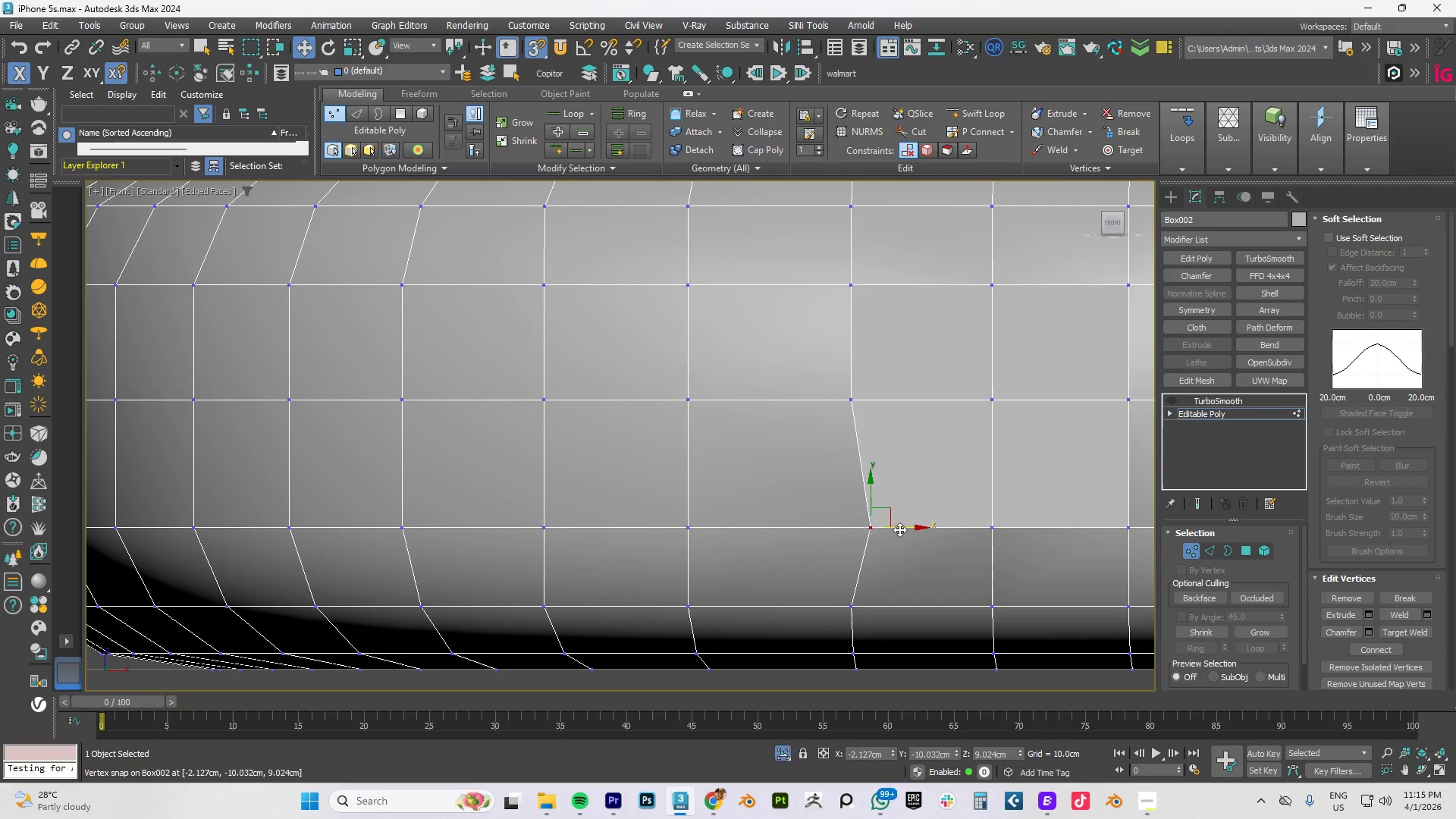 
left_click_drag(start_coordinate=[899, 527], to_coordinate=[853, 413])
 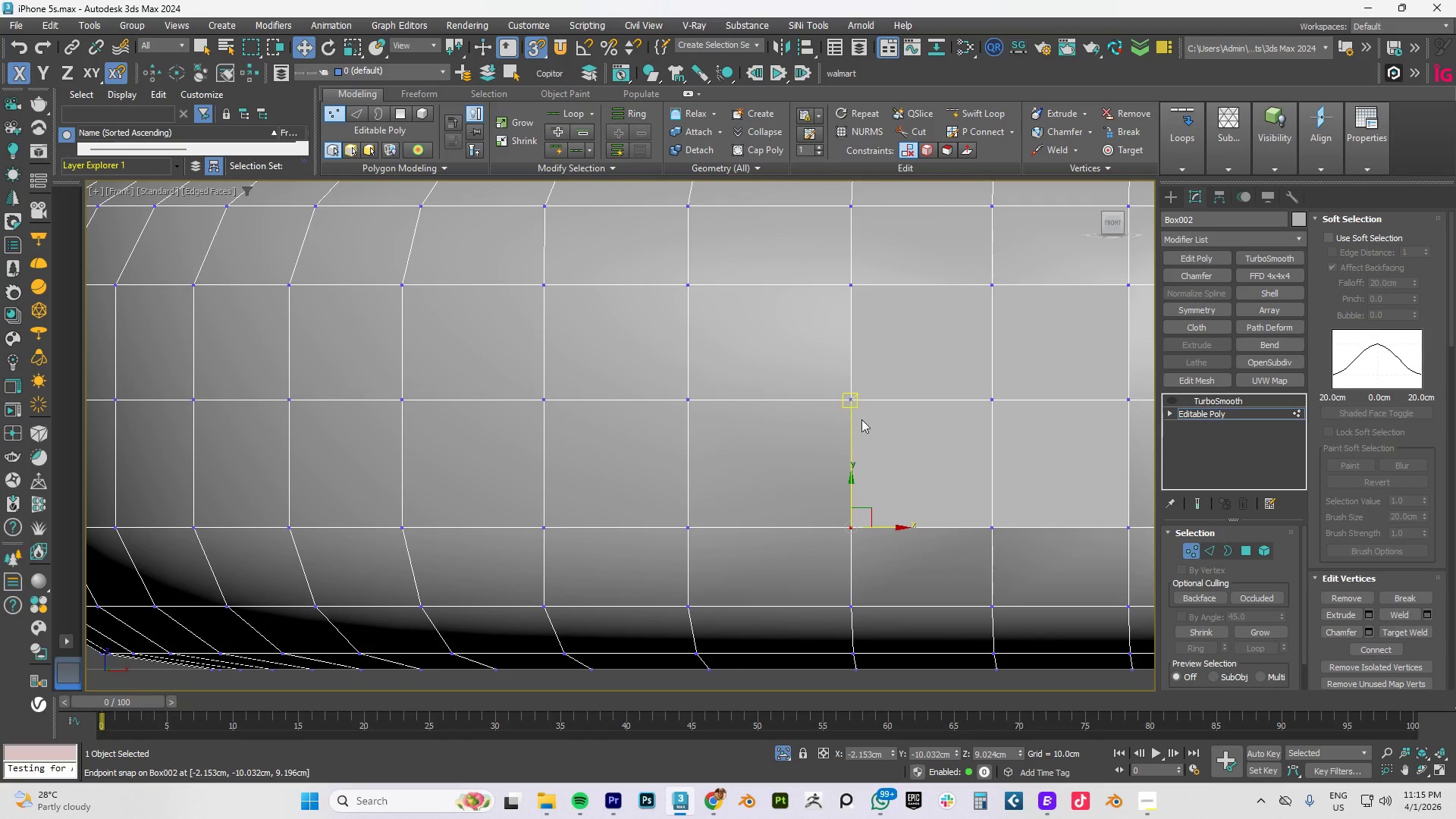 
scroll: coordinate [975, 464], scroll_direction: down, amount: 3.0
 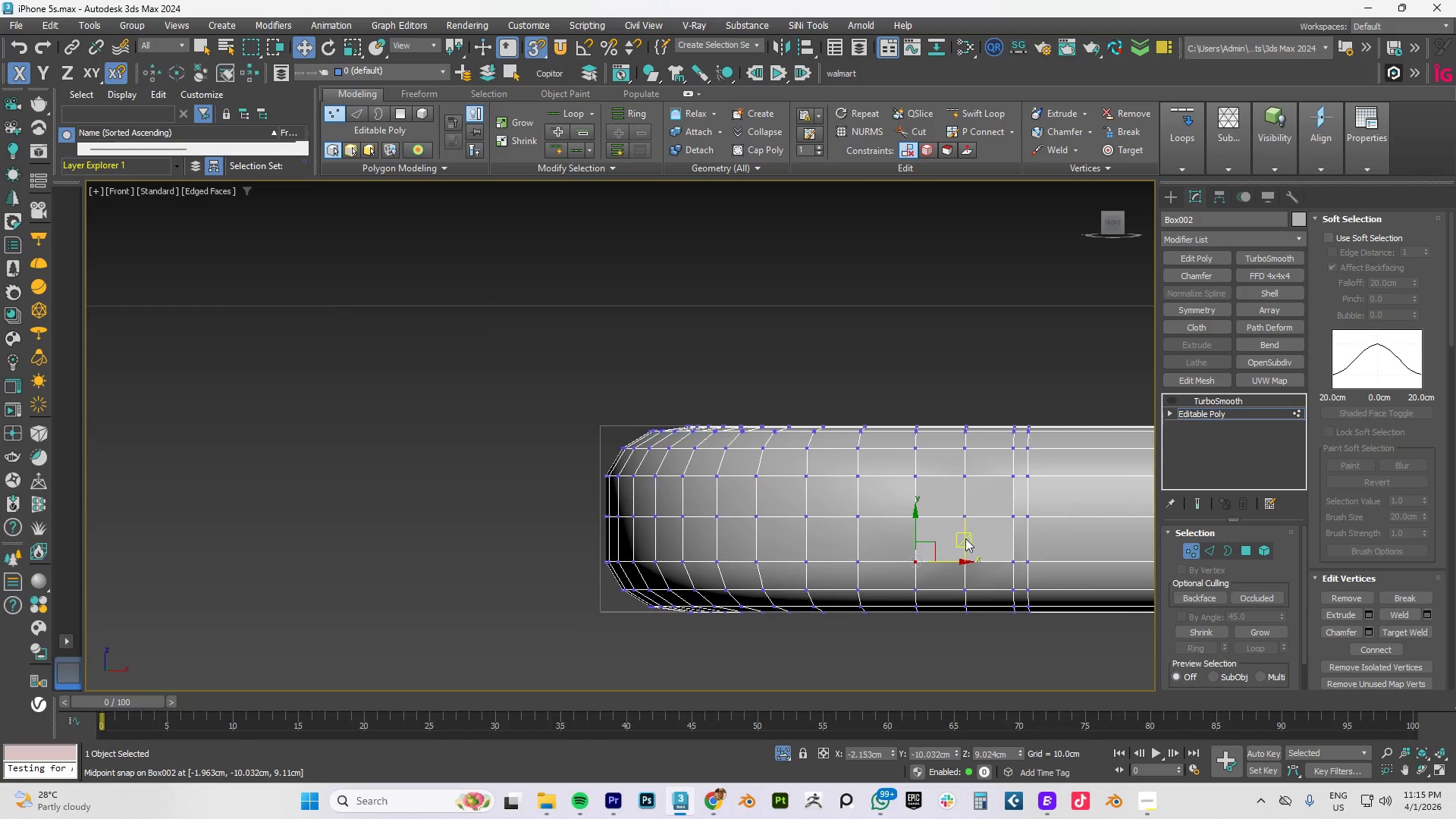 
scroll: coordinate [981, 522], scroll_direction: up, amount: 2.0
 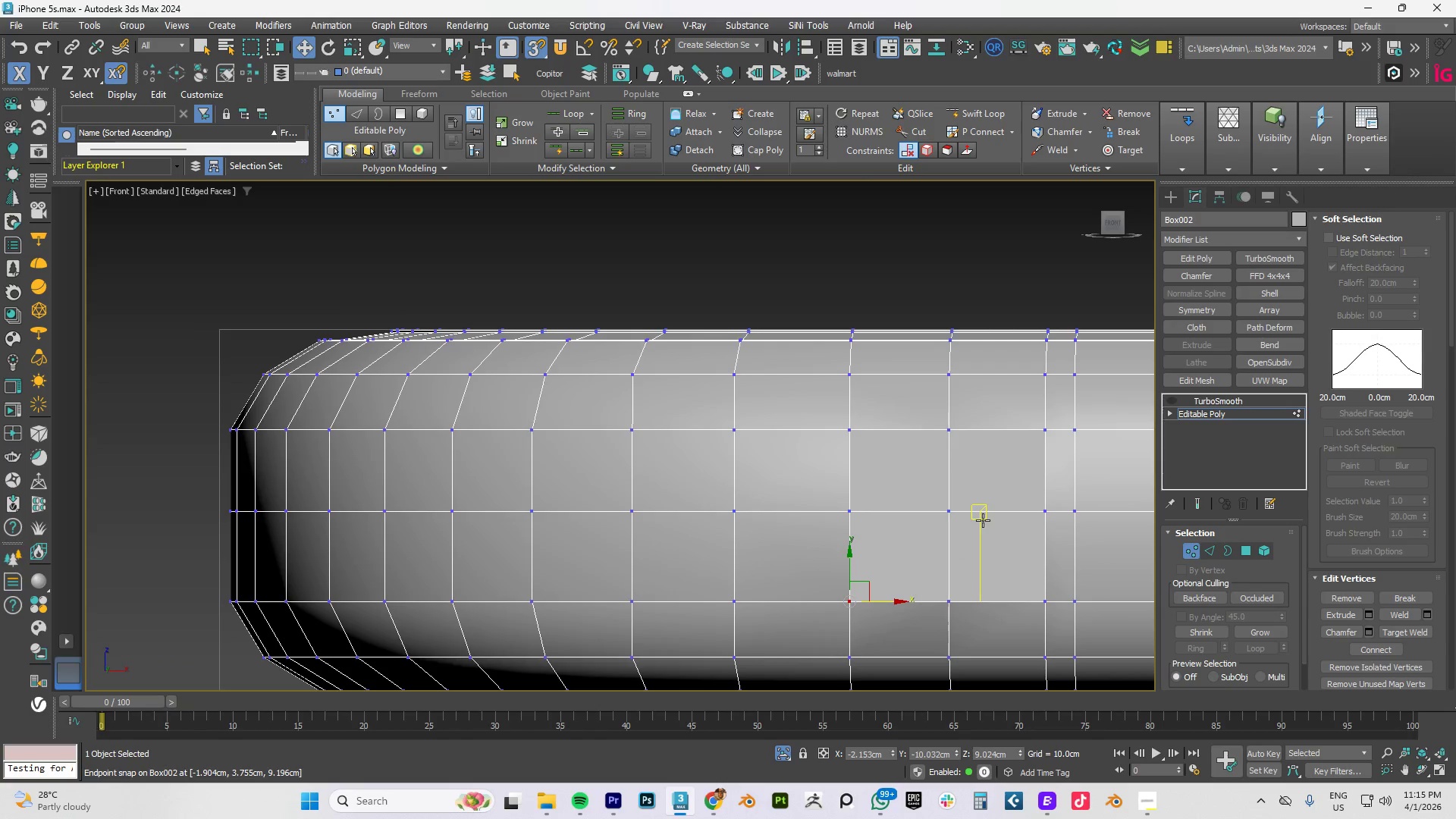 
hold_key(key=AltLeft, duration=1.5)
 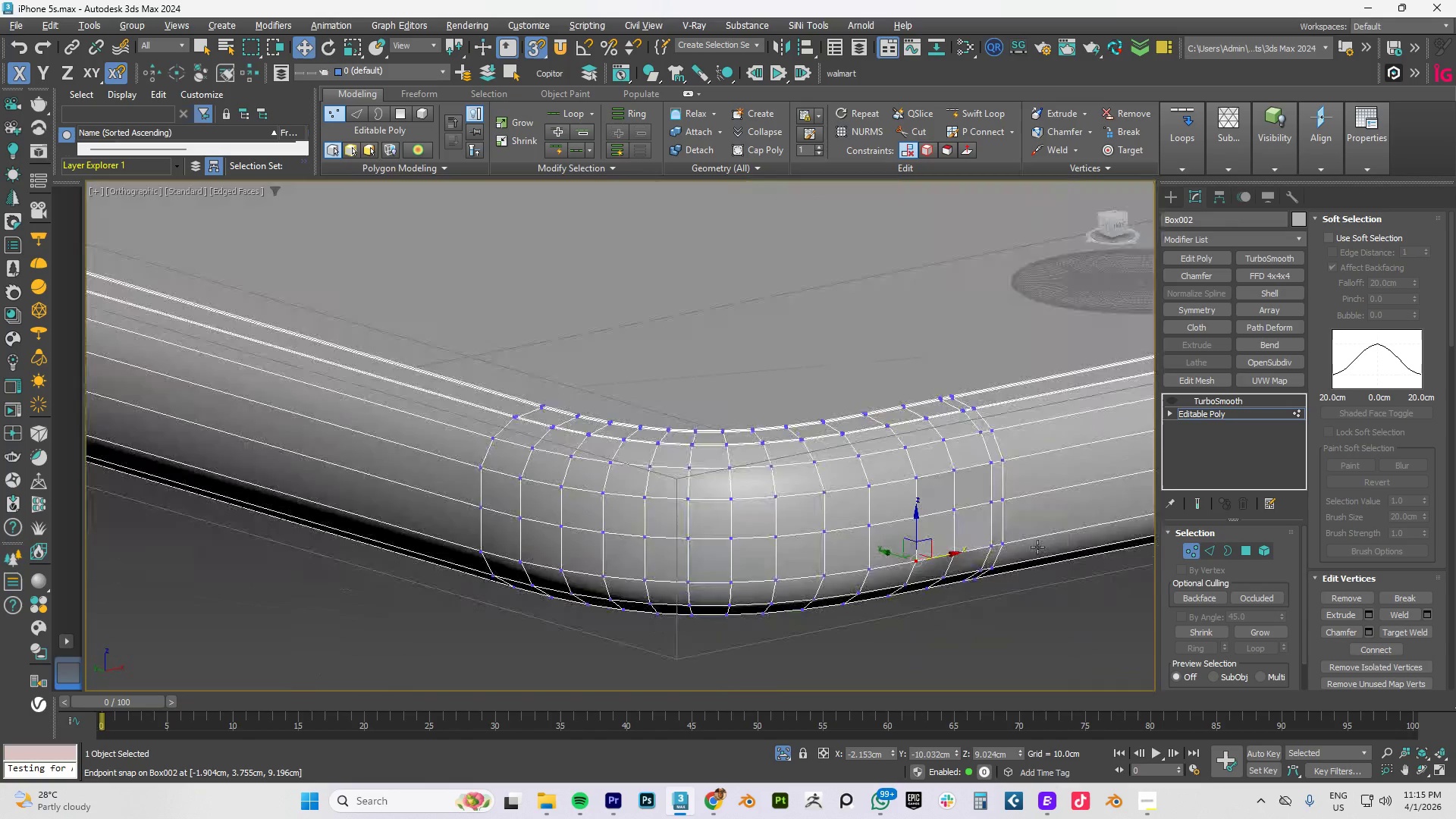 
scroll: coordinate [983, 520], scroll_direction: down, amount: 2.0
 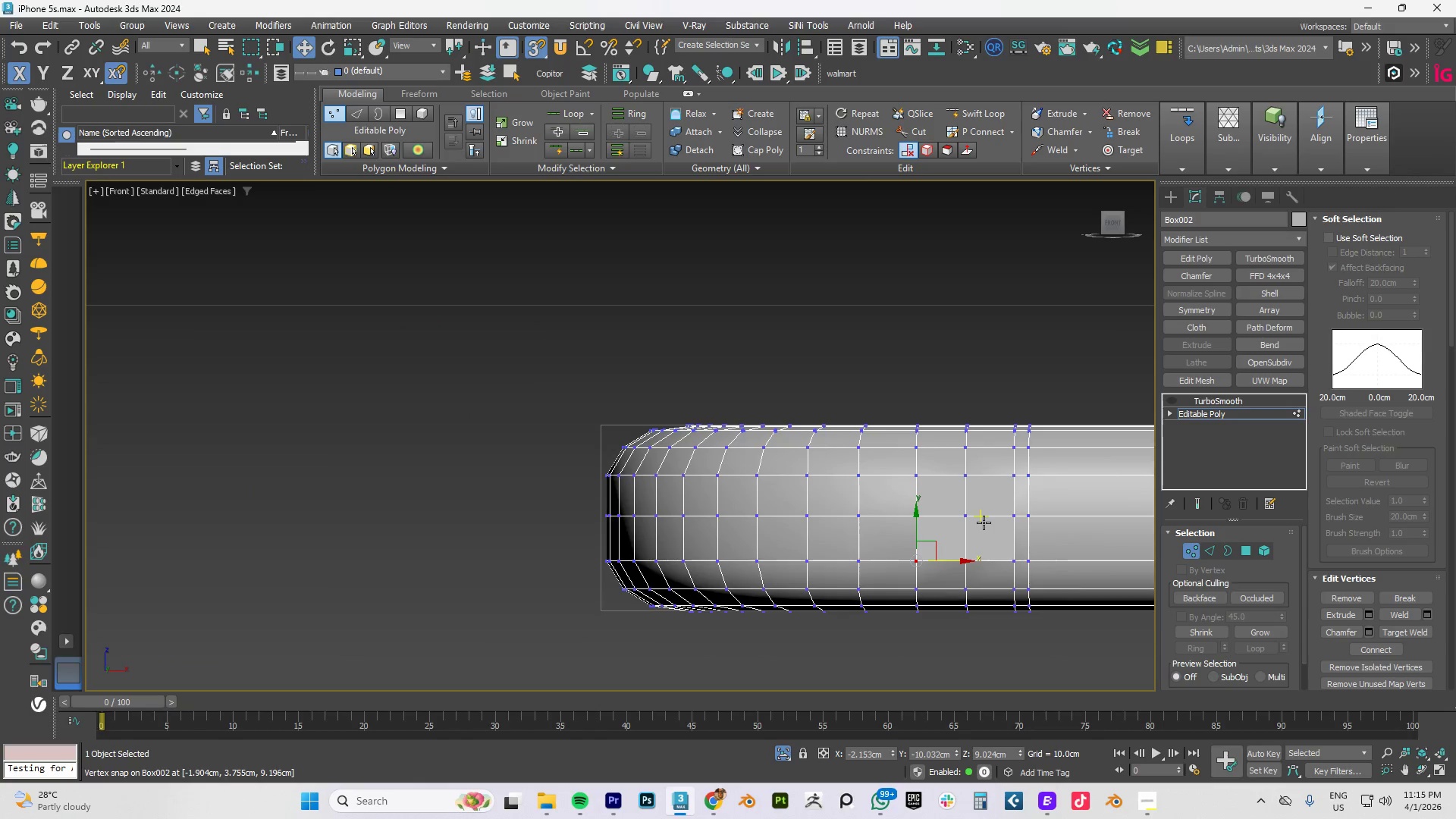 
hold_key(key=AltLeft, duration=1.51)
 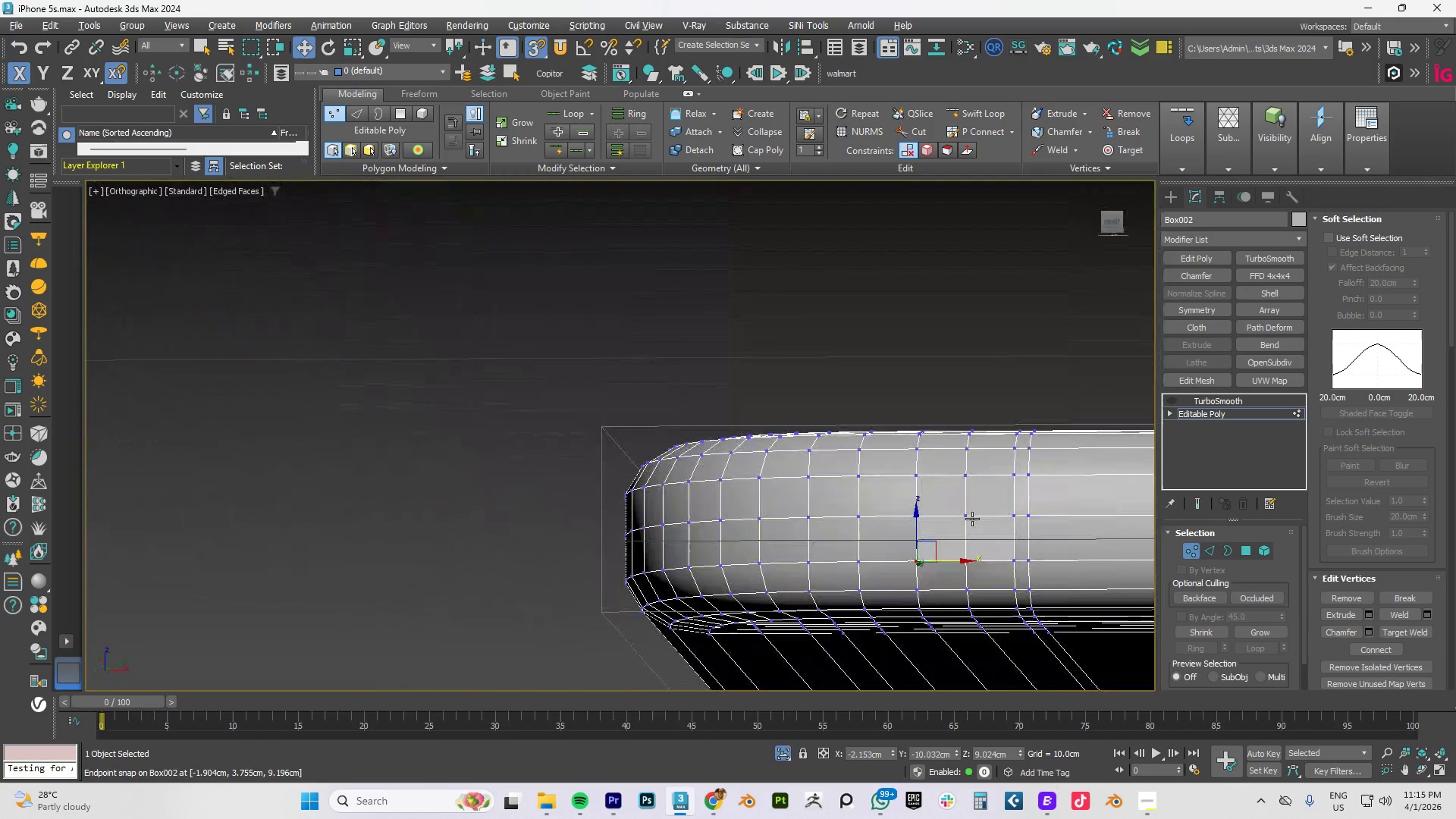 
key(Alt+AltLeft)
 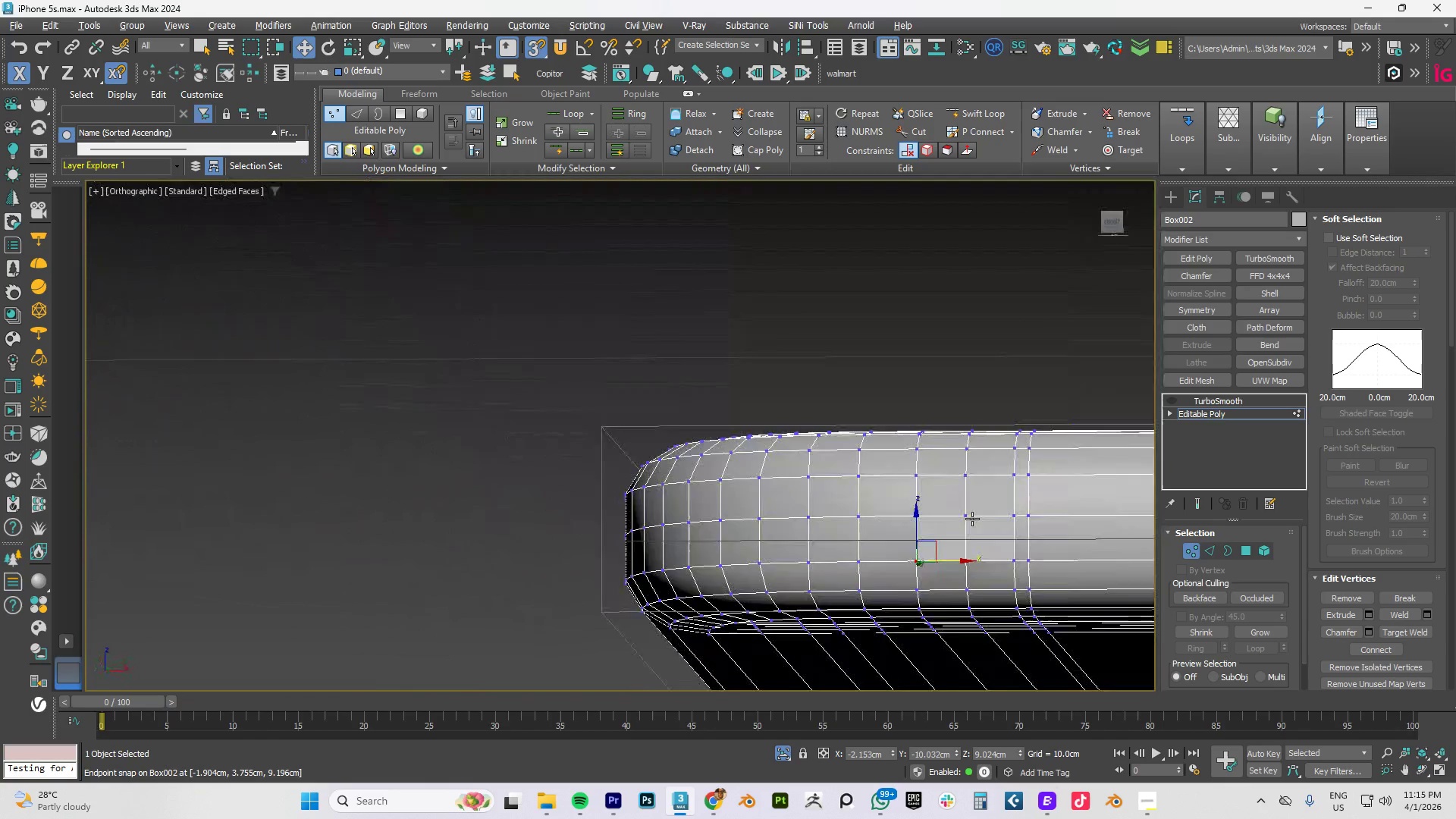 
key(Alt+AltLeft)
 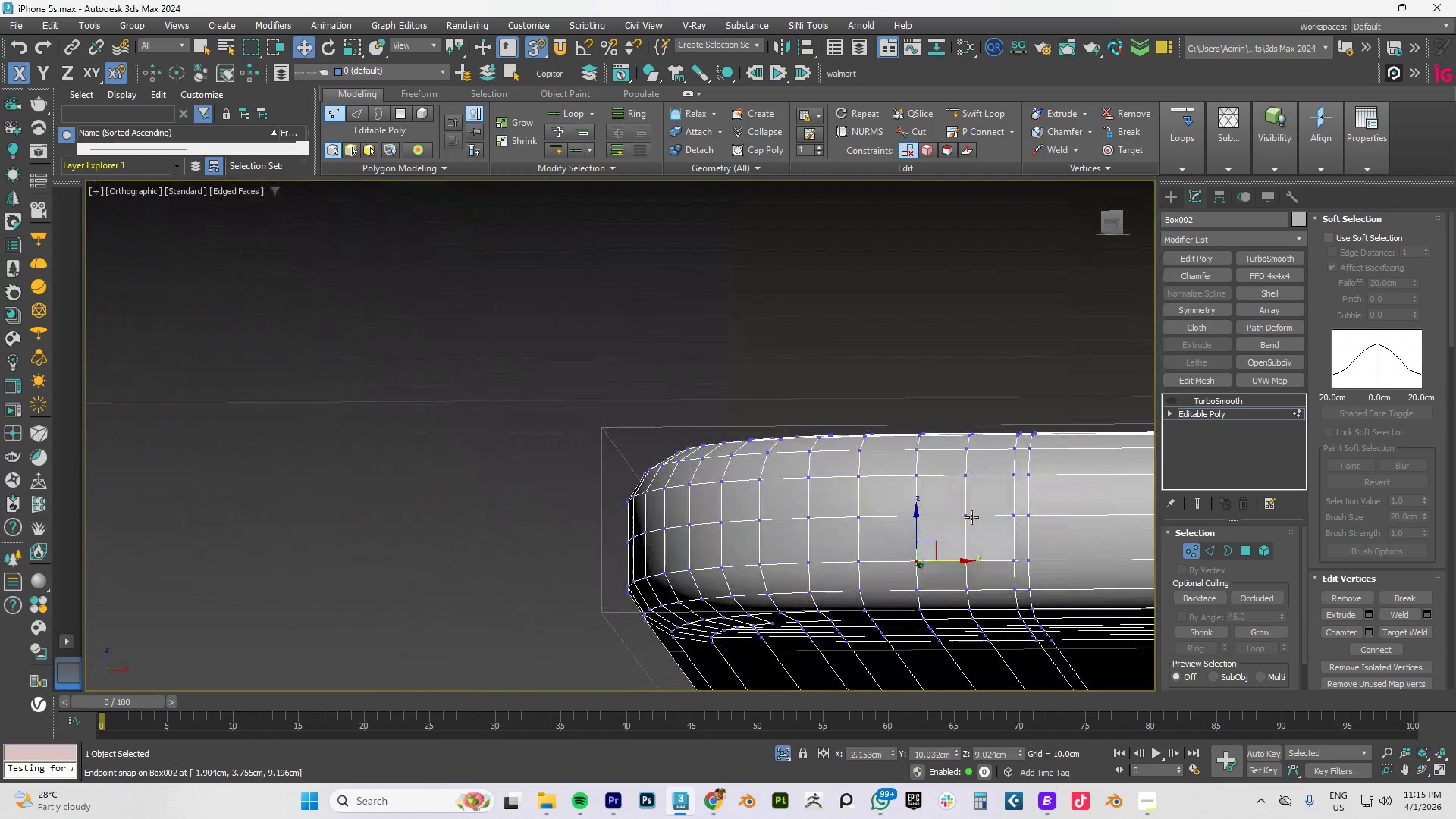 
key(Alt+AltLeft)
 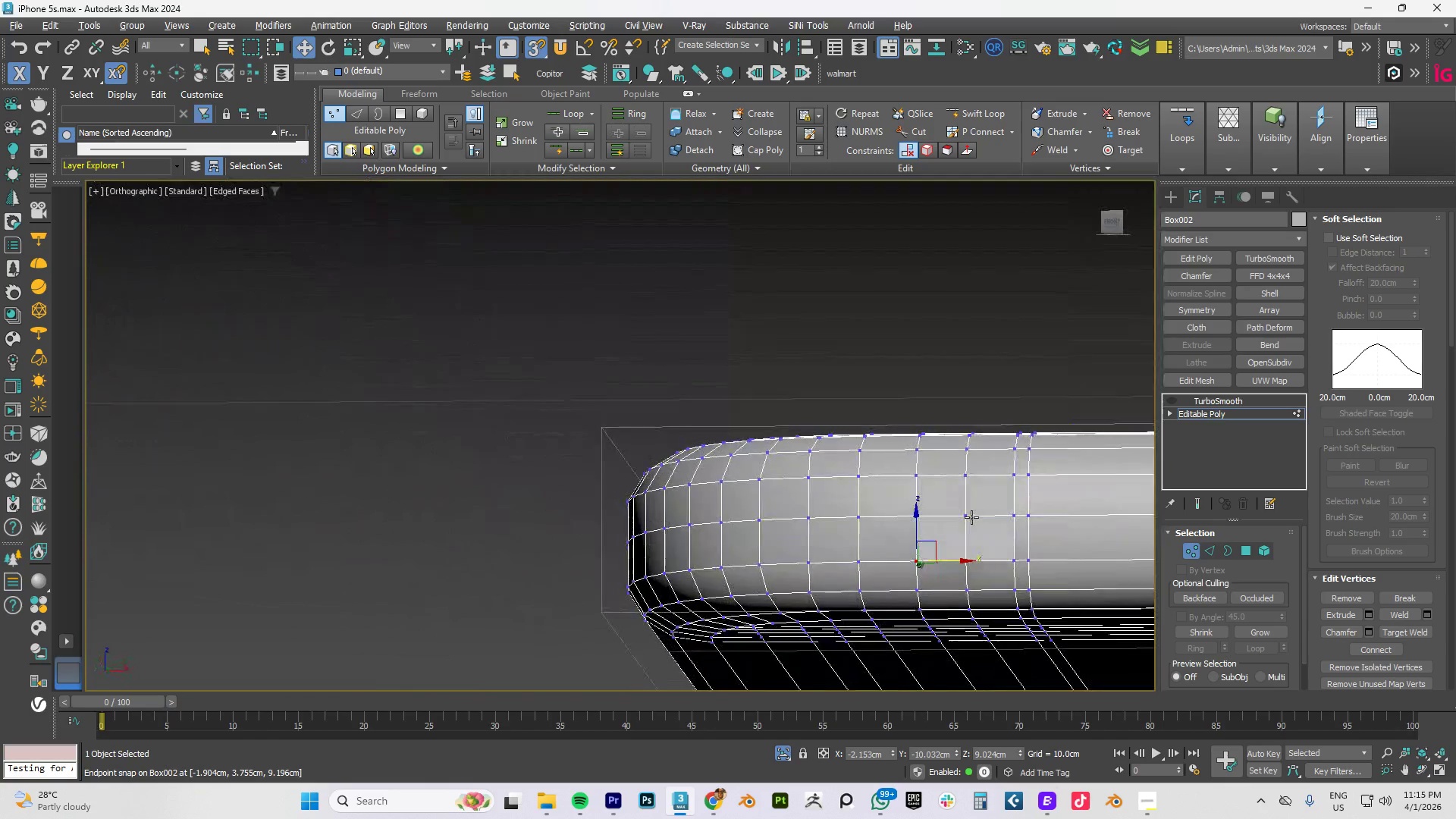 
key(Alt+AltLeft)
 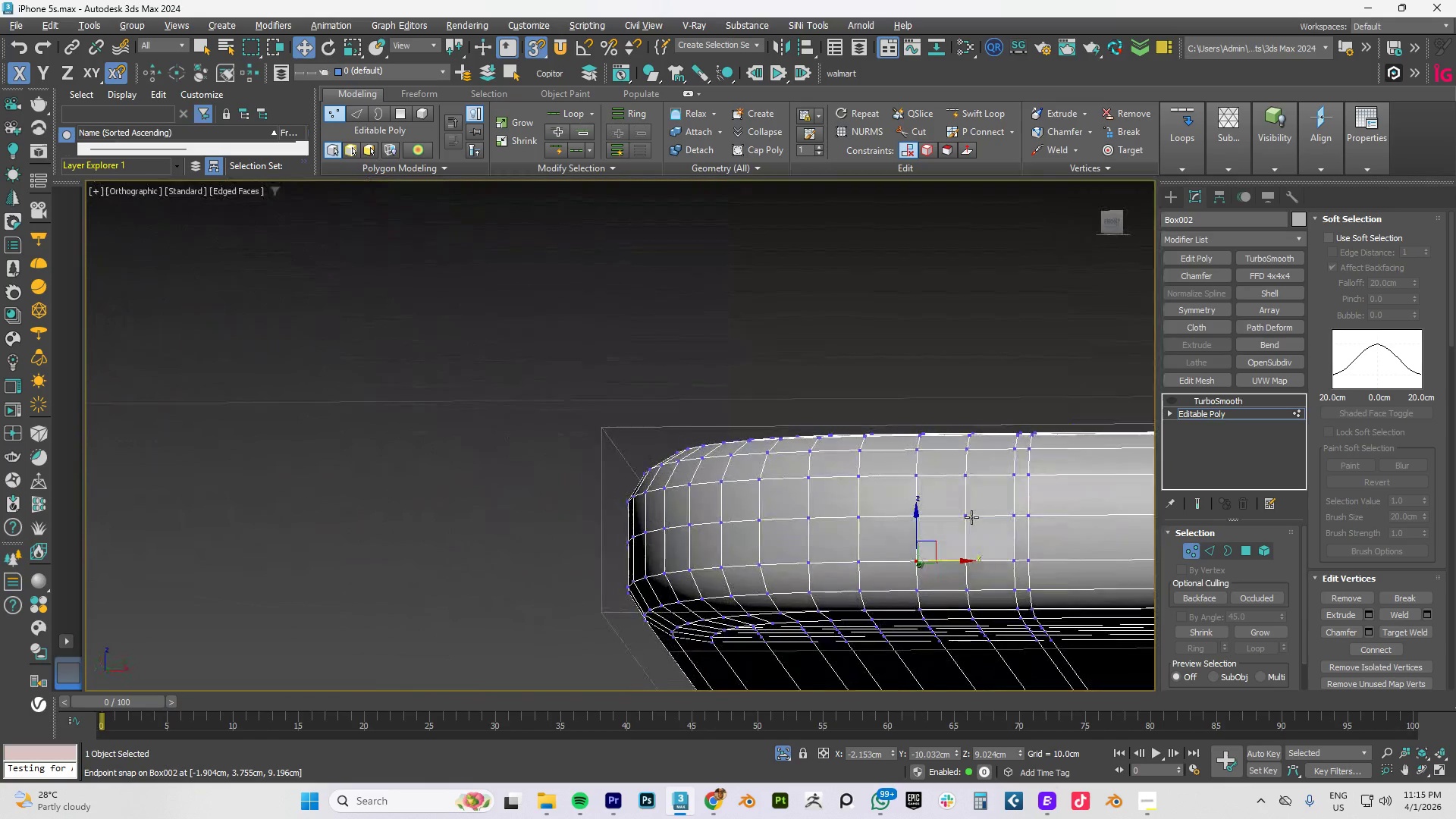 
key(Alt+AltLeft)
 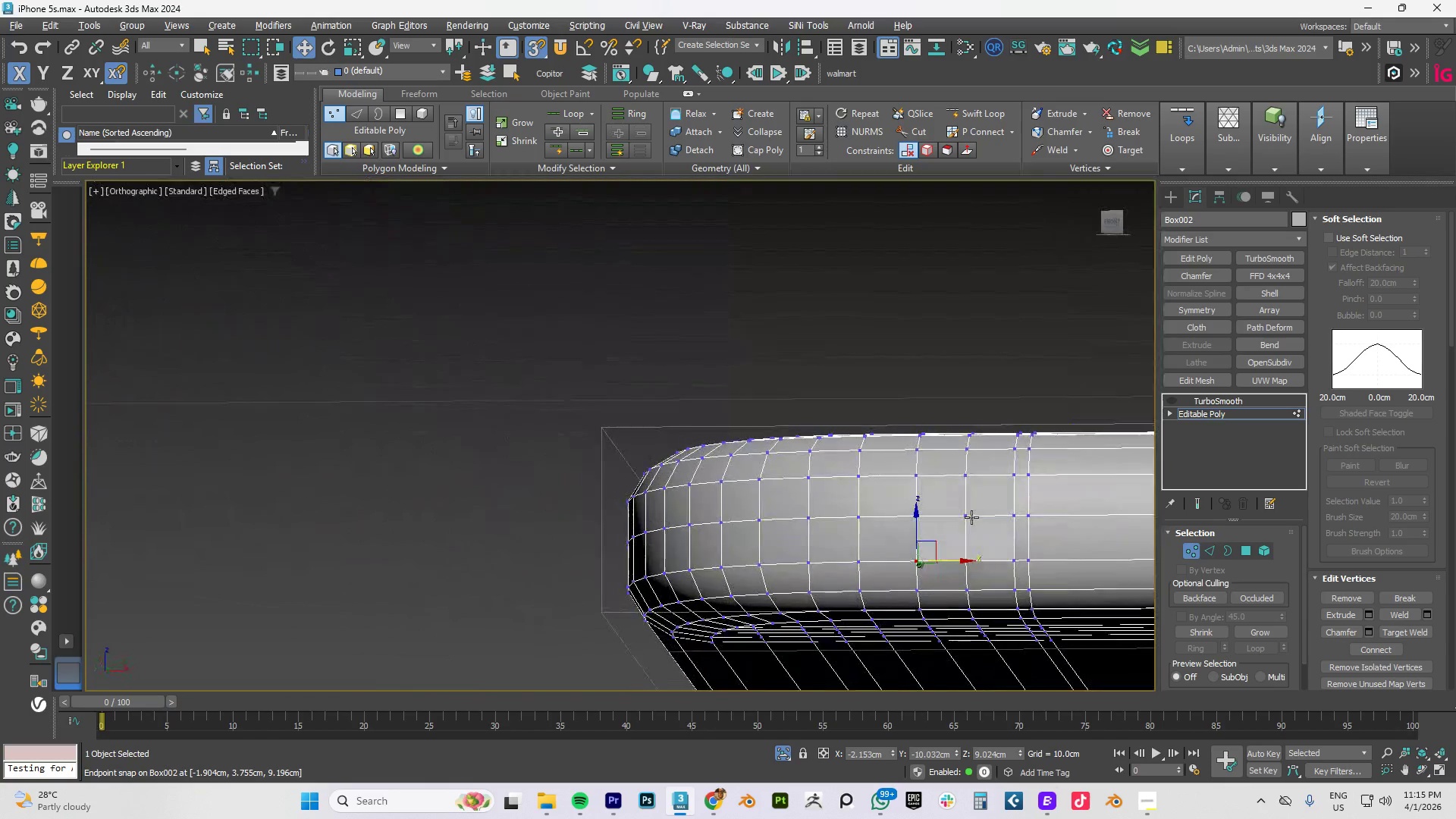 
key(Alt+AltLeft)
 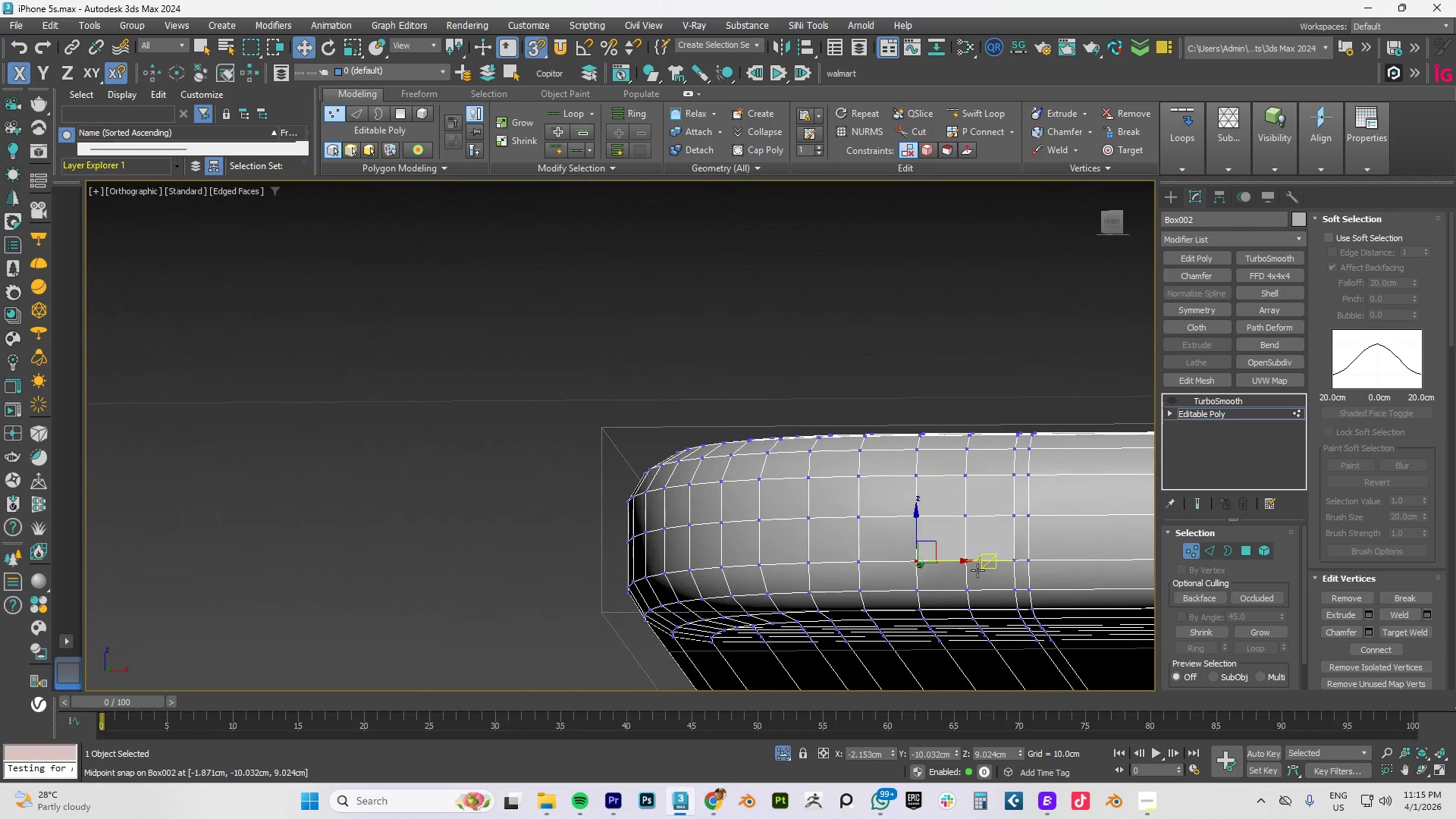 
scroll: coordinate [1022, 545], scroll_direction: up, amount: 3.0
 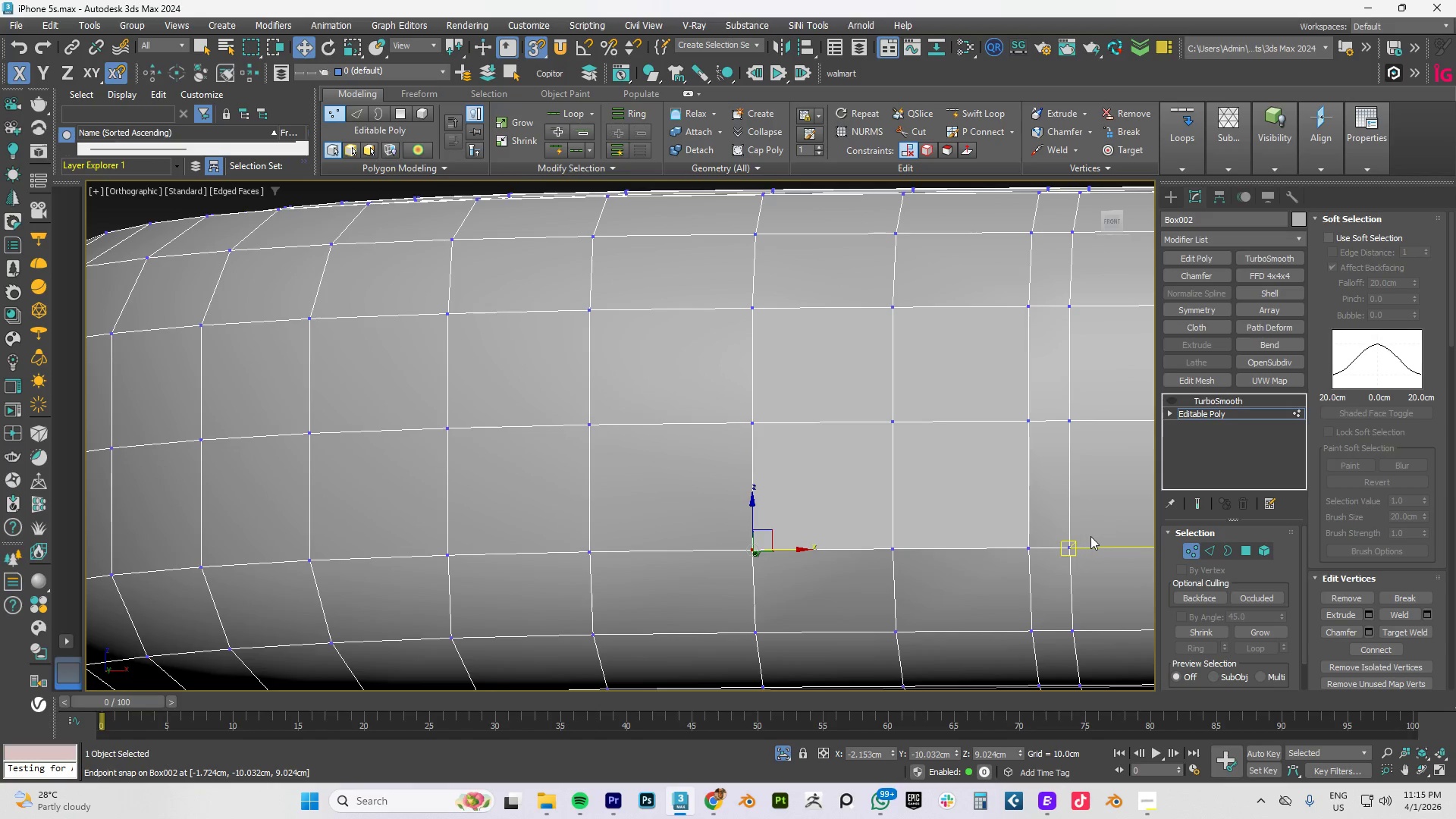 
left_click([1034, 545])
 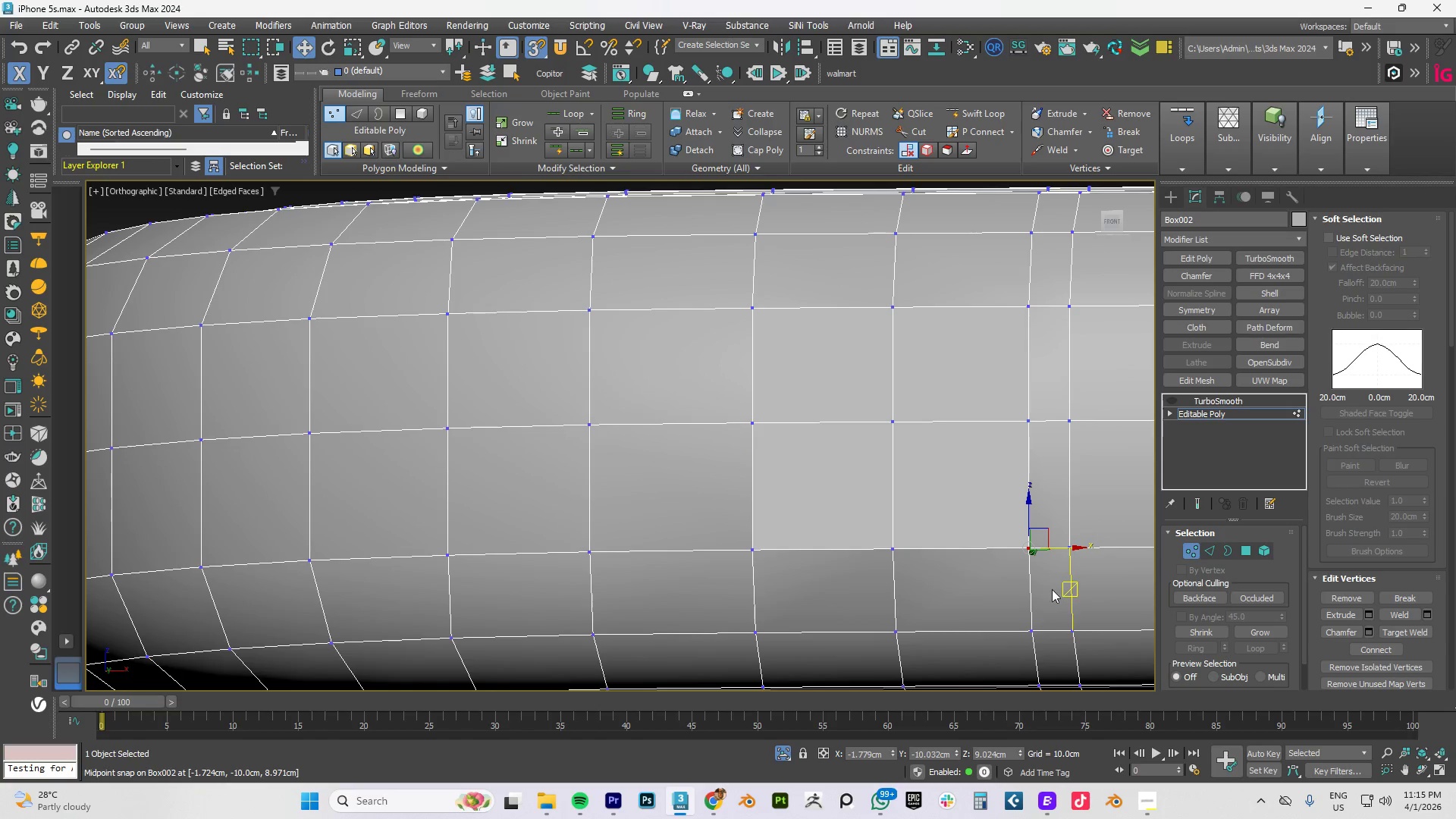 
key(Alt+AltLeft)
 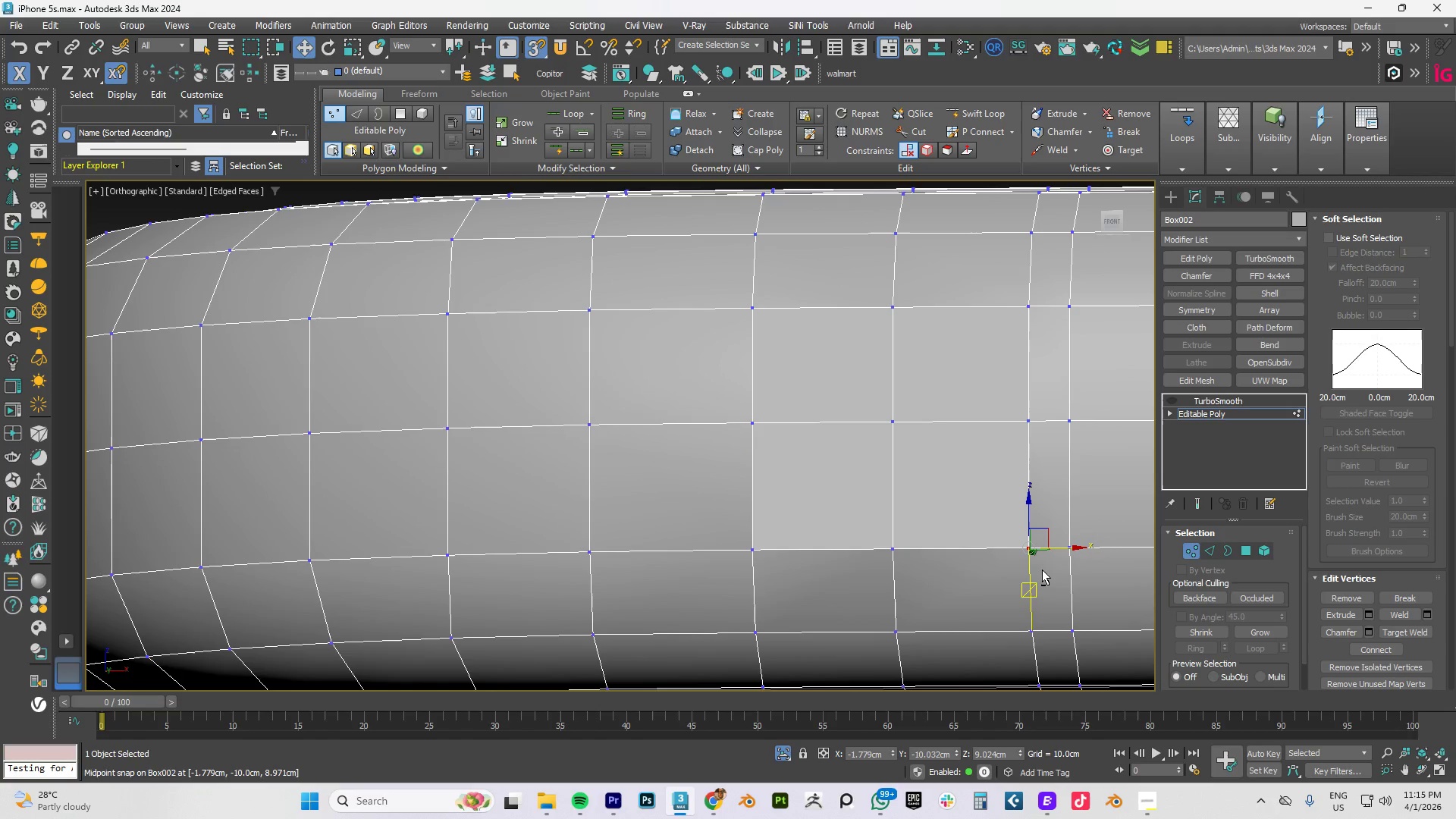 
left_click_drag(start_coordinate=[1042, 570], to_coordinate=[1013, 533])
 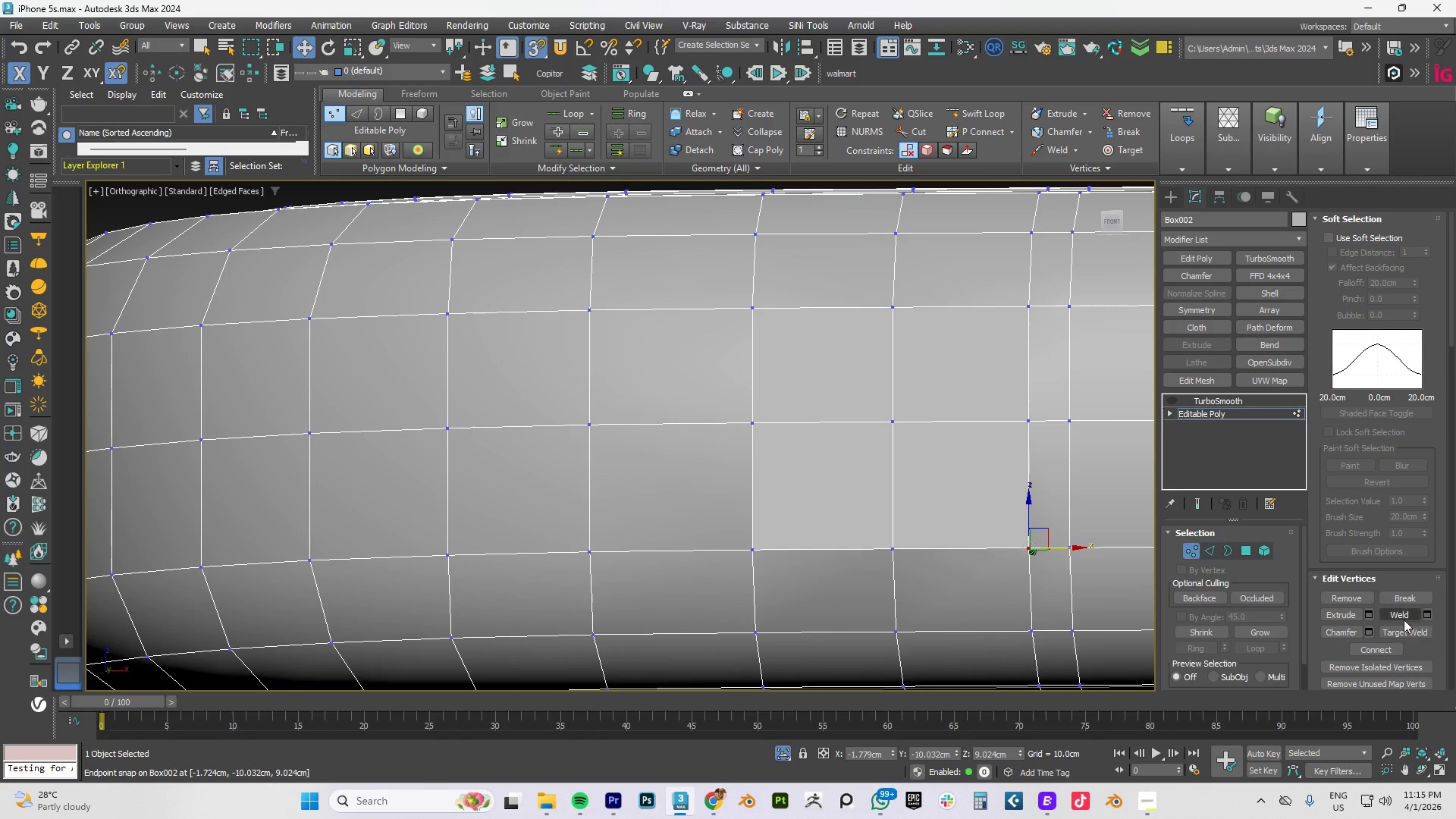 
left_click([1401, 615])
 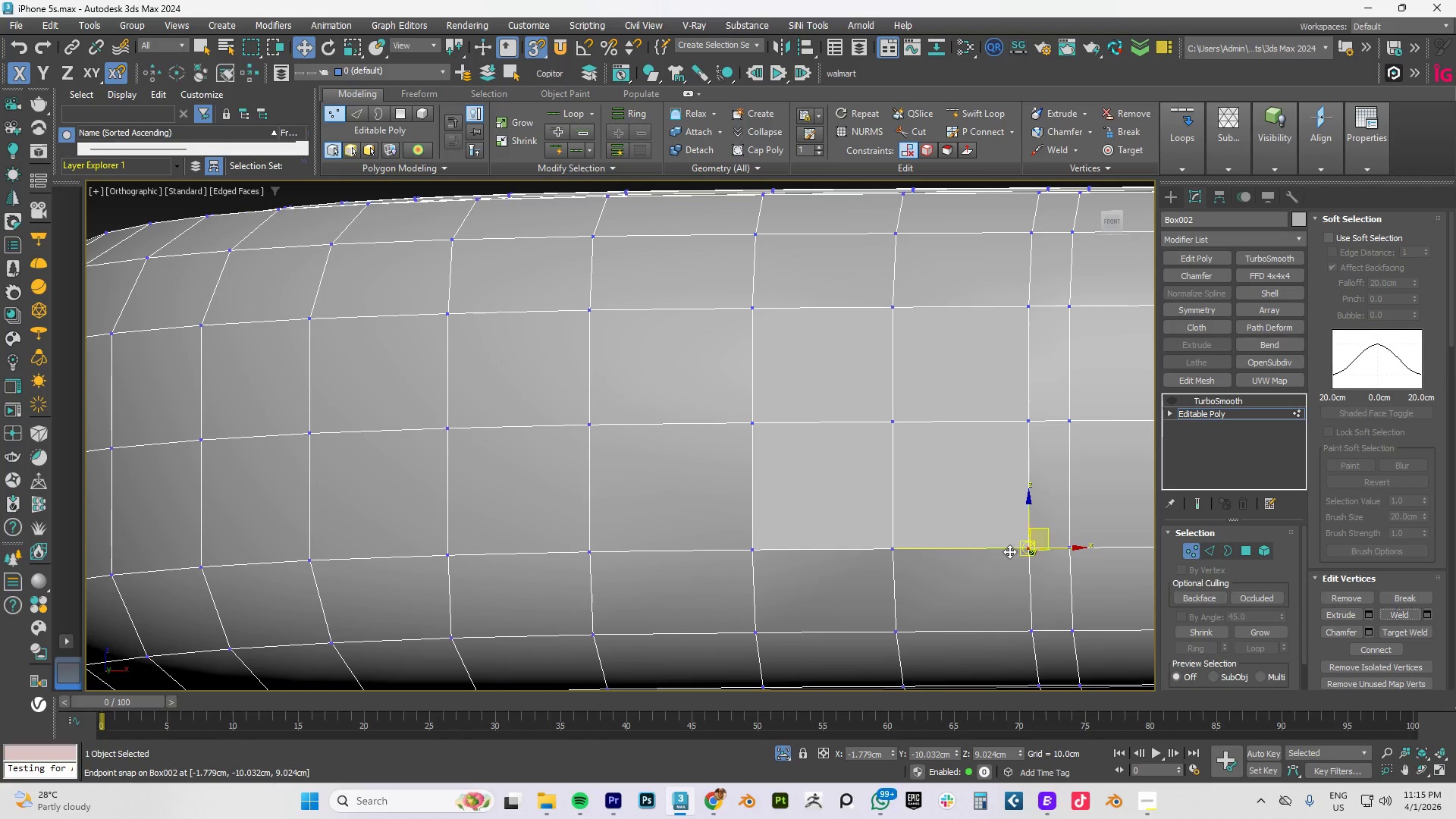 
scroll: coordinate [899, 534], scroll_direction: down, amount: 2.0
 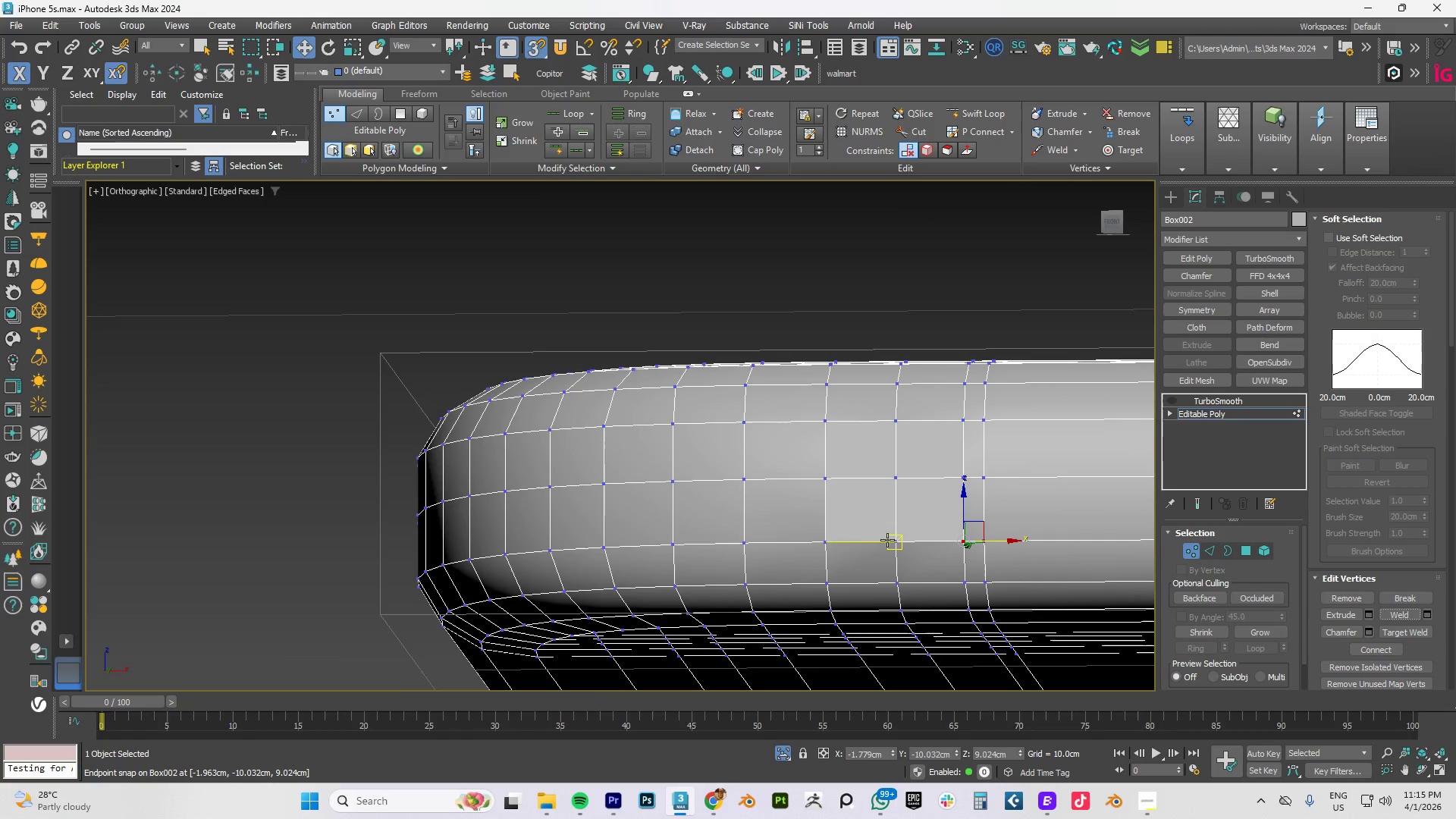 
scroll: coordinate [890, 540], scroll_direction: up, amount: 3.0
 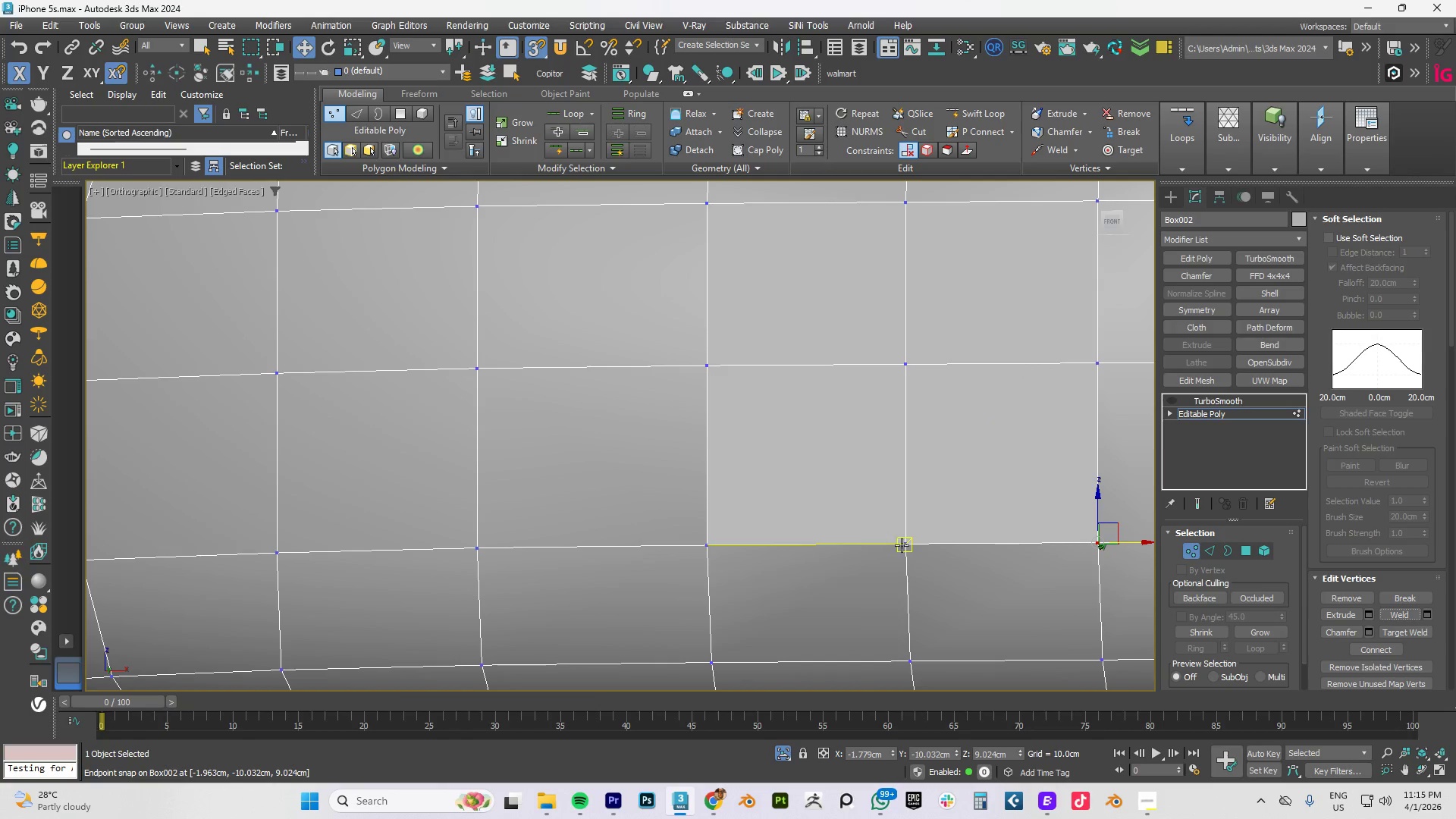 
left_click([902, 545])
 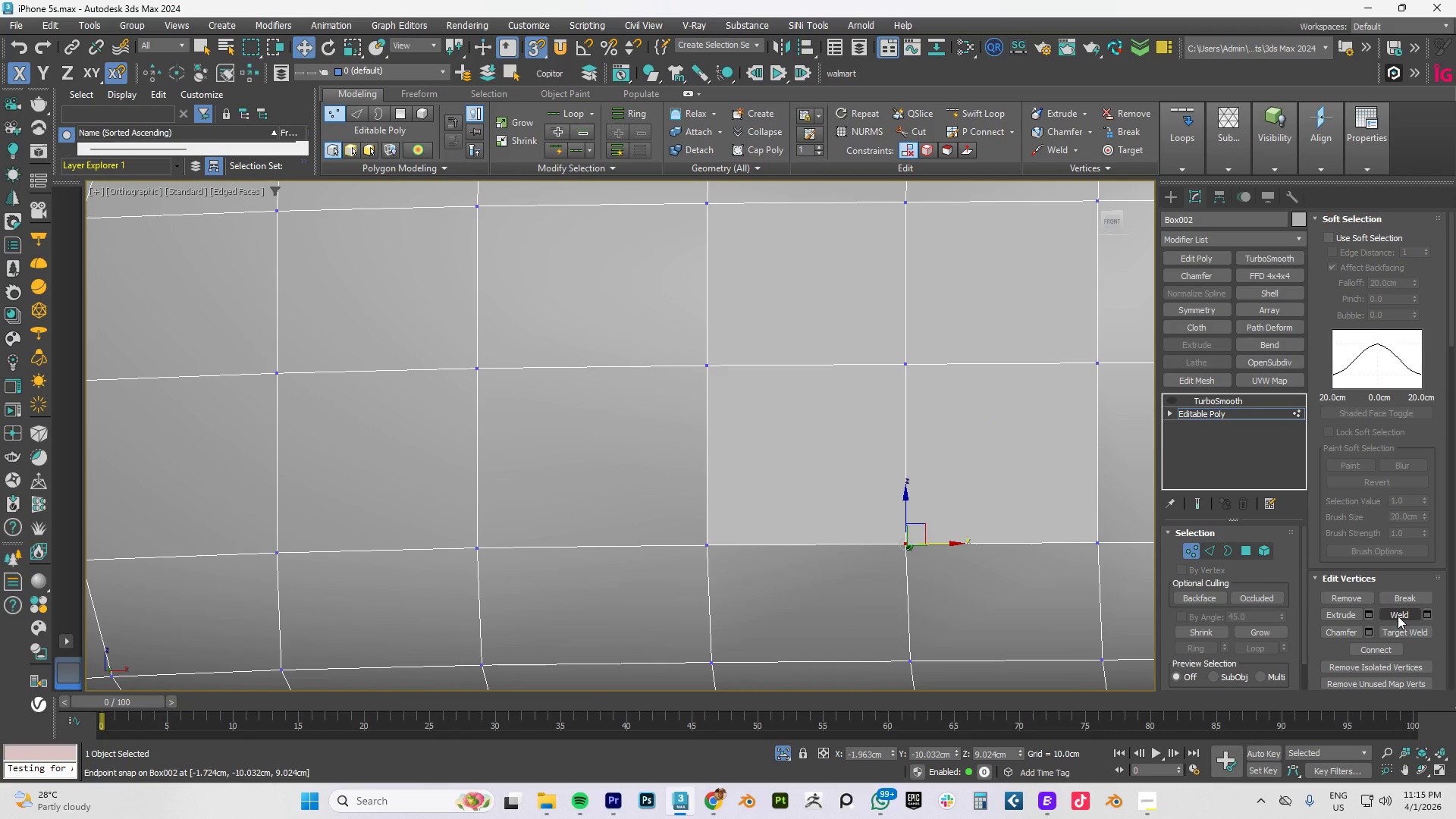 
left_click([1407, 616])
 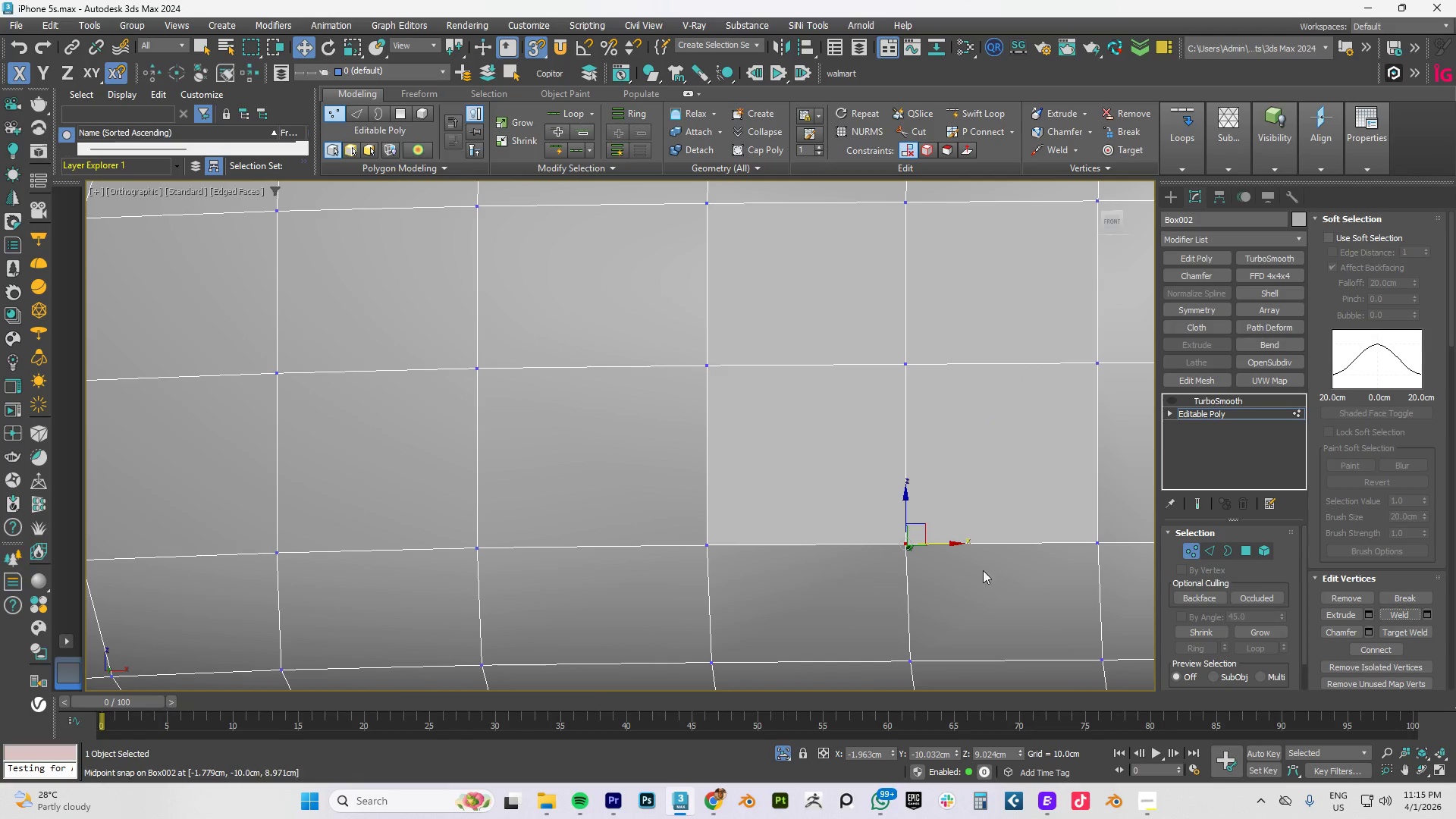 
scroll: coordinate [937, 563], scroll_direction: down, amount: 2.0
 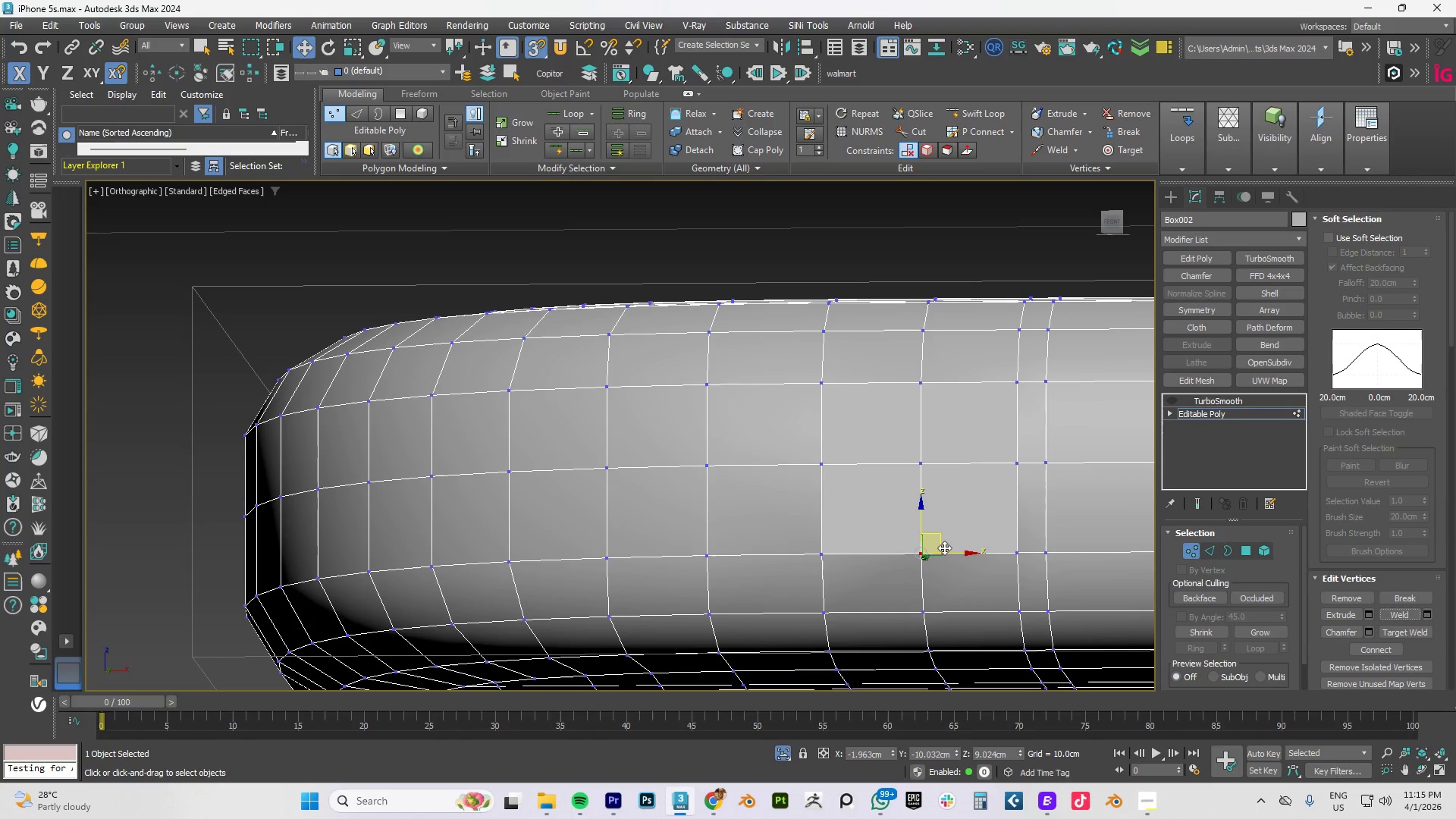 
wait(13.01)
 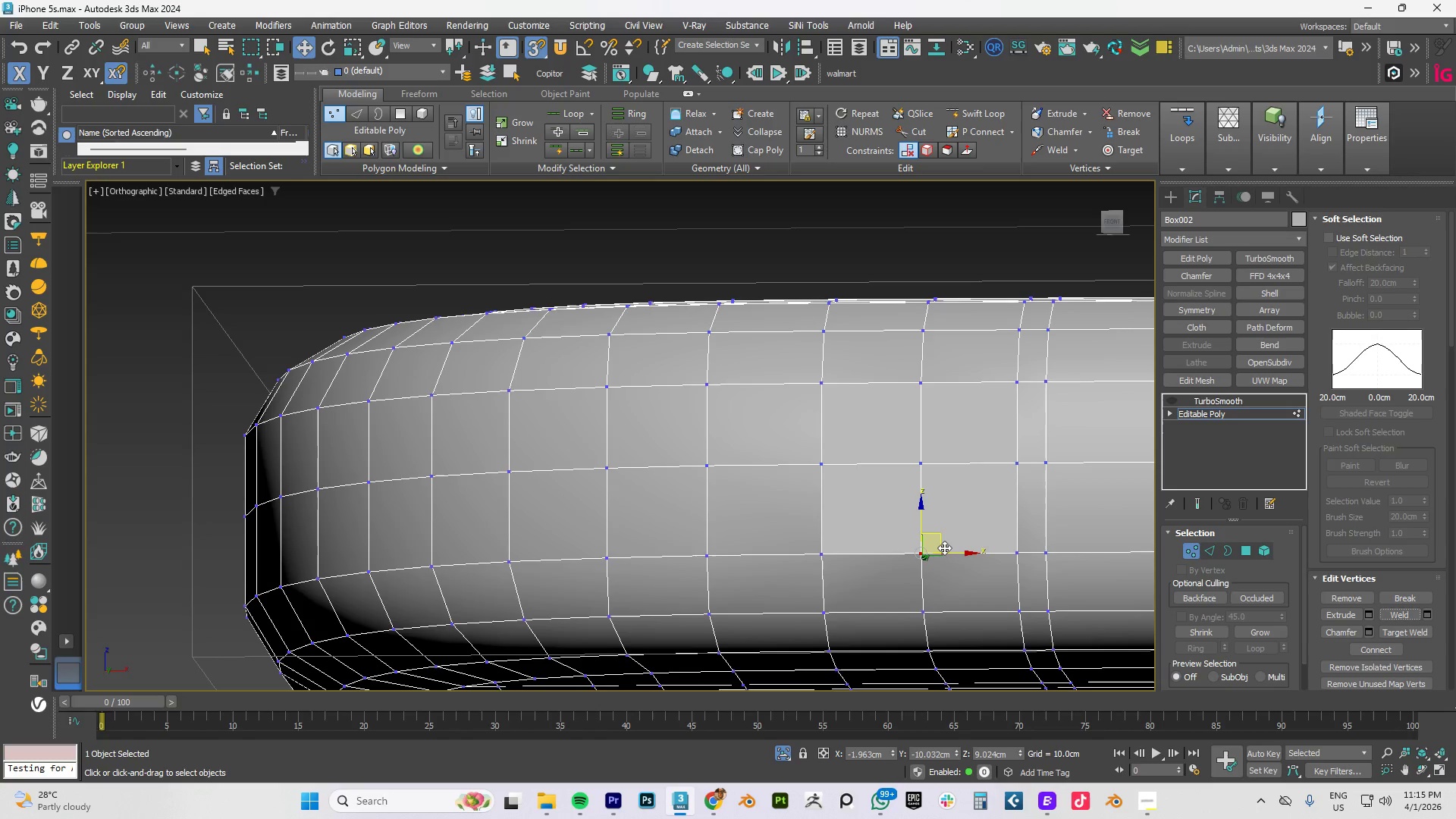 
hold_key(key=AltLeft, duration=1.52)
 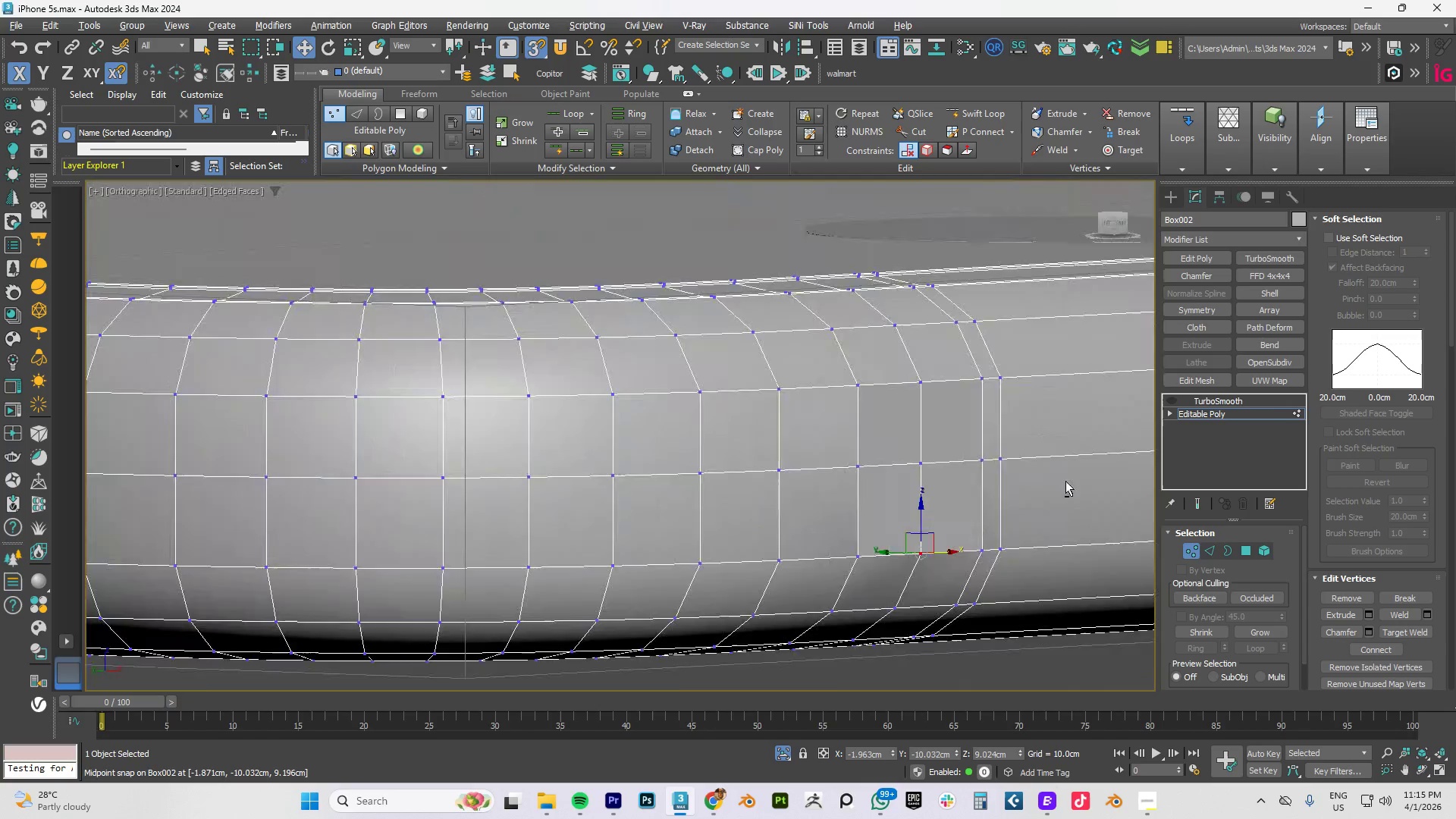 
hold_key(key=AltLeft, duration=1.53)
 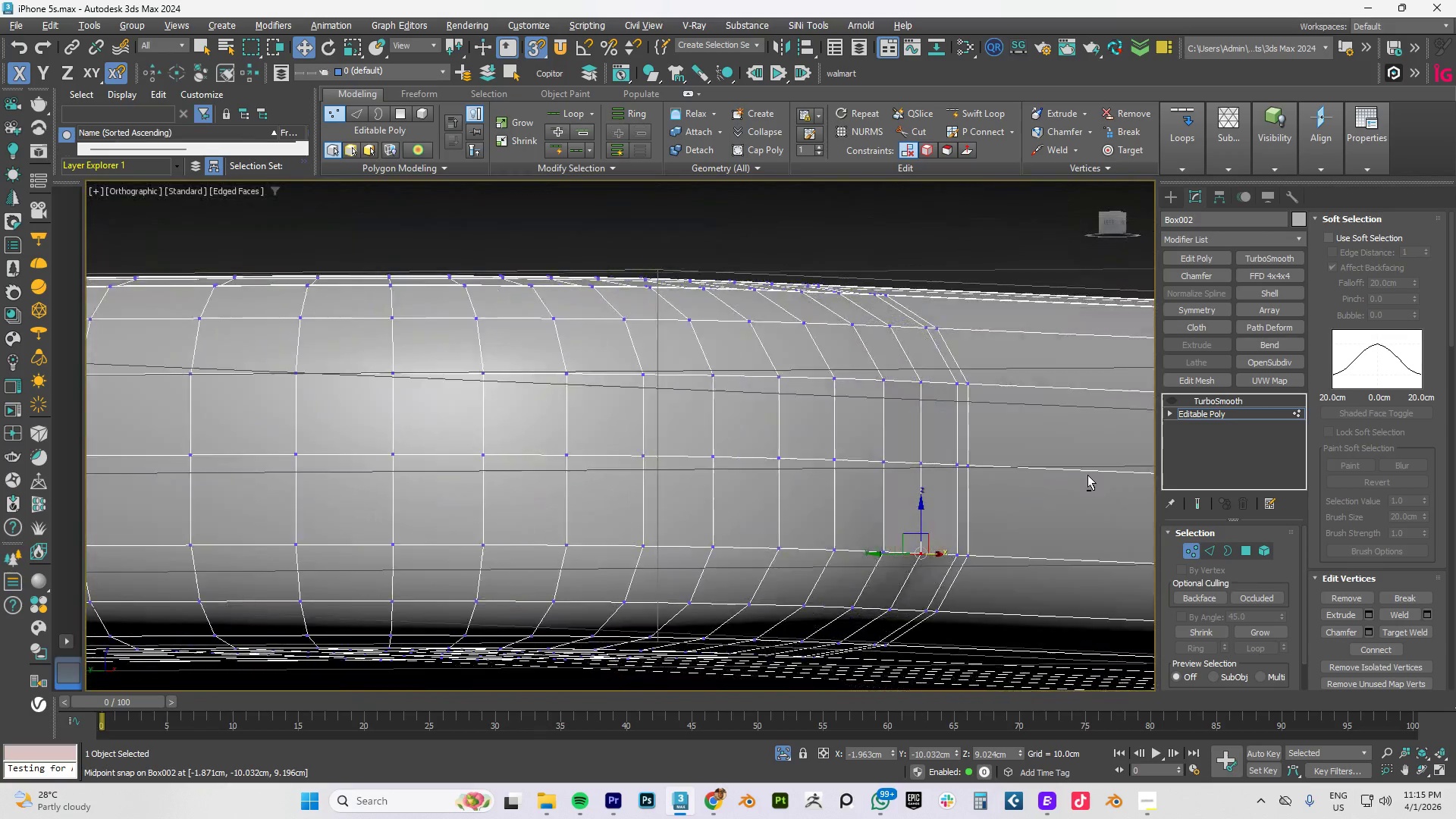 
hold_key(key=AltLeft, duration=1.52)
 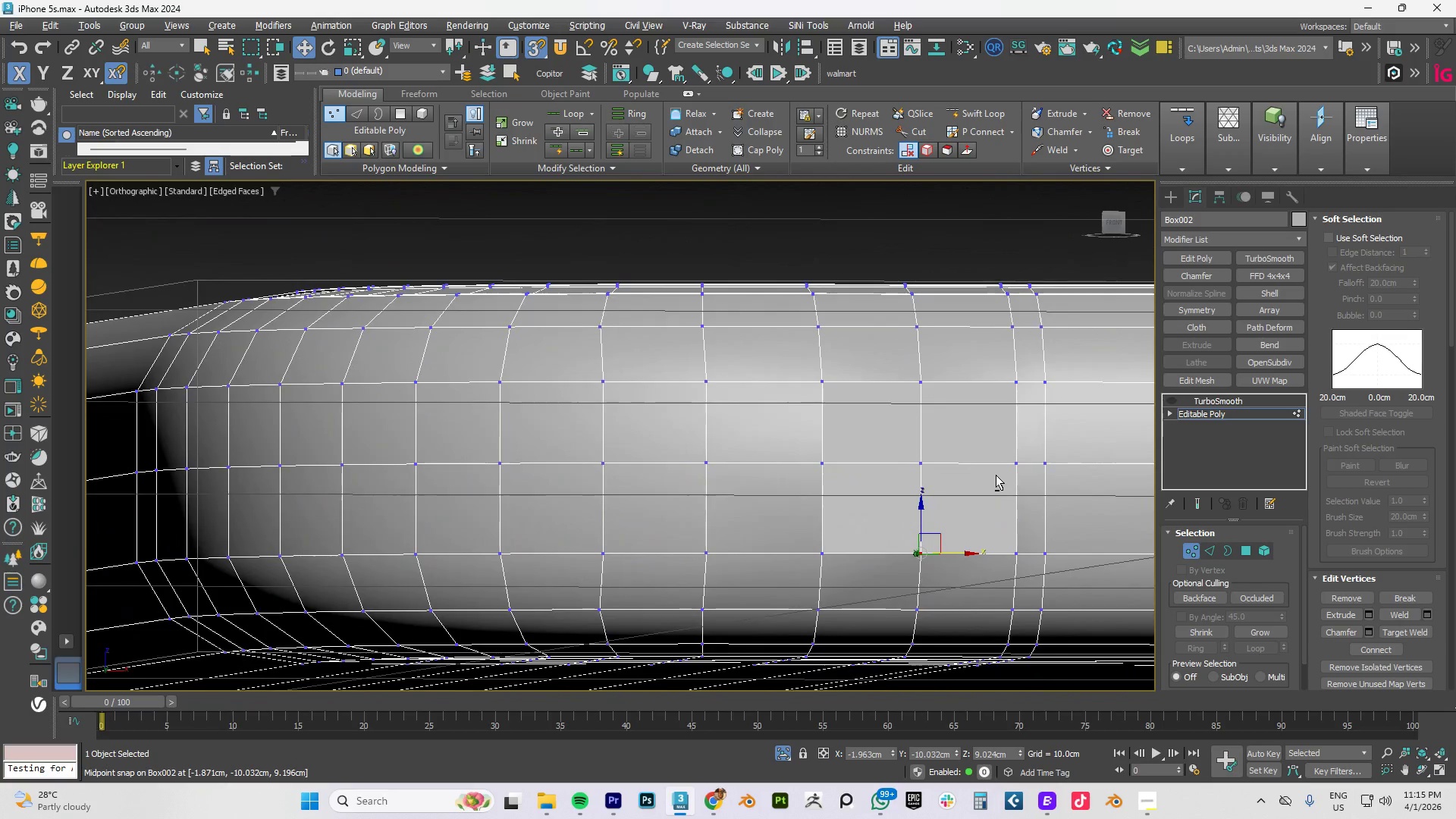 
hold_key(key=AltLeft, duration=1.03)
 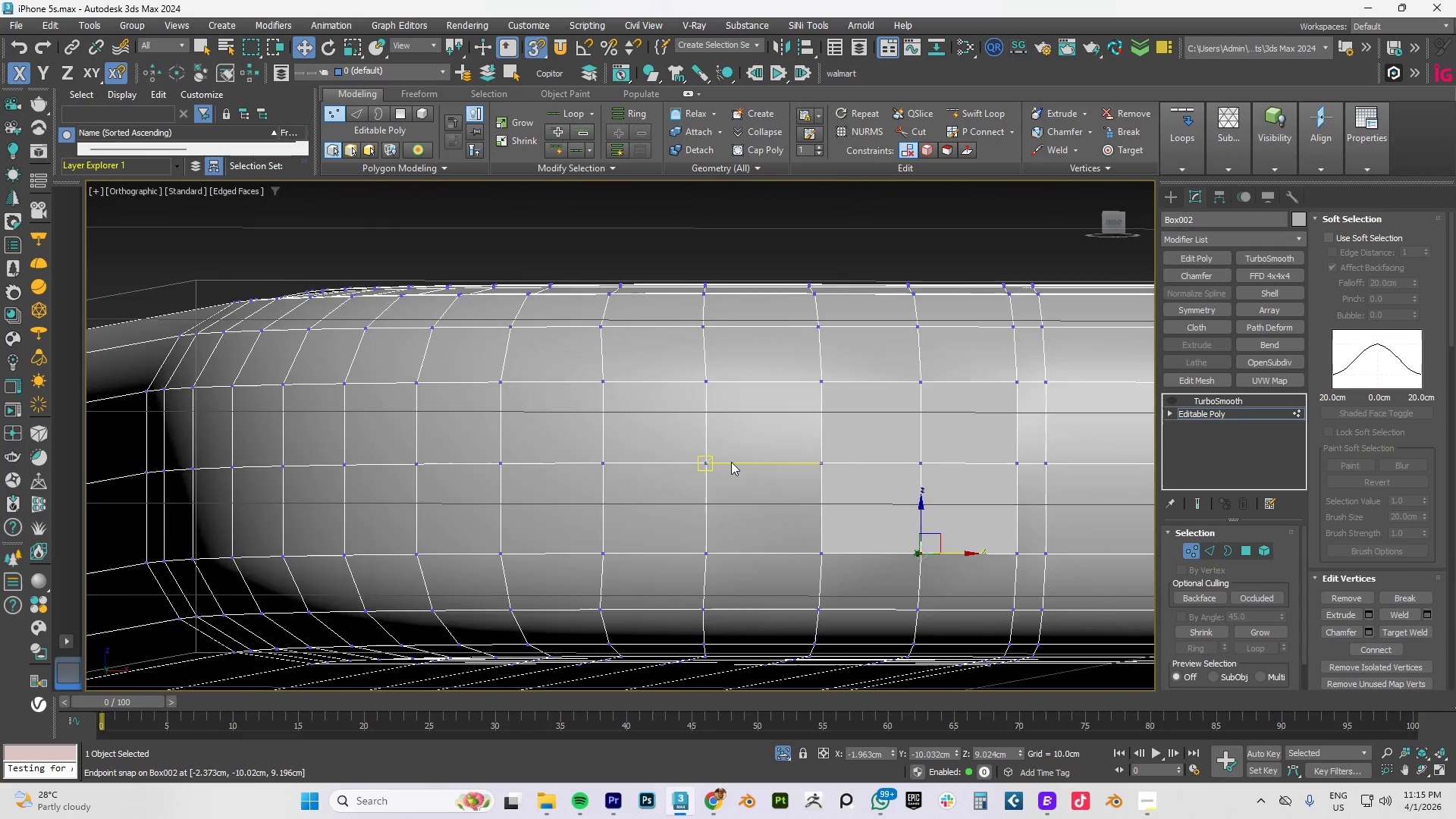 
scroll: coordinate [730, 462], scroll_direction: up, amount: 2.0
 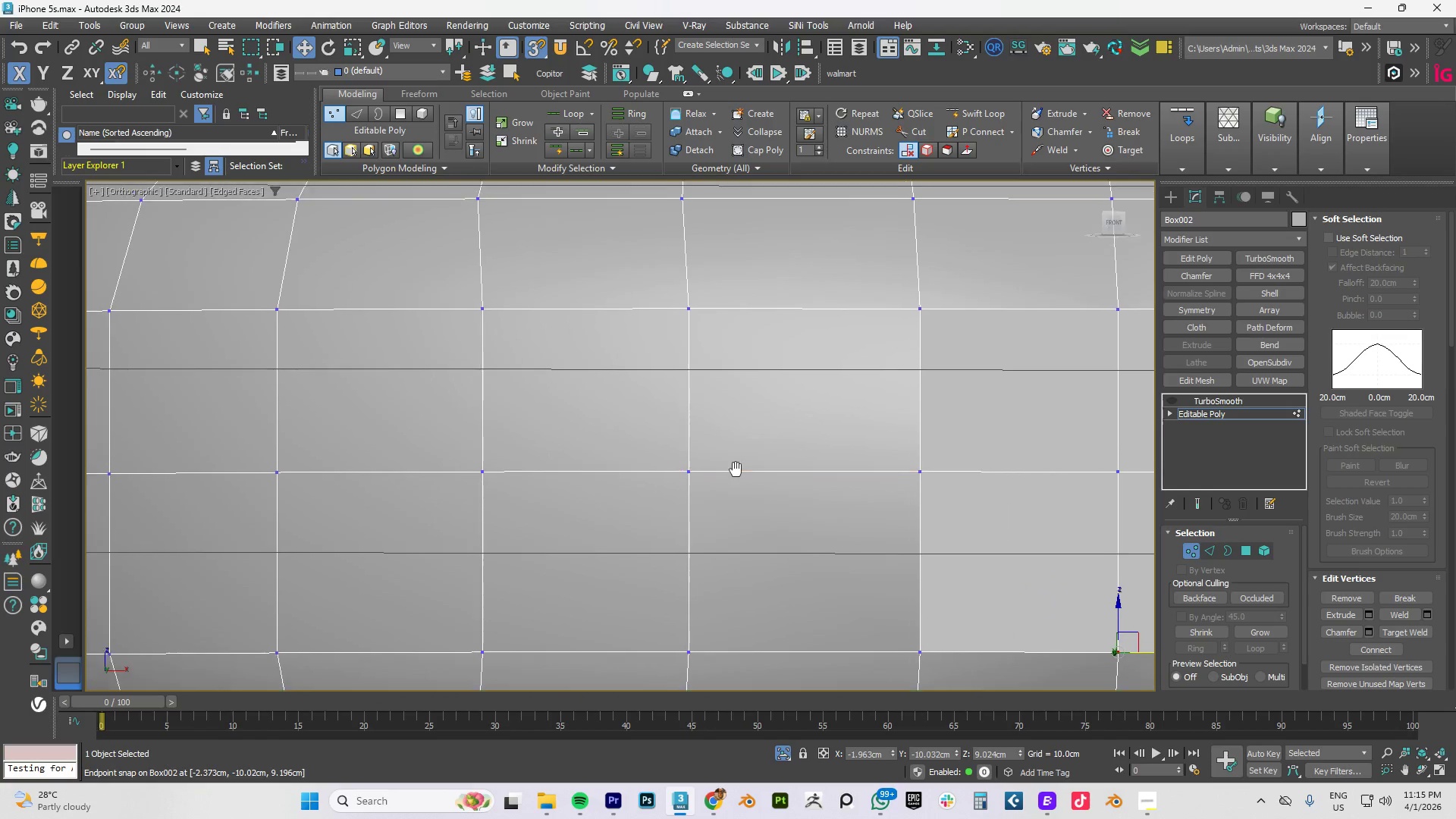 
scroll: coordinate [745, 478], scroll_direction: down, amount: 2.0
 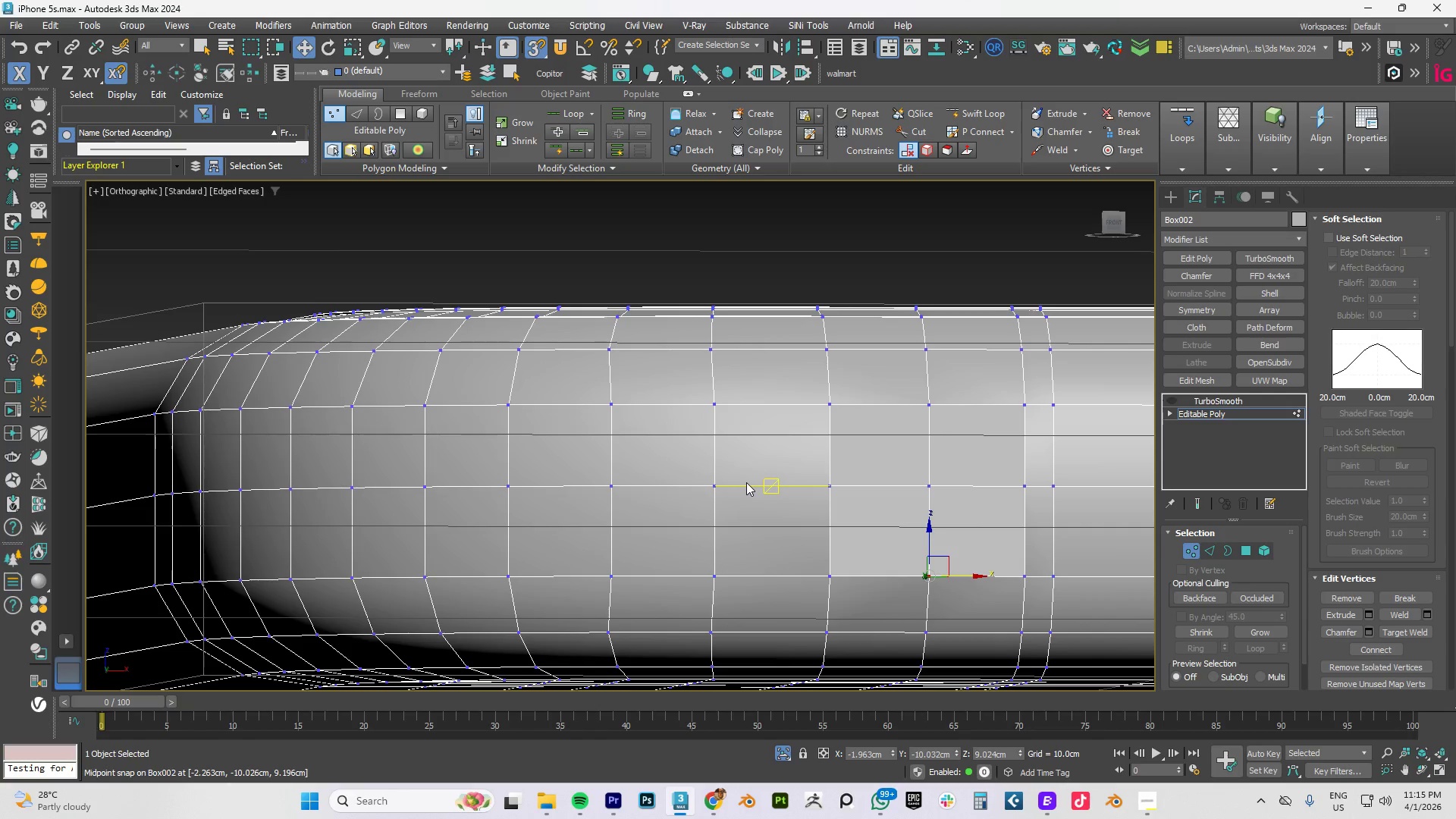 
type(fz)
 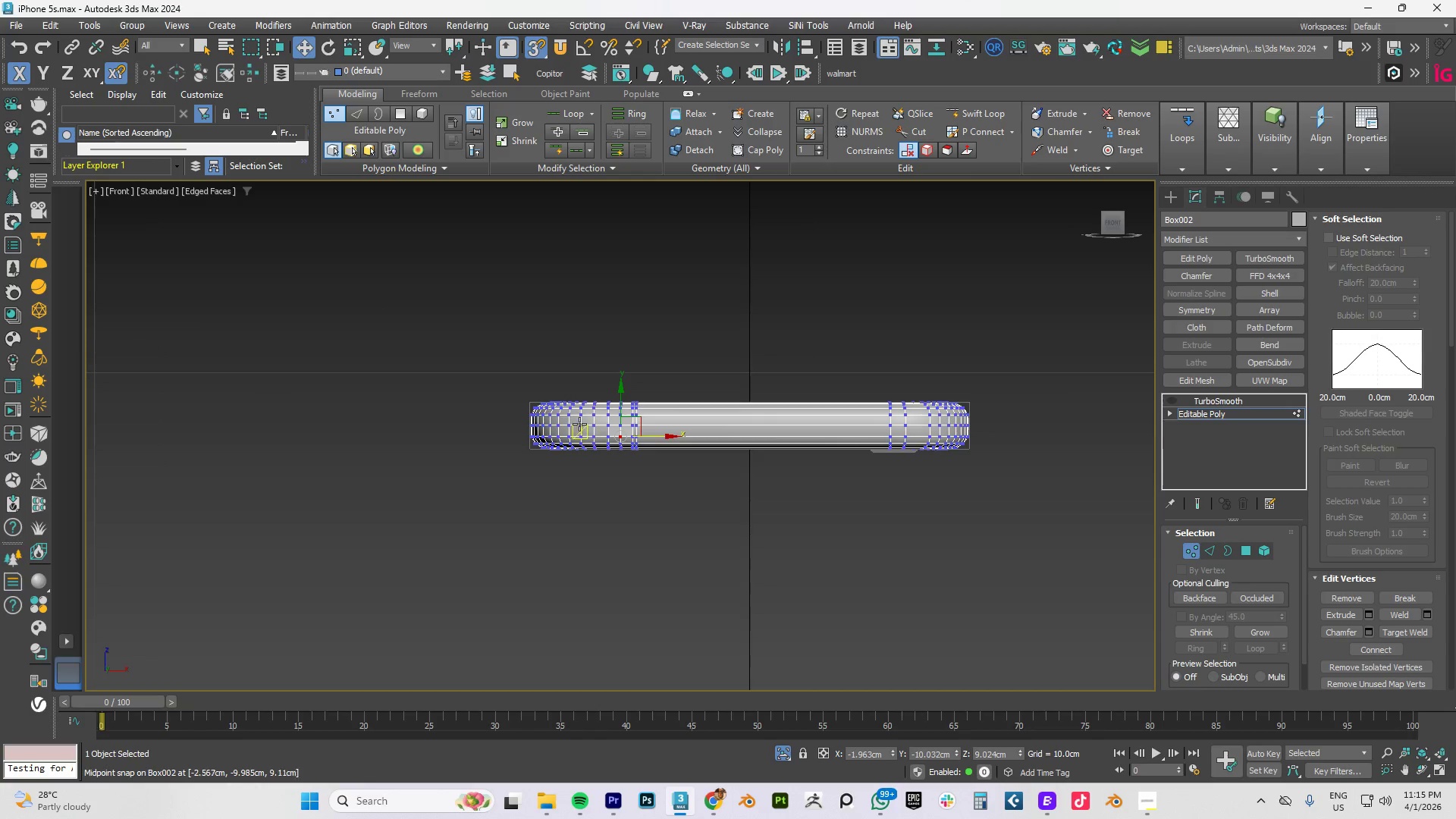 
scroll: coordinate [699, 469], scroll_direction: up, amount: 5.0
 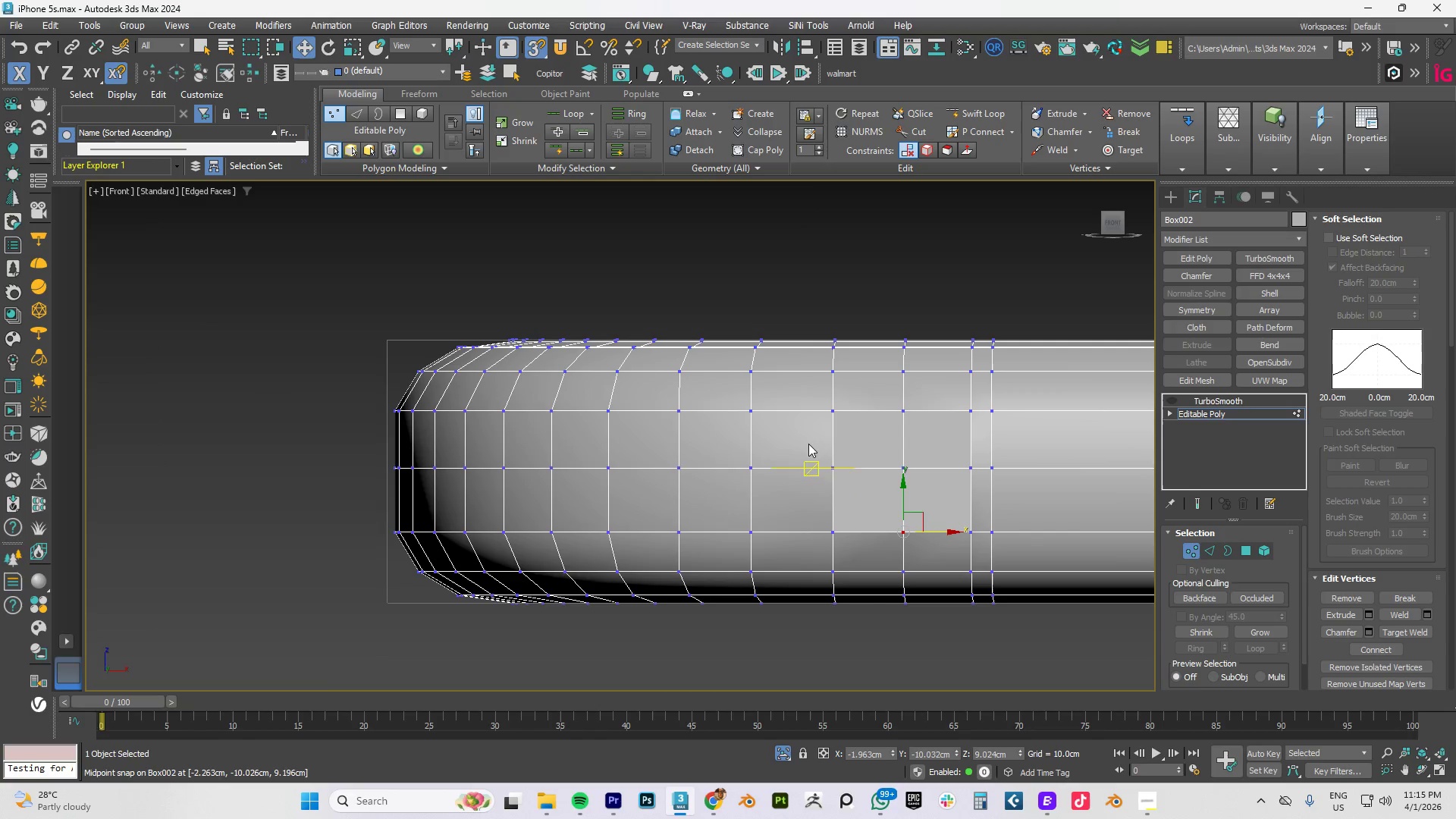 
key(Control+C)
 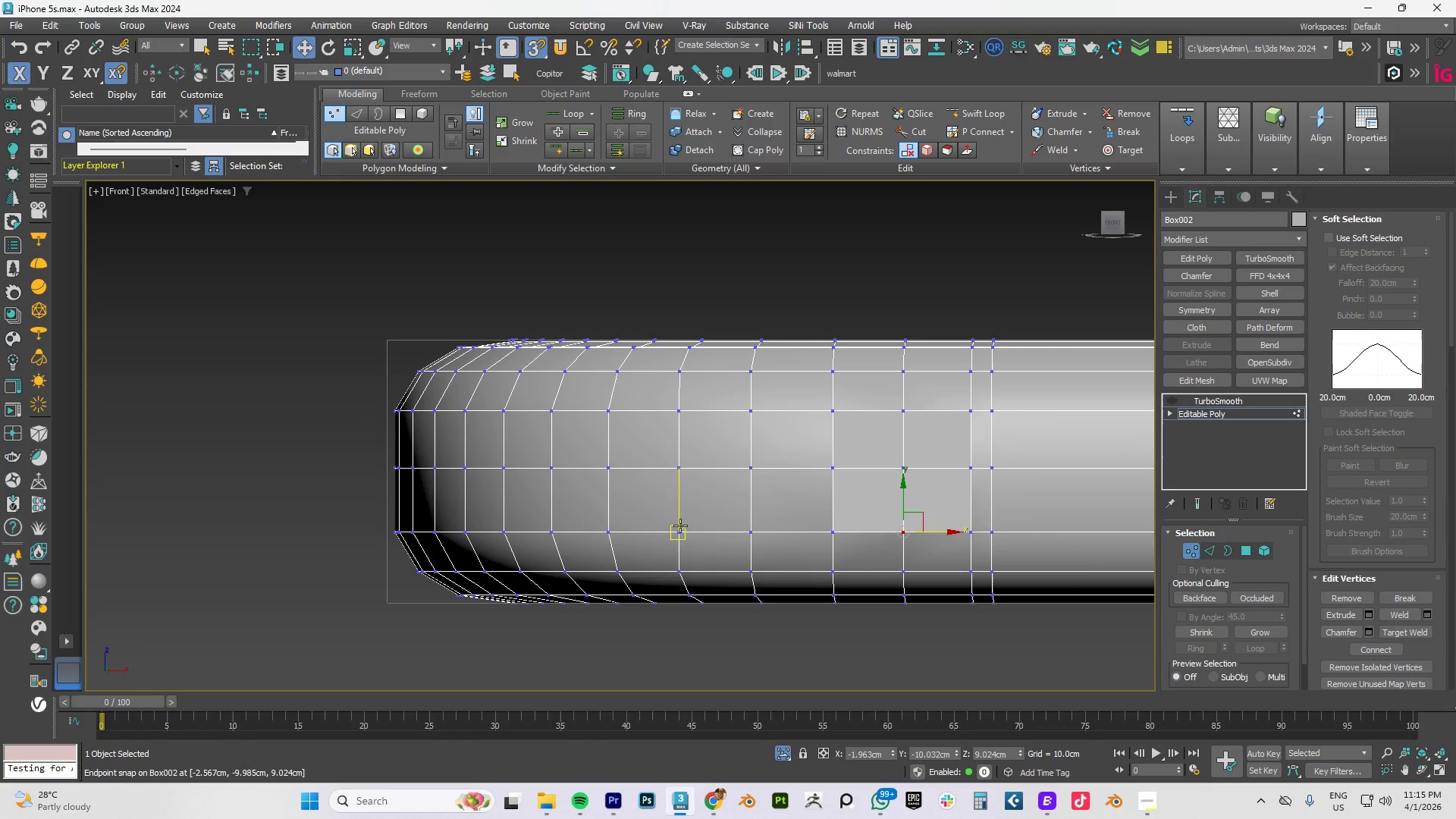 
key(Control+C)
 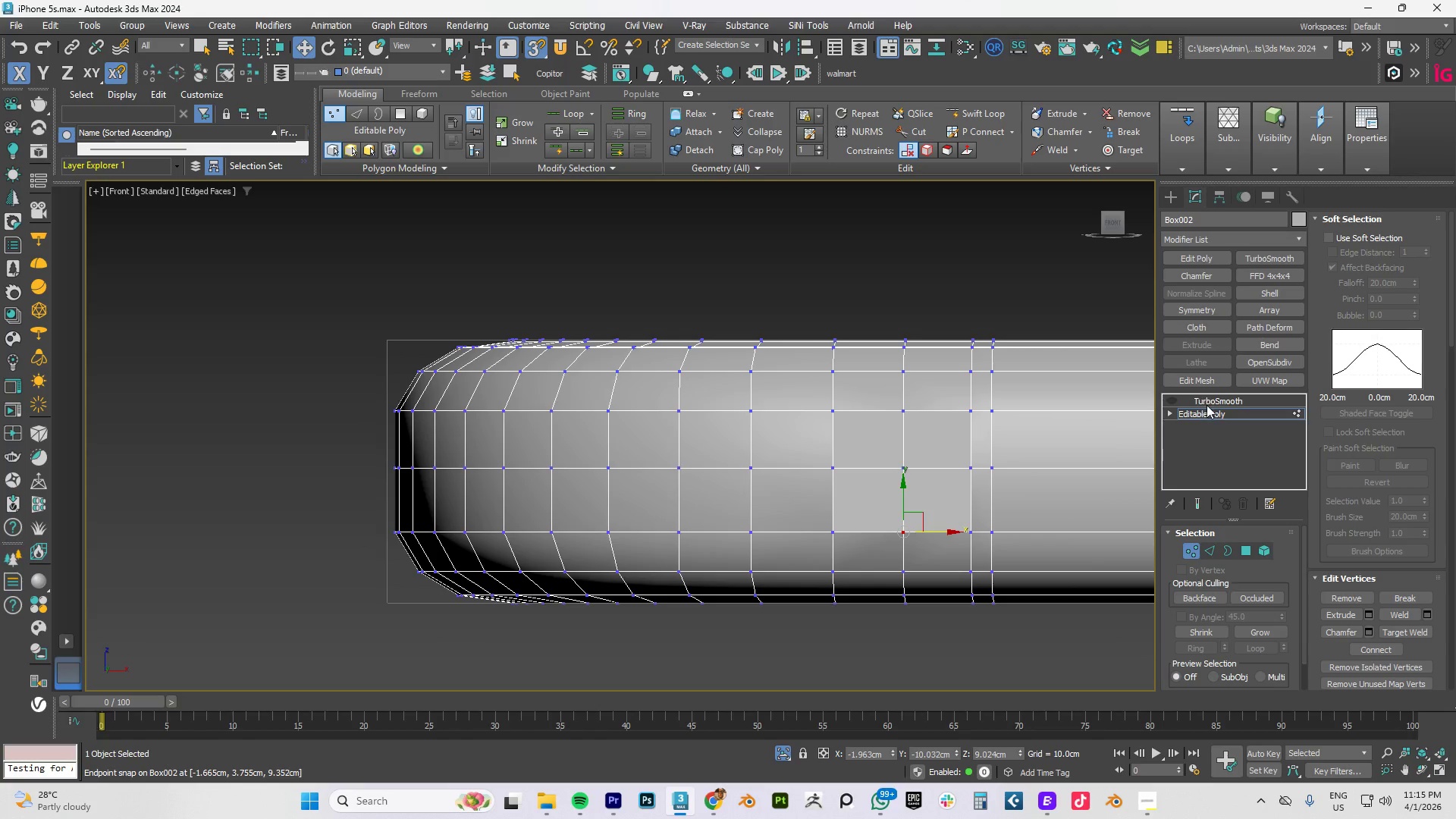 
left_click([1211, 410])
 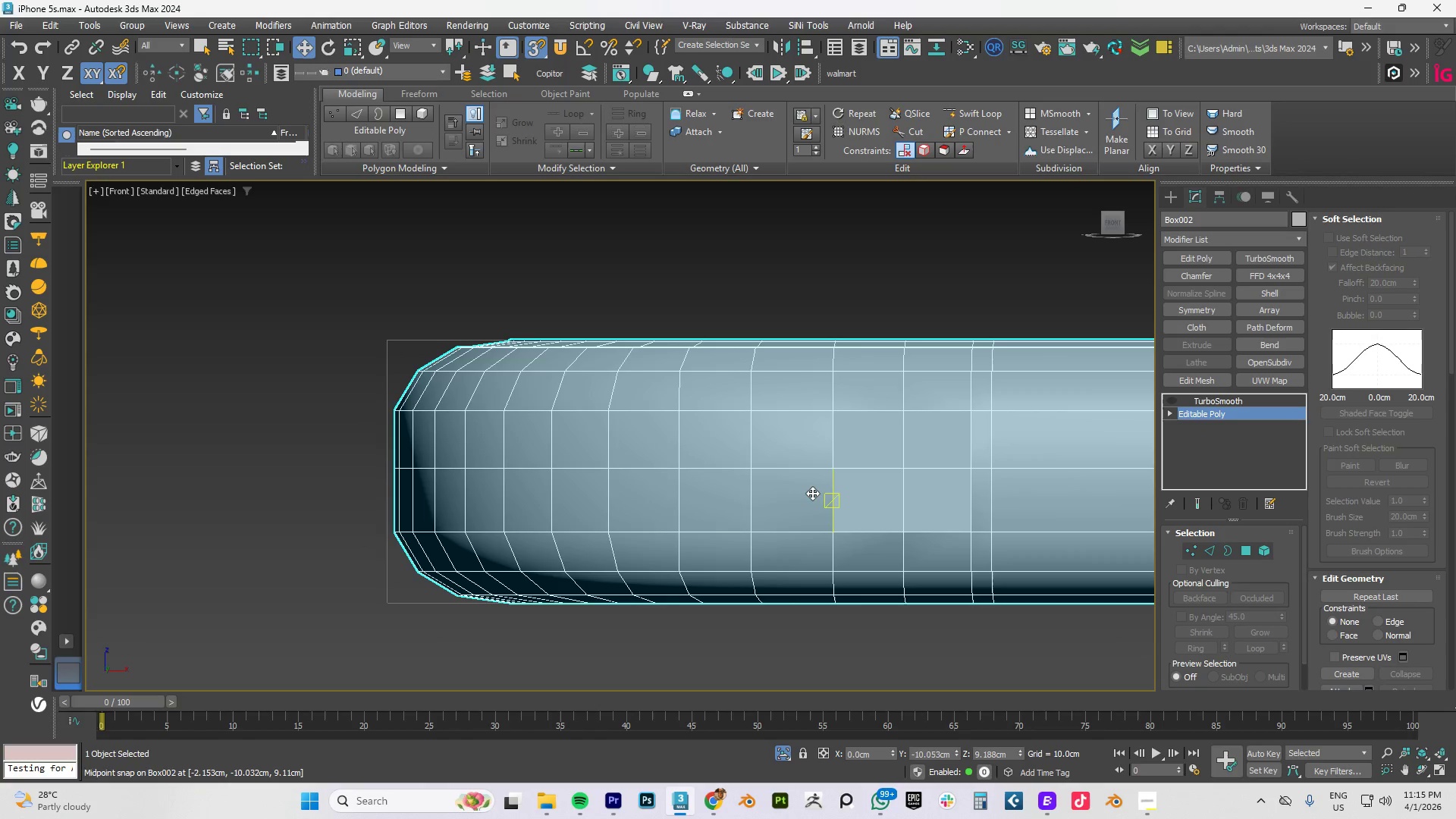 
key(1)
 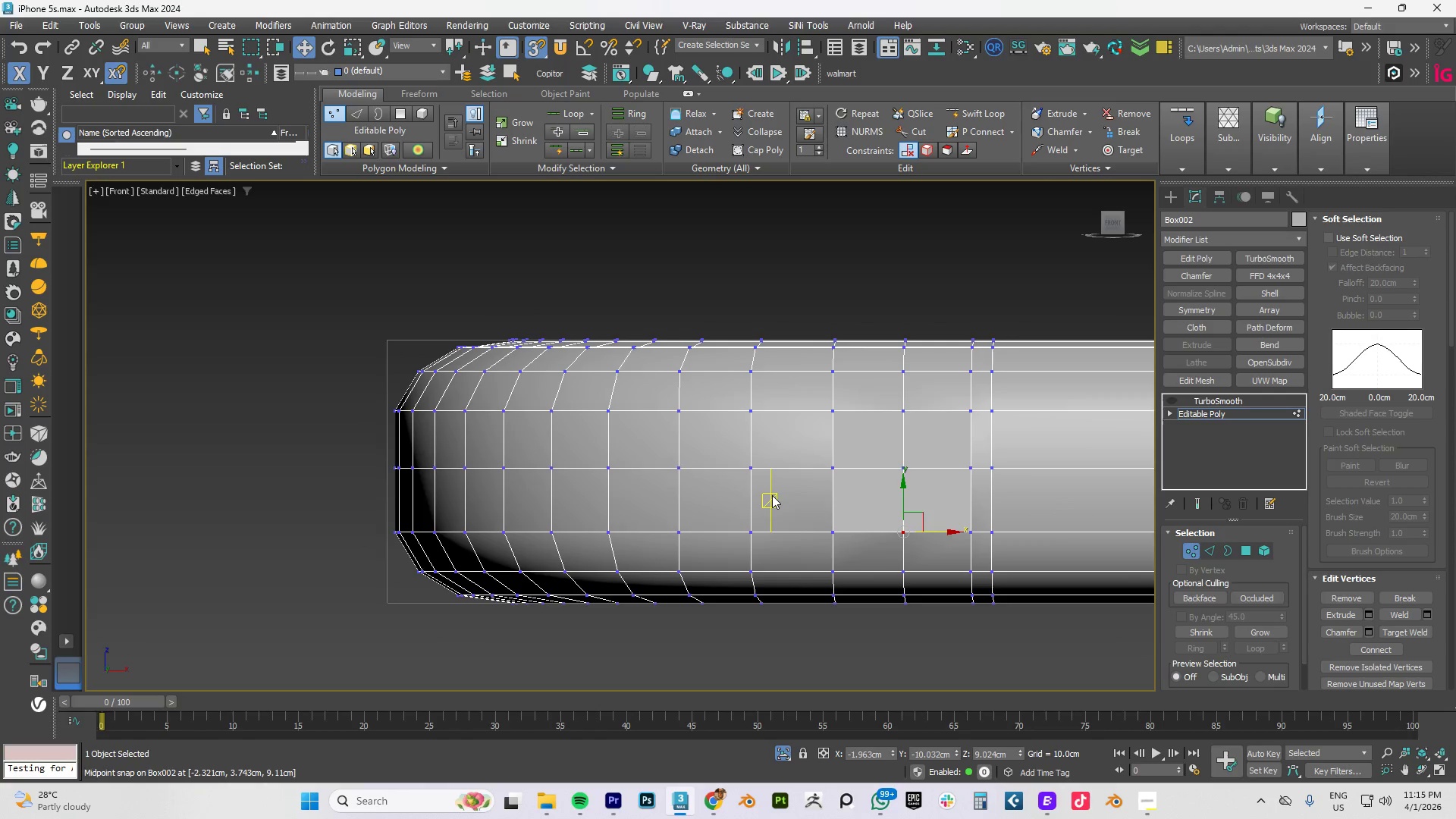 
key(Alt+AltLeft)
 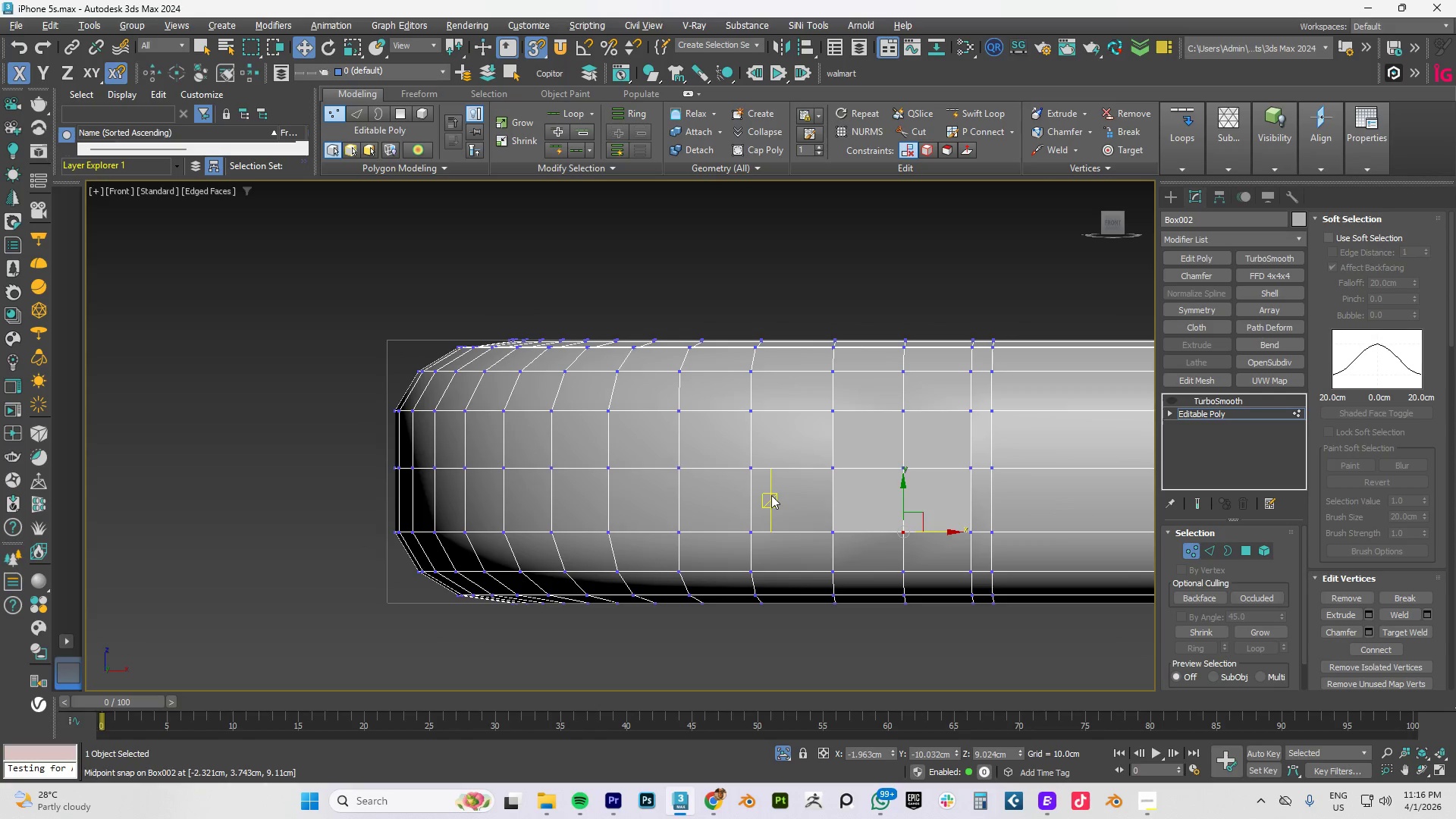 
key(Alt+C)
 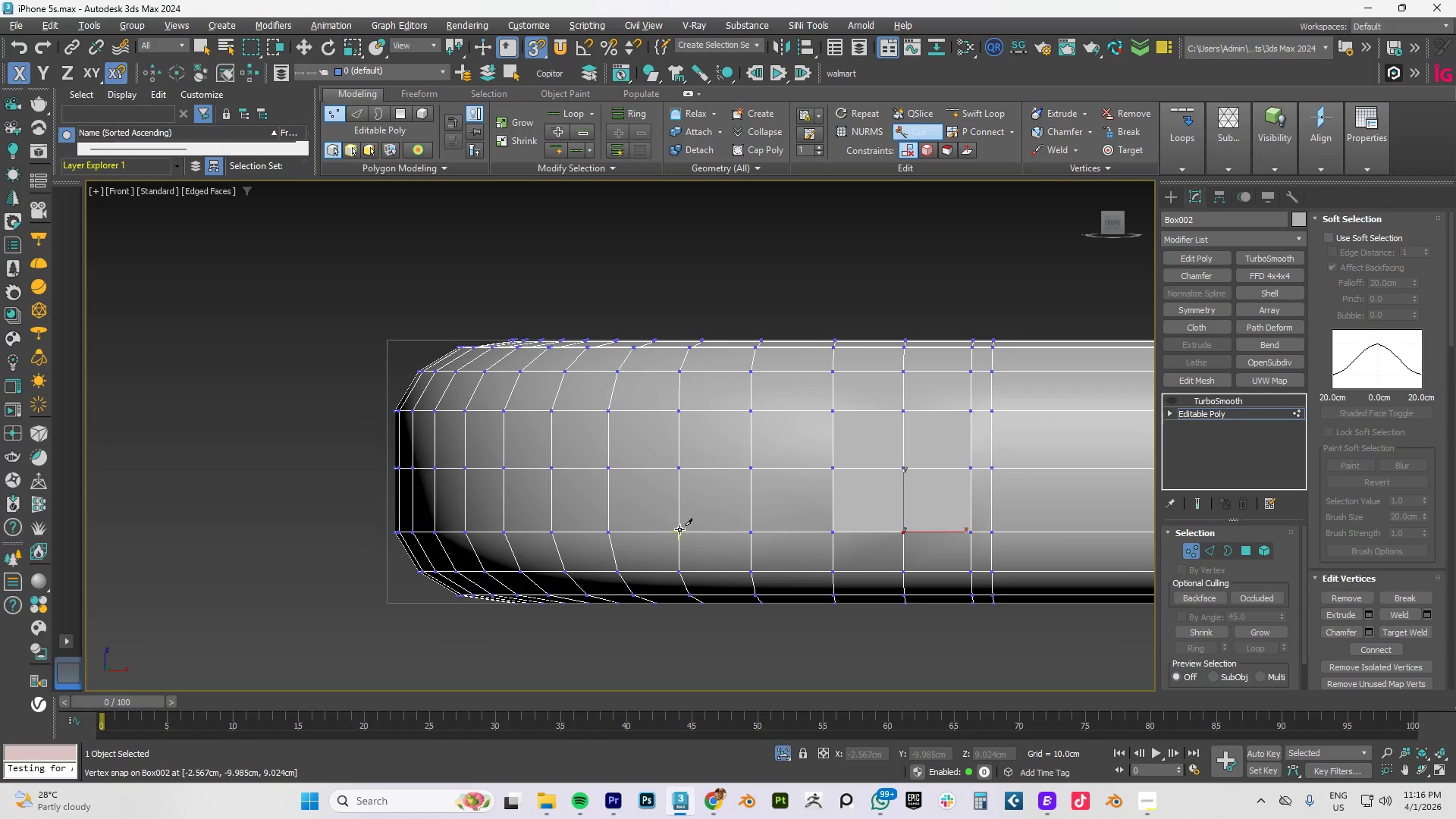 
left_click([679, 529])
 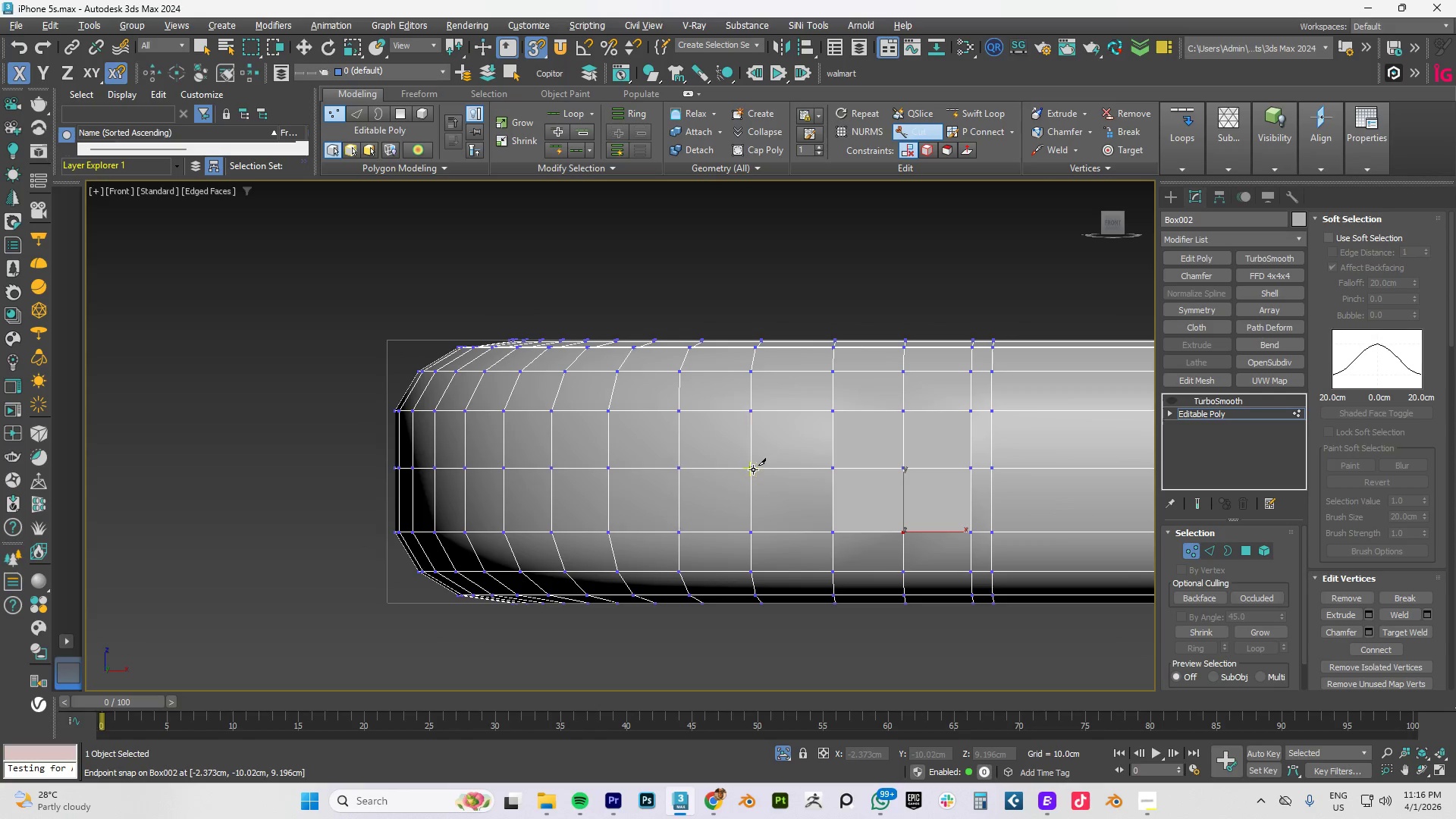 
left_click([753, 469])
 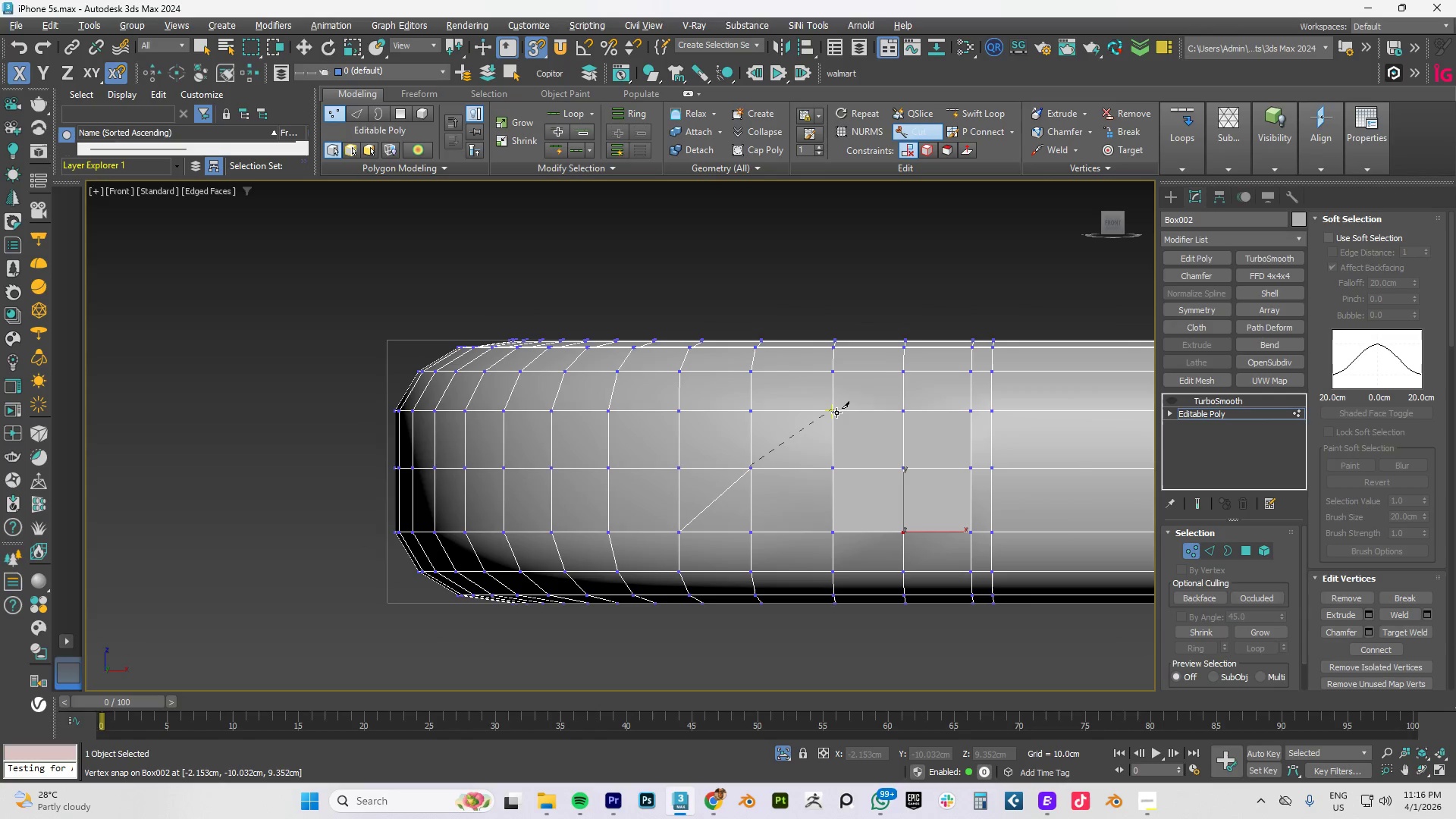 
left_click([836, 413])
 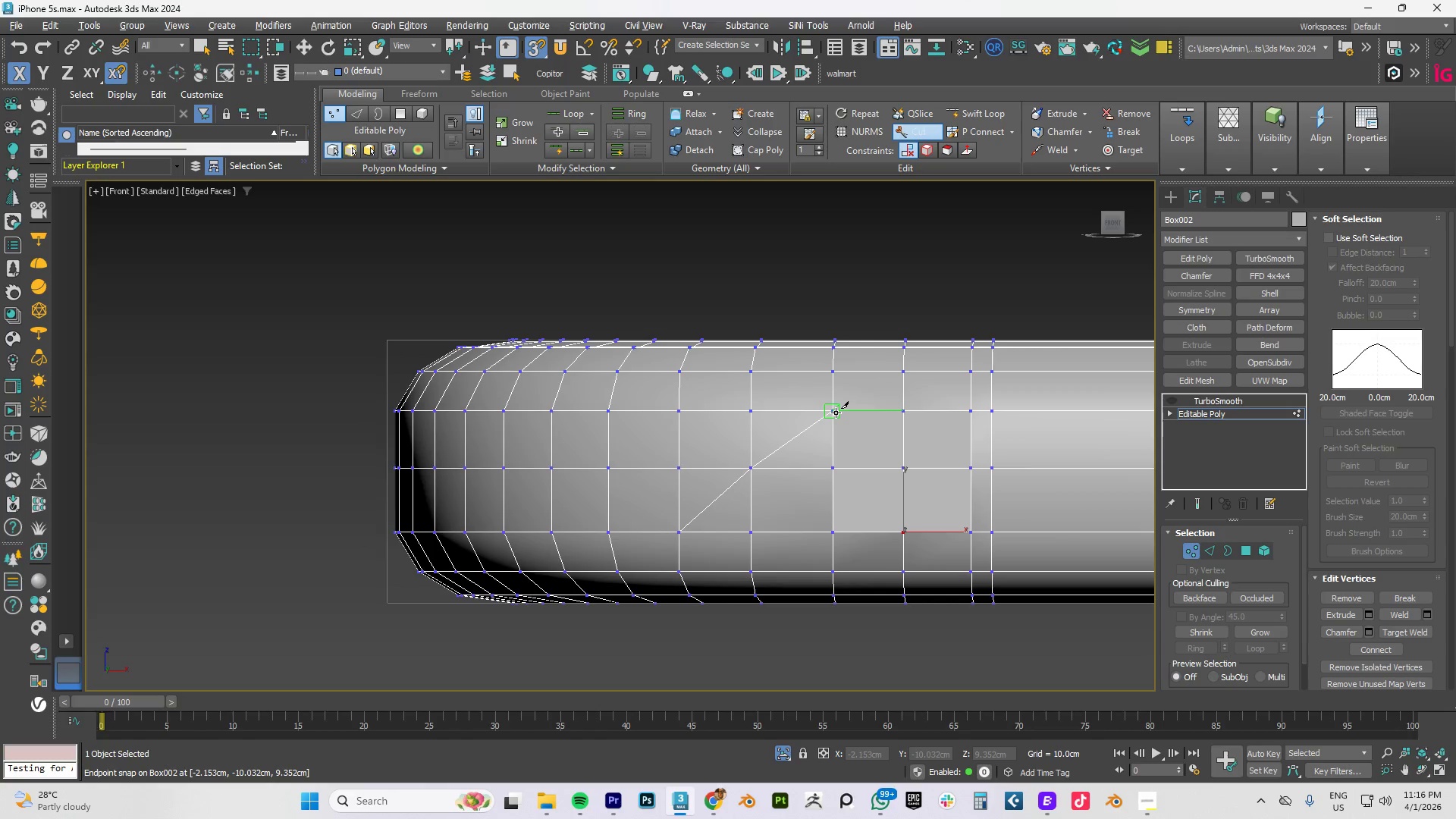 
right_click([836, 413])
 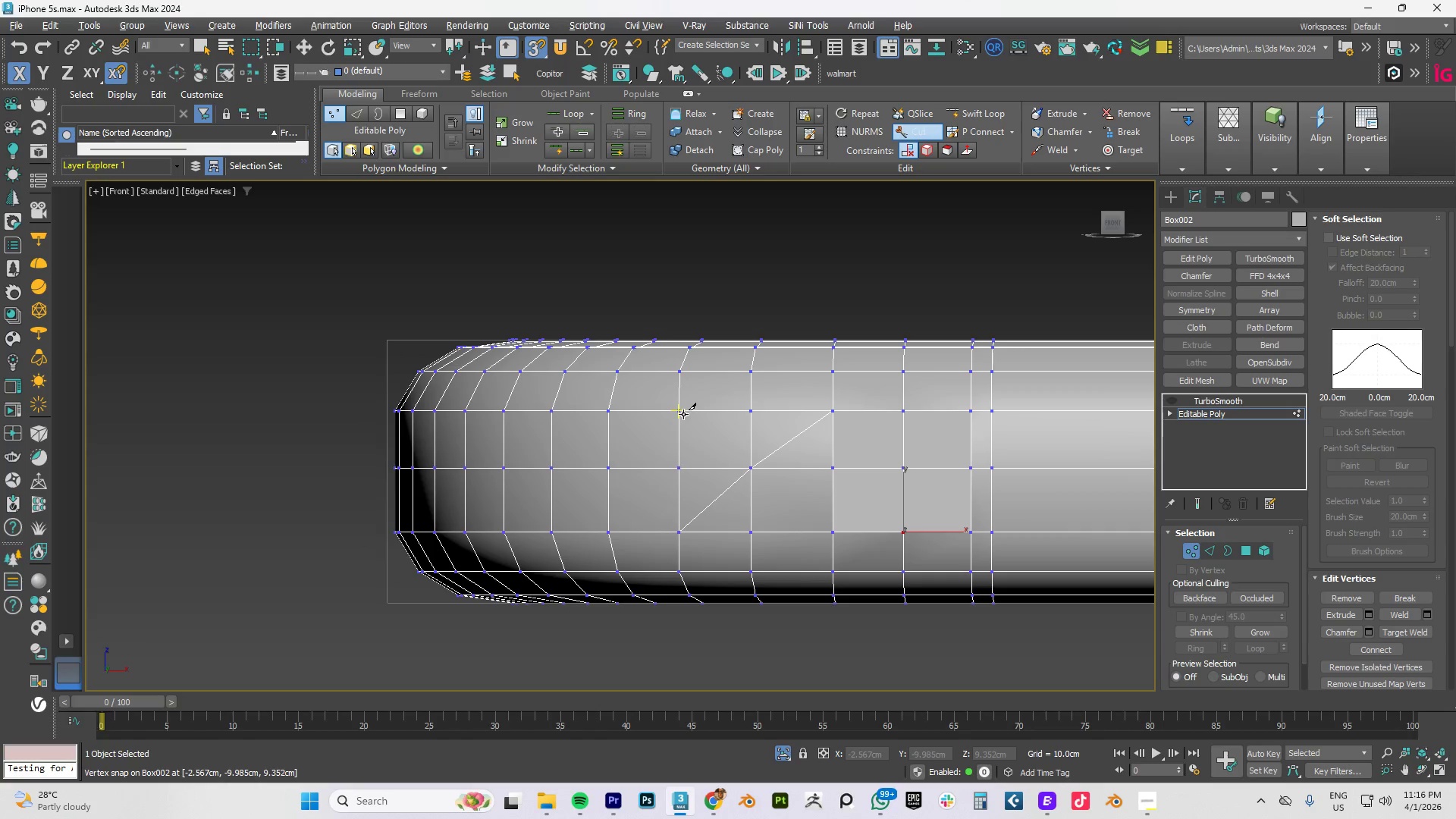 
left_click([677, 411])
 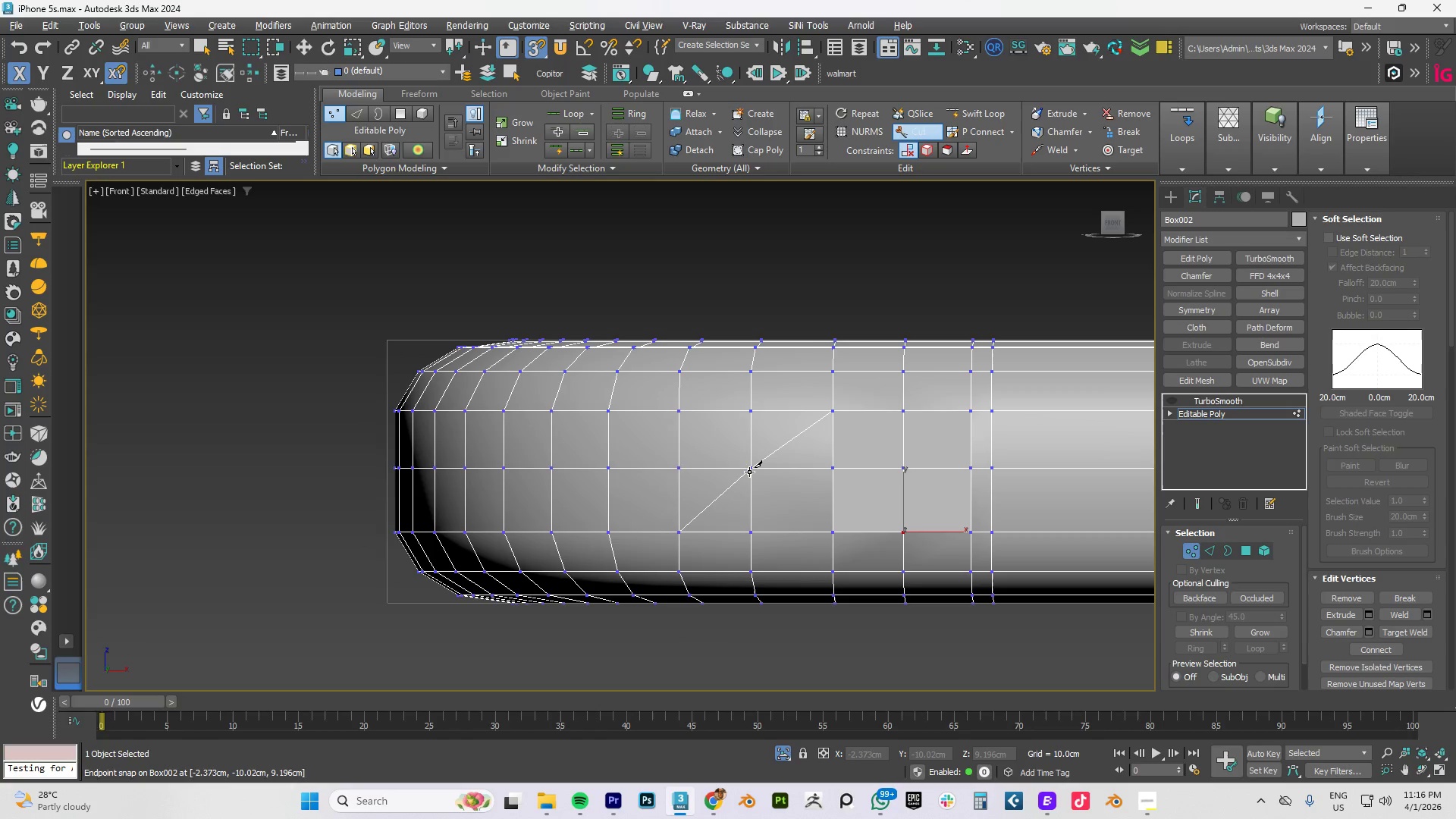 
left_click([749, 472])
 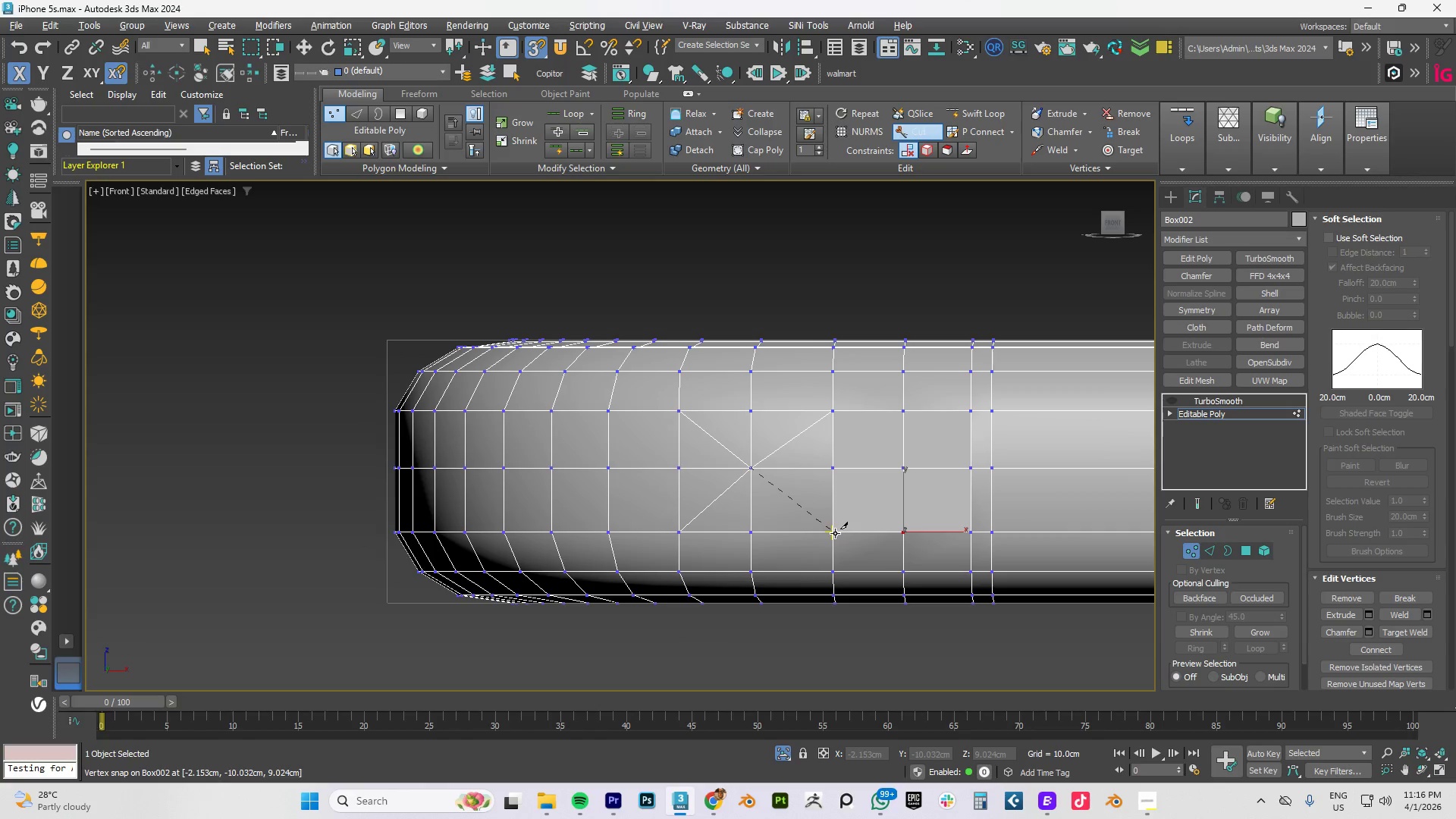 
left_click([833, 533])
 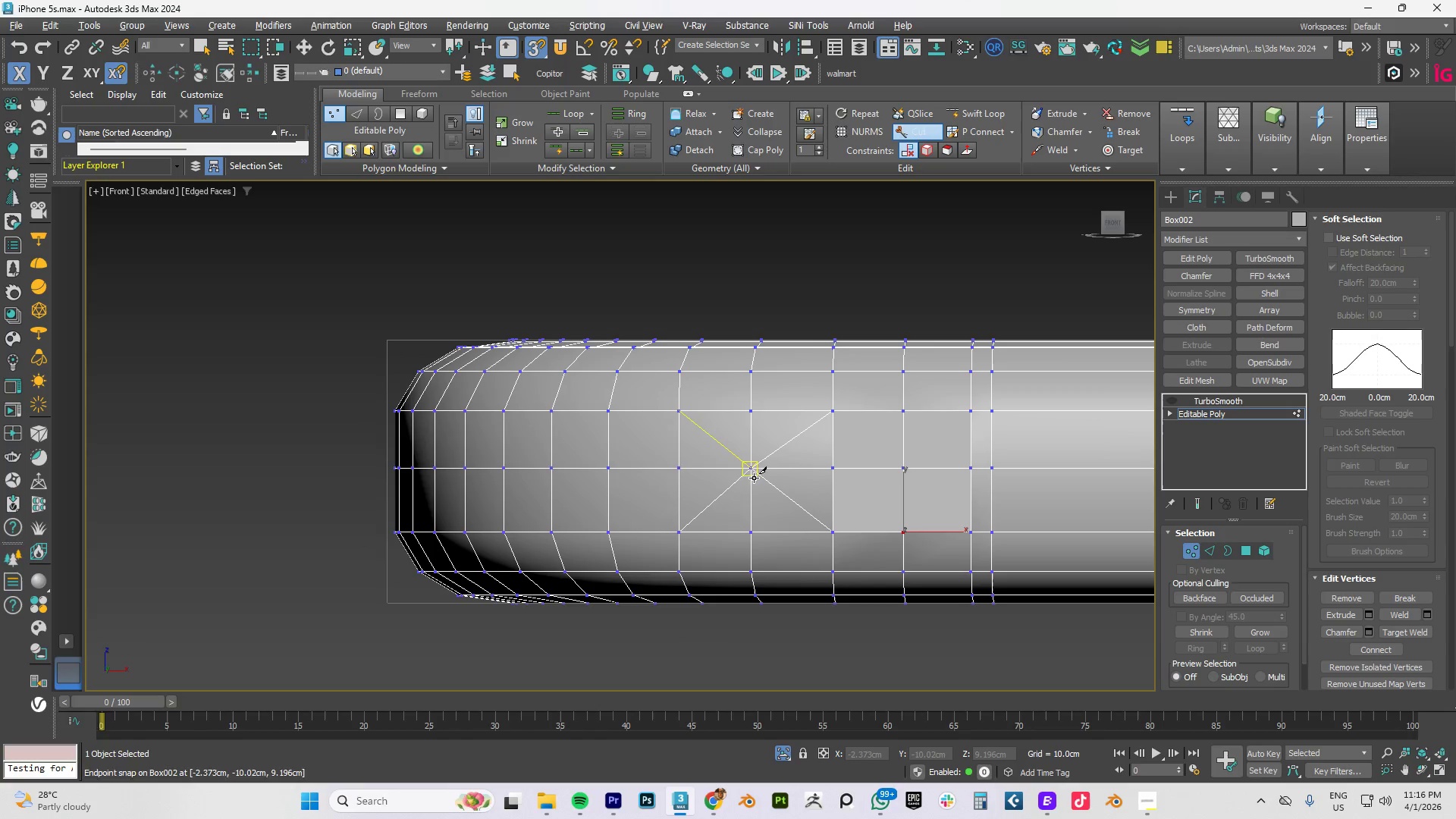 
right_click([750, 470])
 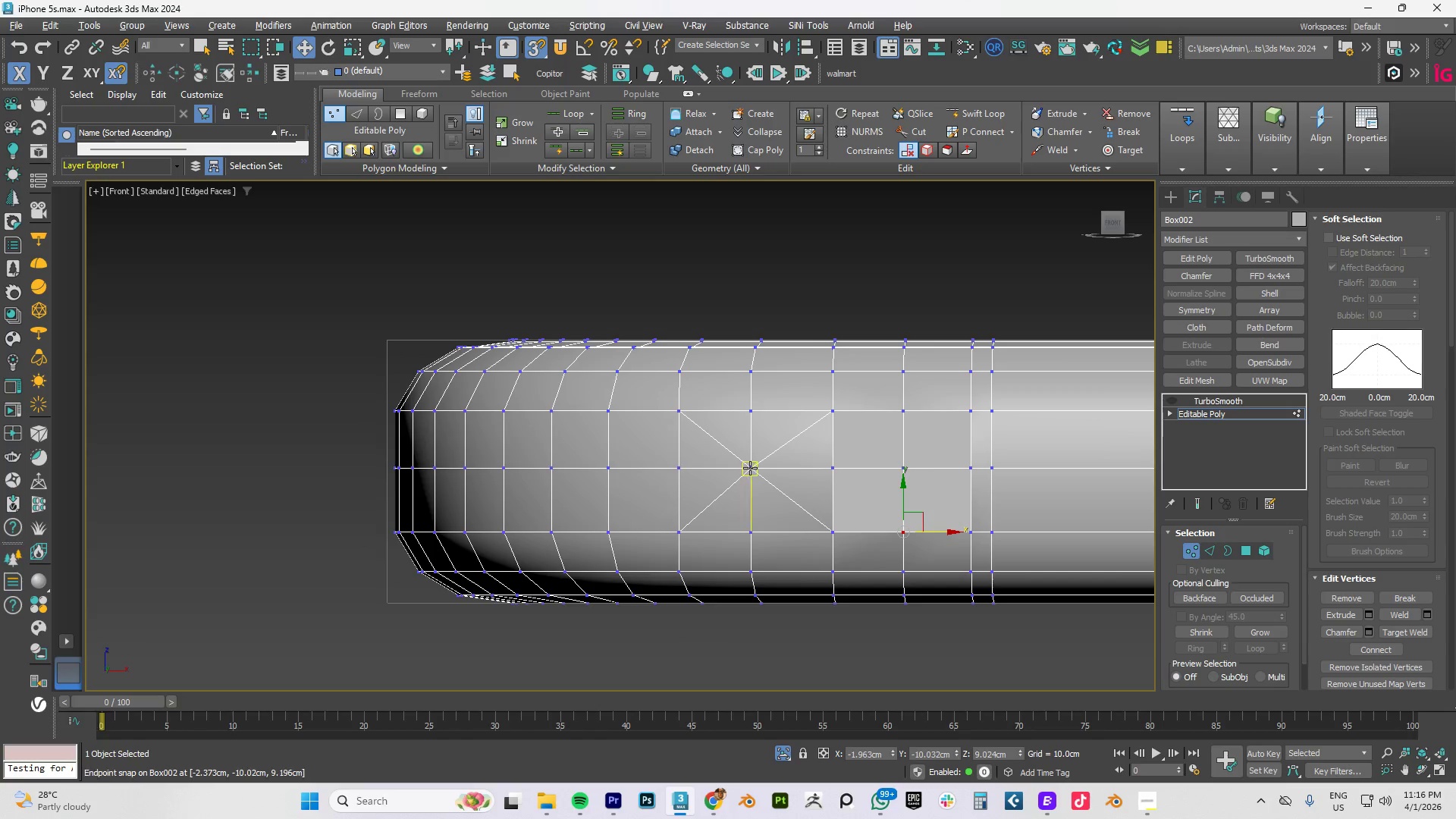 
left_click([750, 468])
 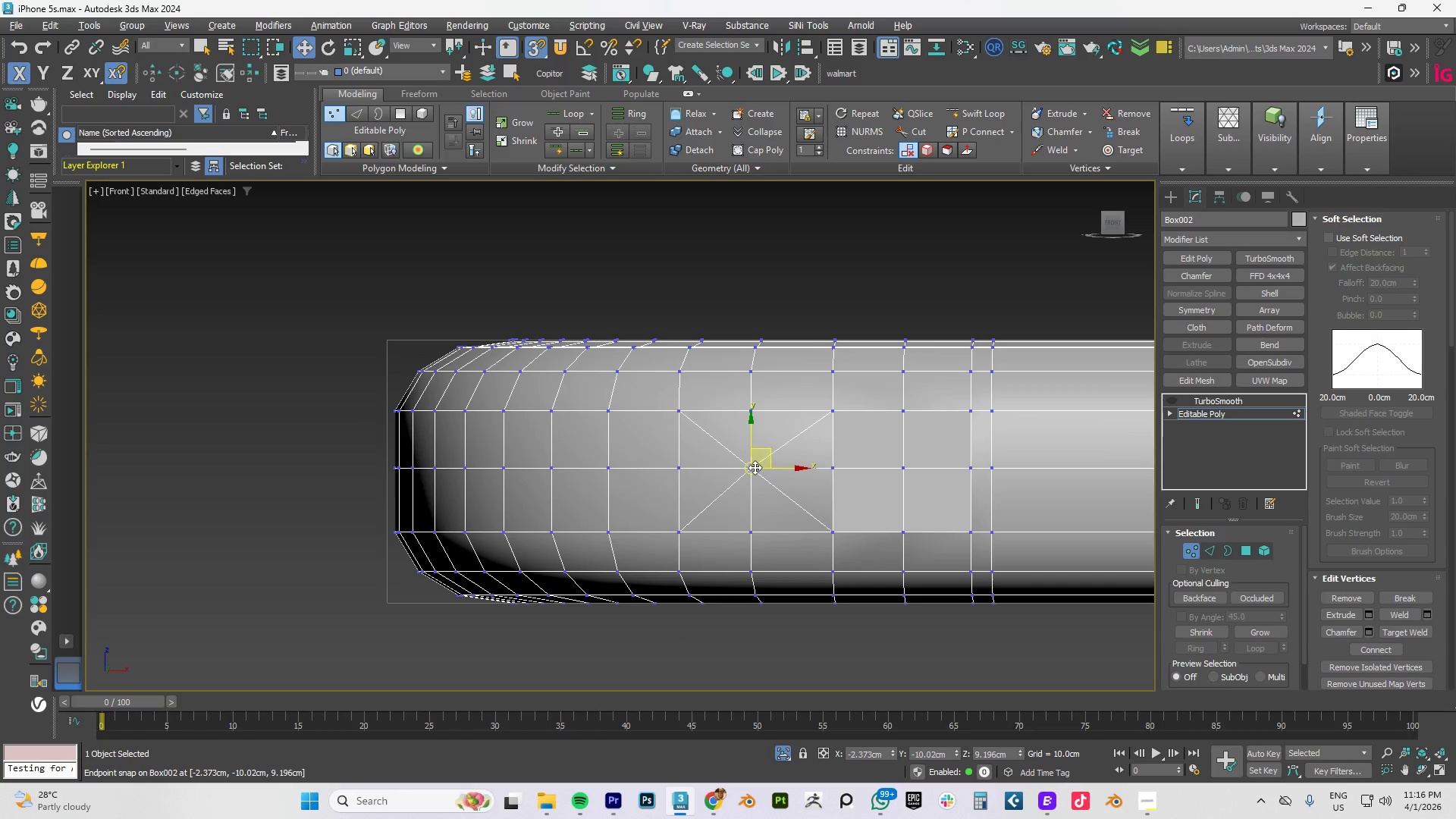 
type(fz)
 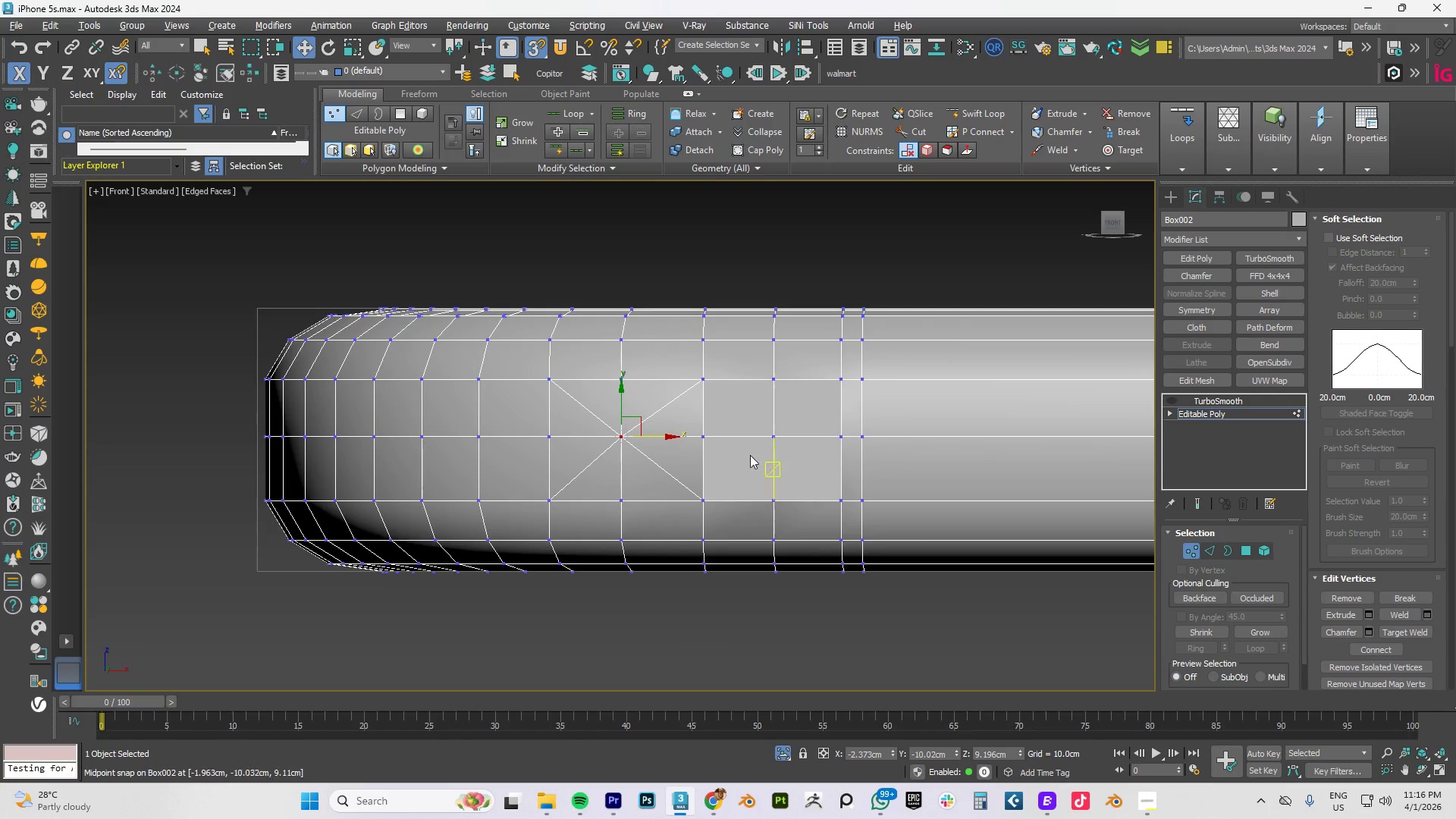 
scroll: coordinate [724, 446], scroll_direction: up, amount: 2.0
 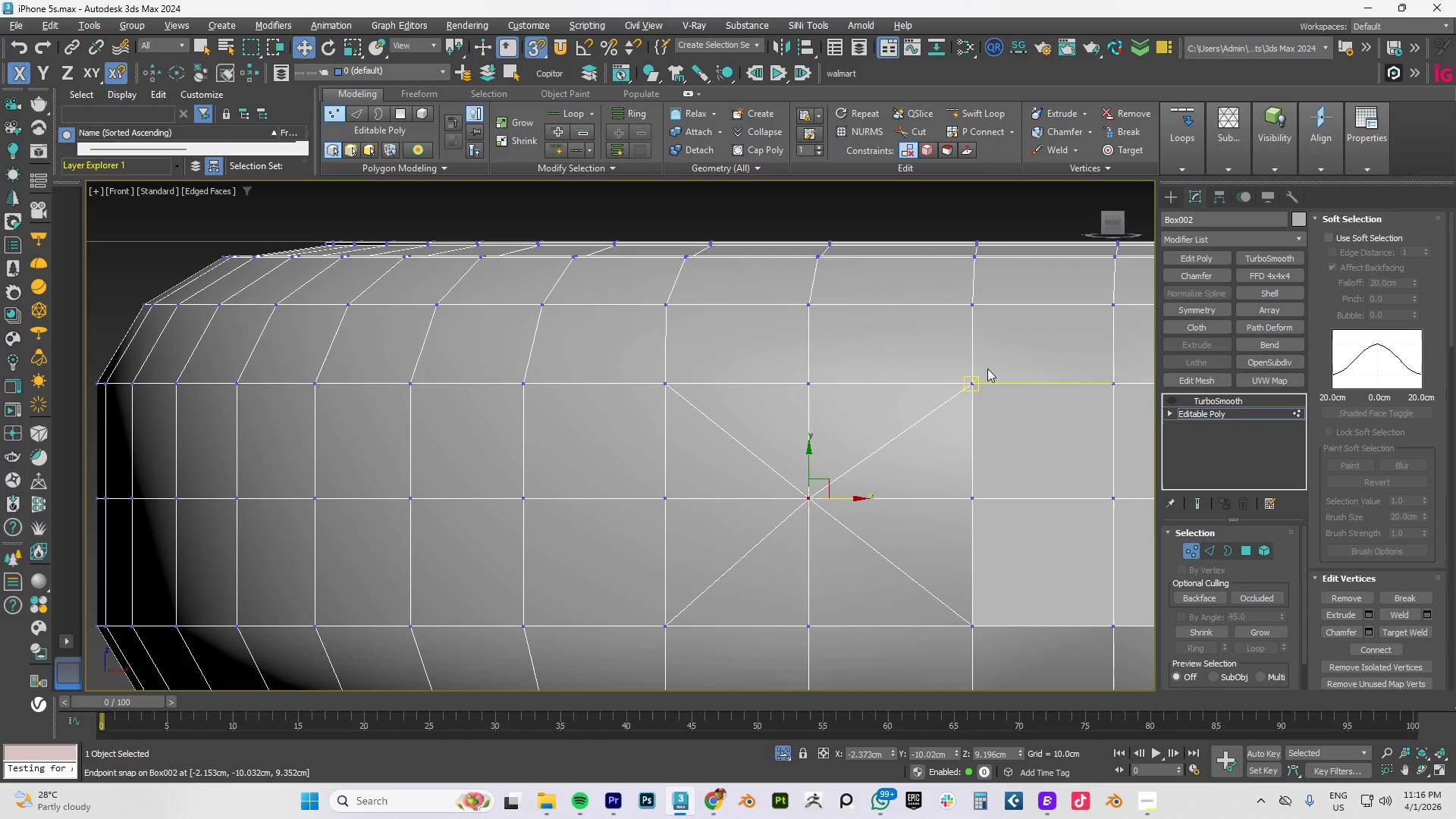 
wait(5.75)
 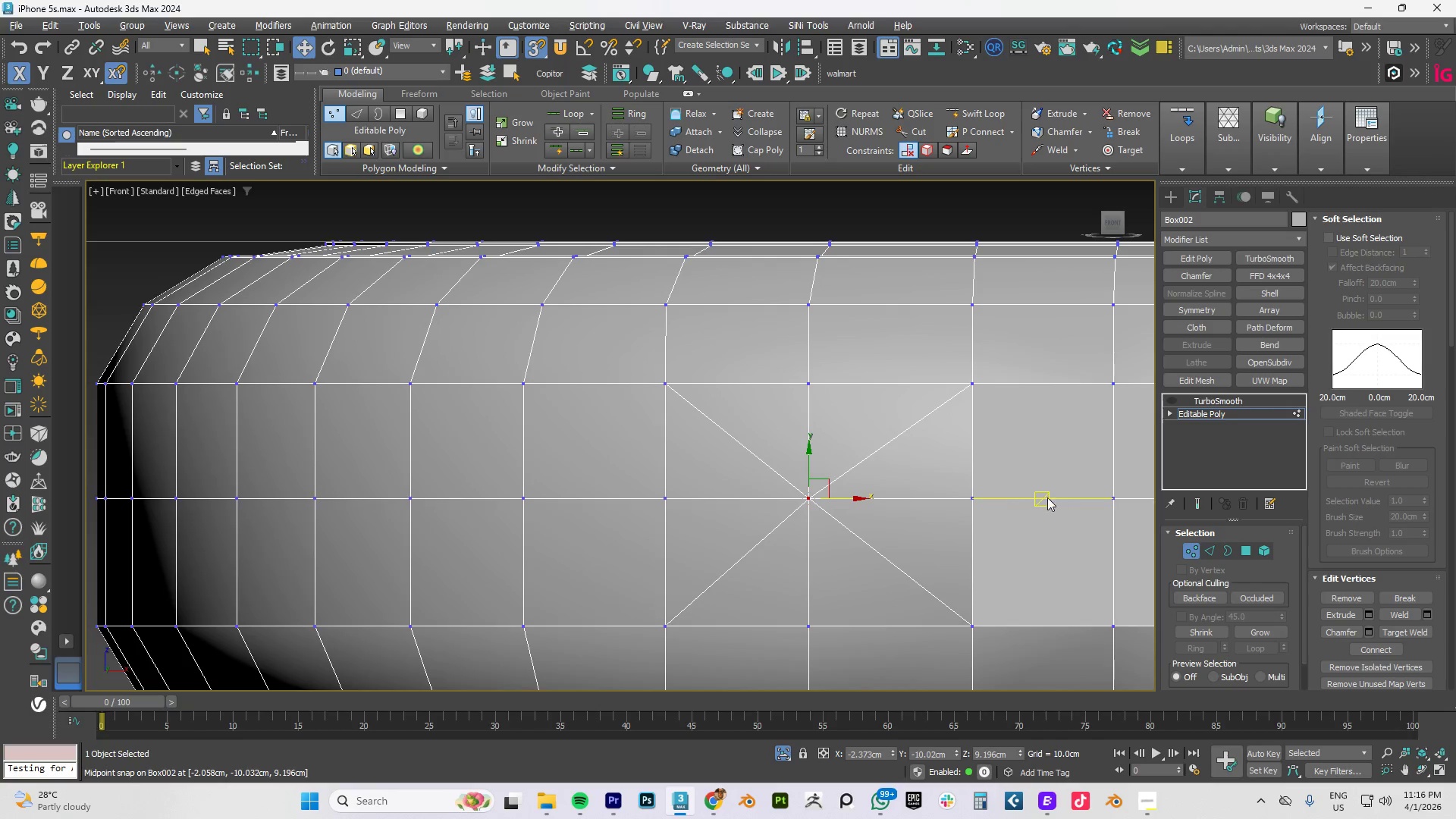 
key(S)
 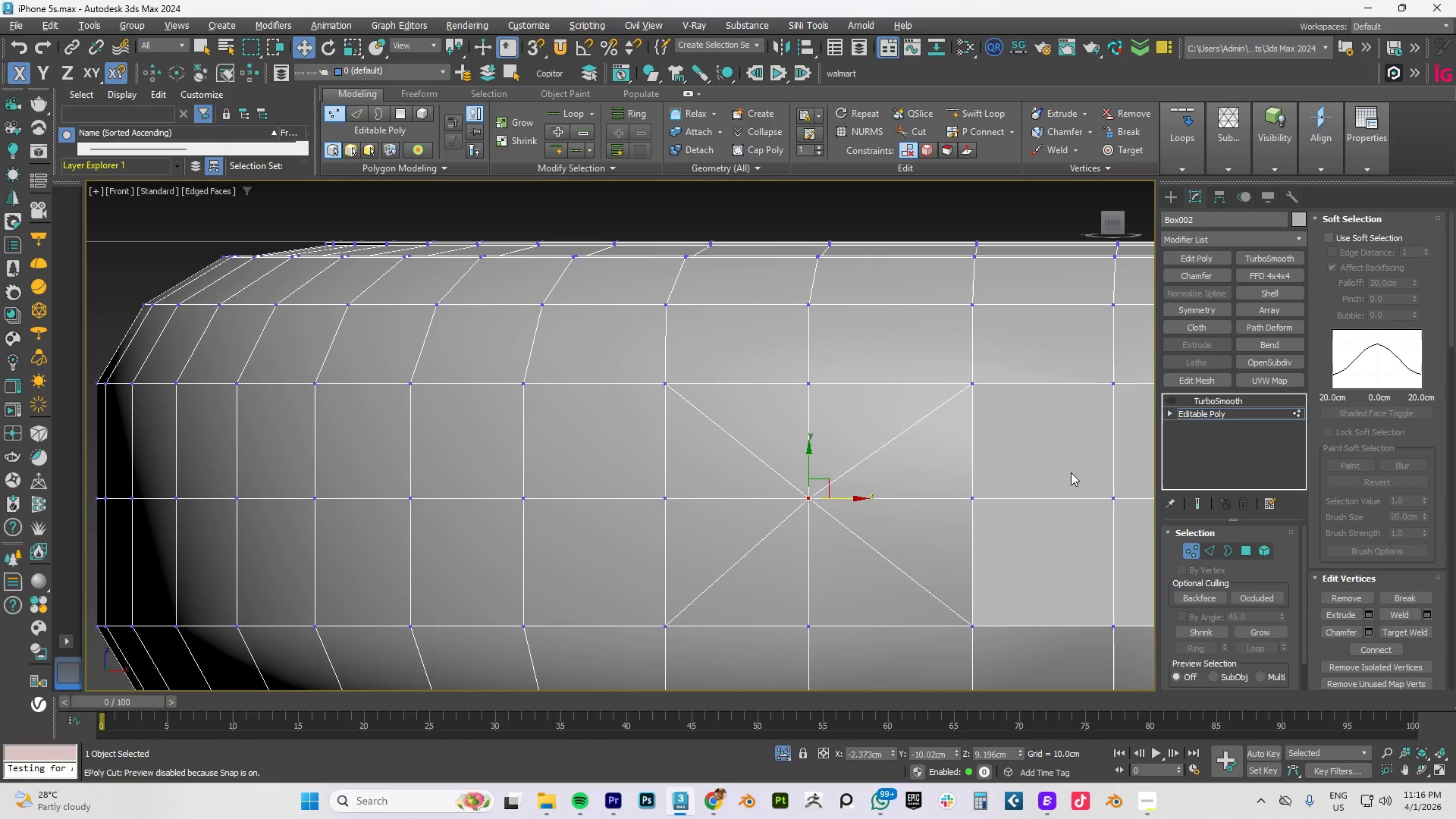 
wait(15.69)
 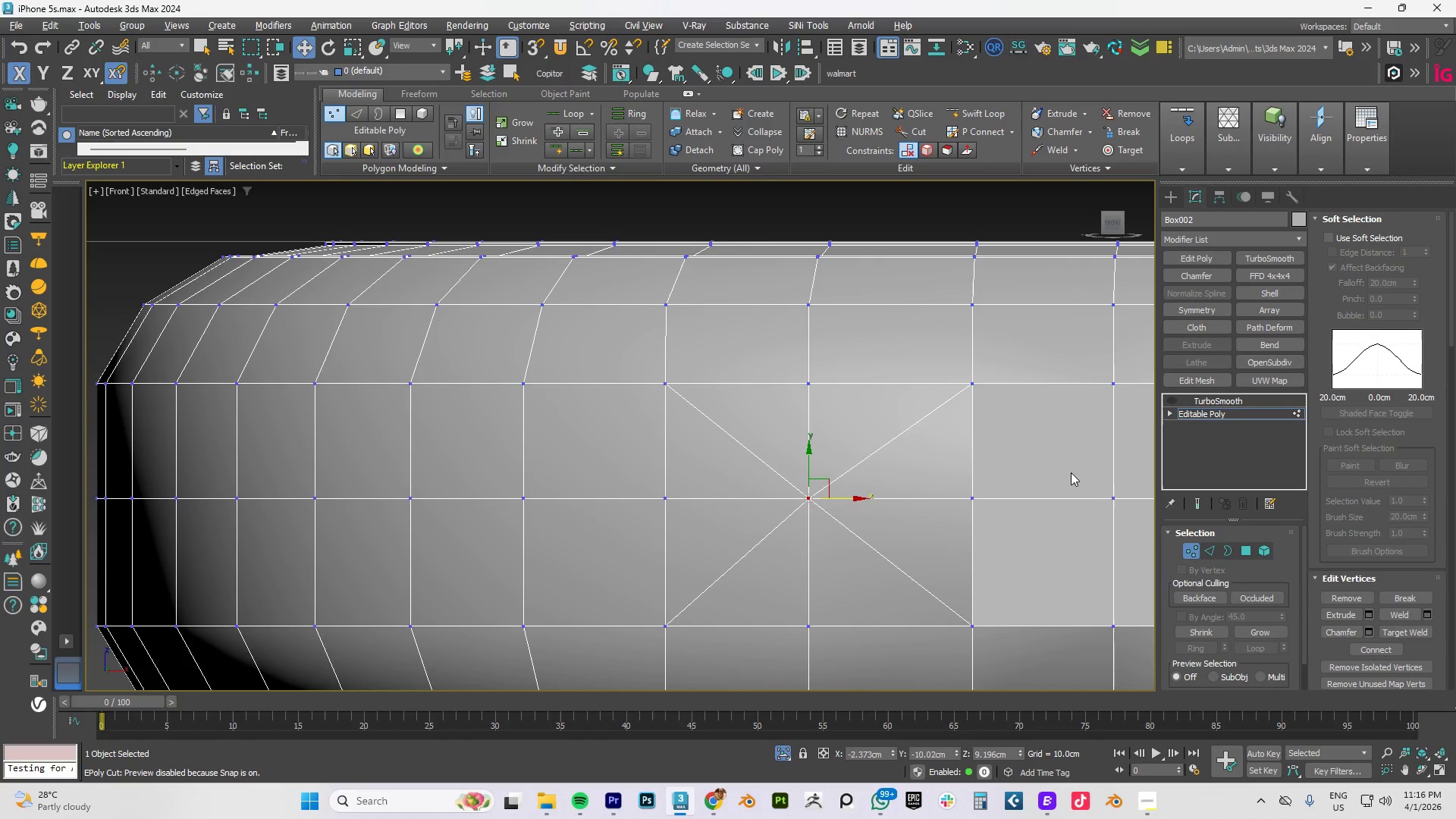 
left_click([1368, 632])
 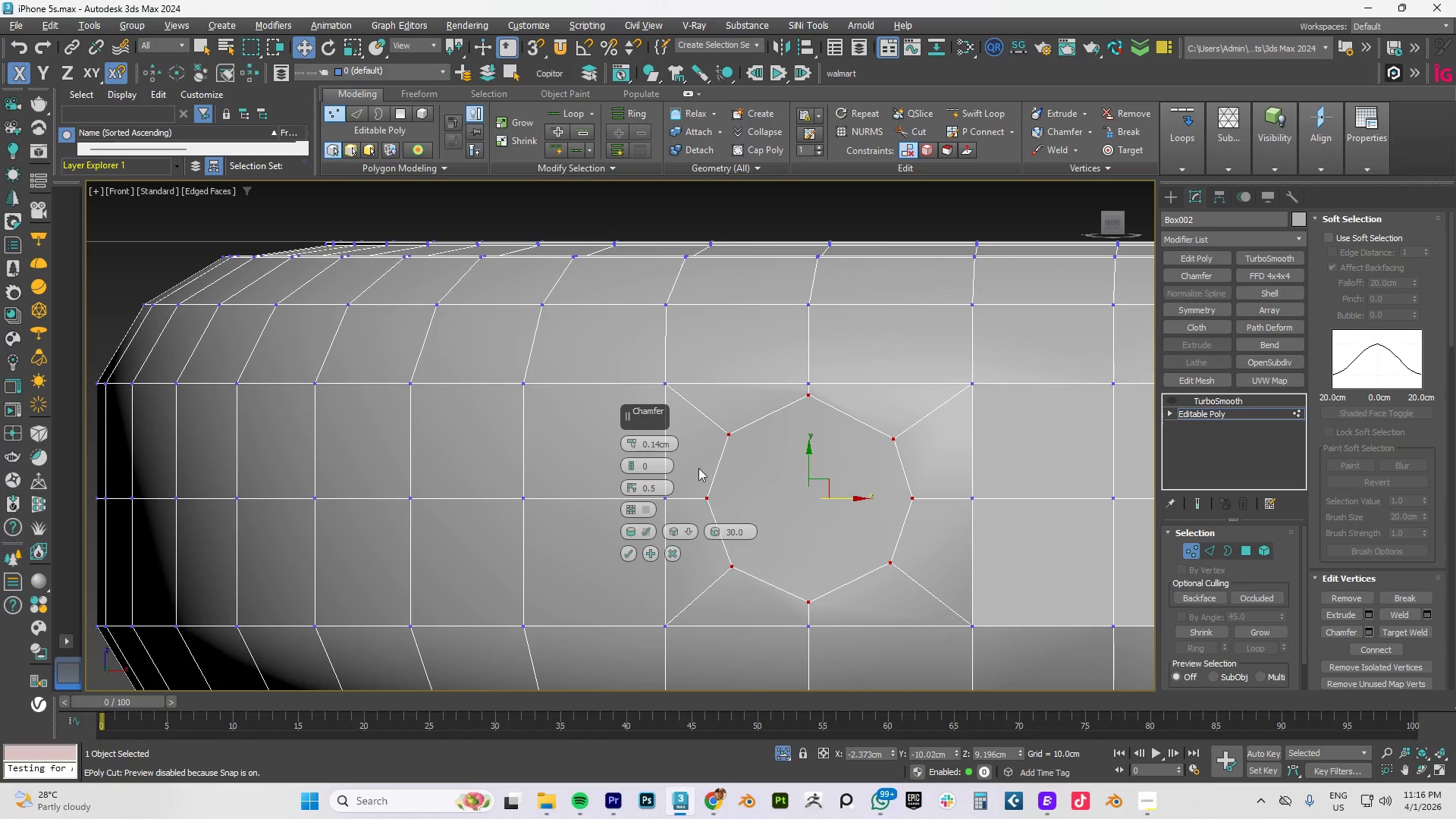 
left_click([687, 533])
 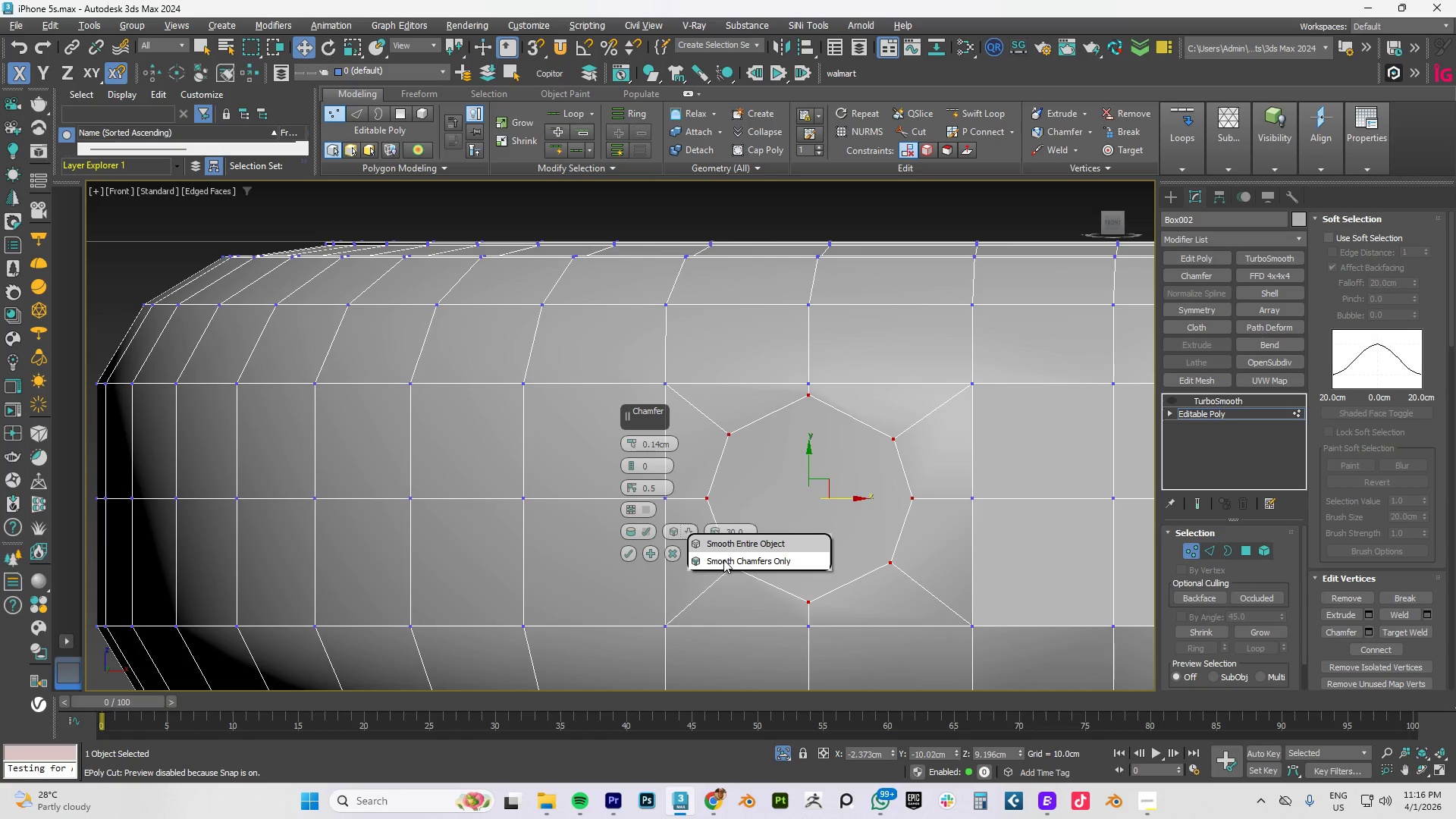 
left_click([723, 560])
 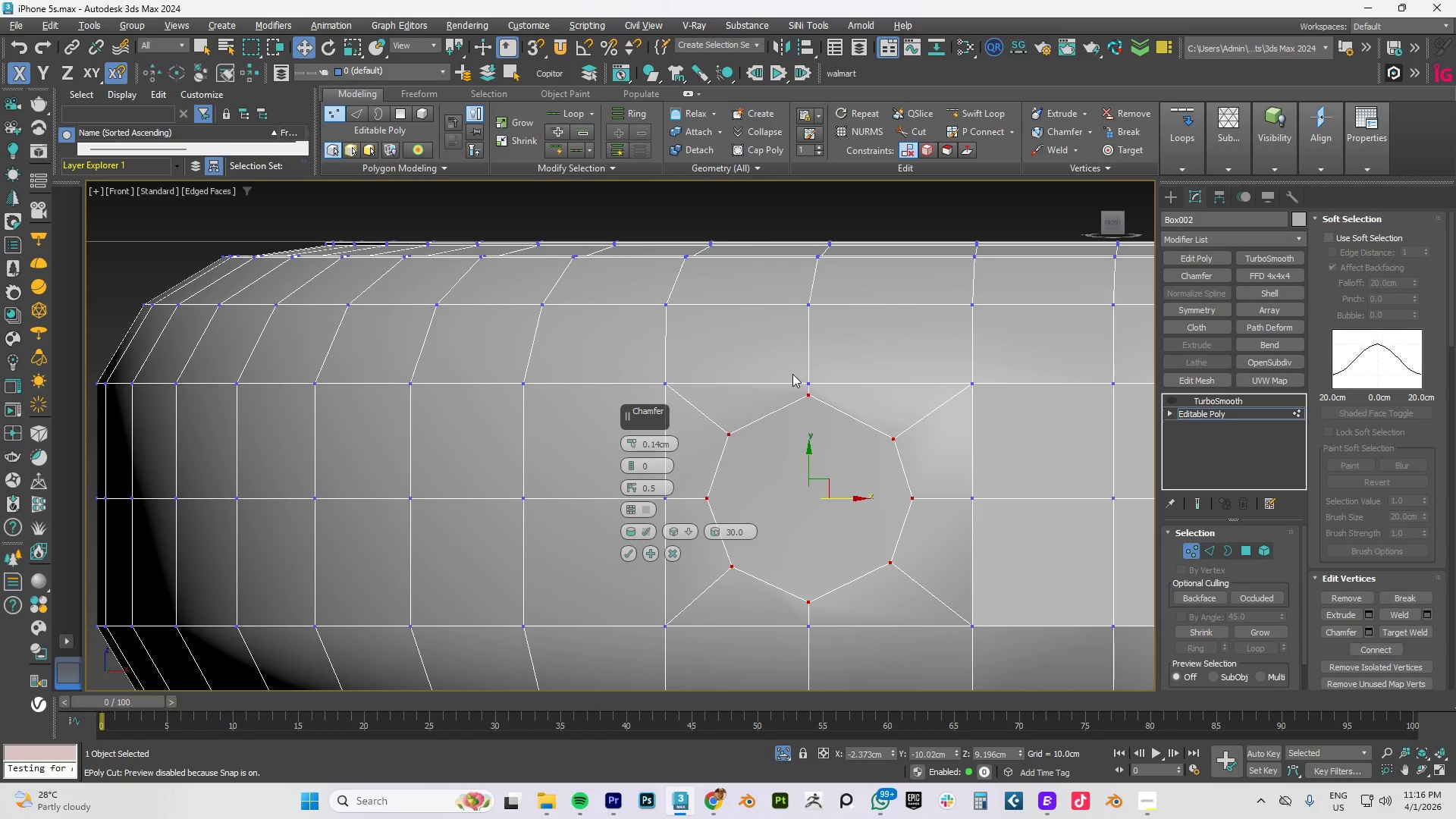 
wait(13.27)
 